 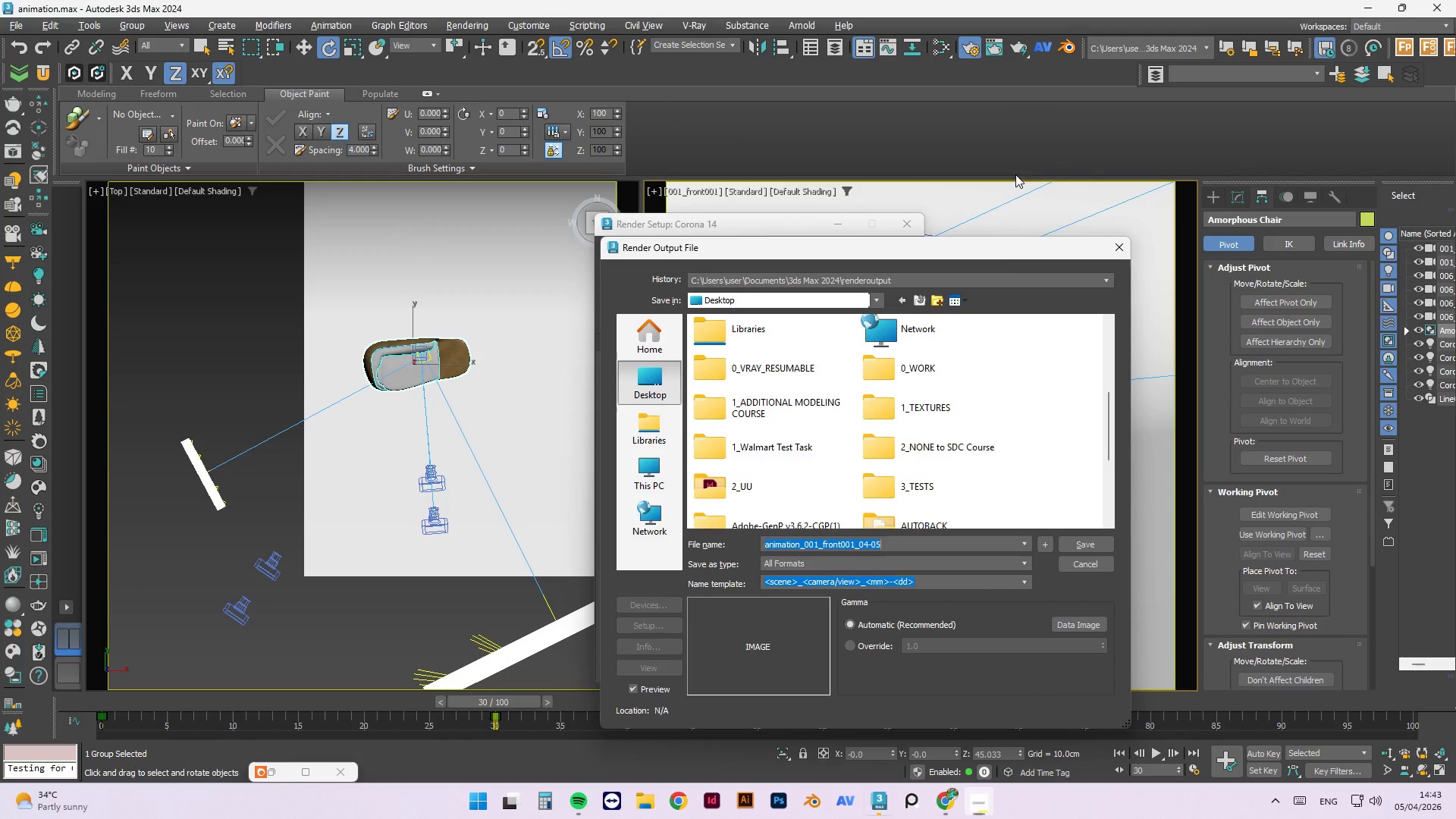 
left_click([900, 557])
 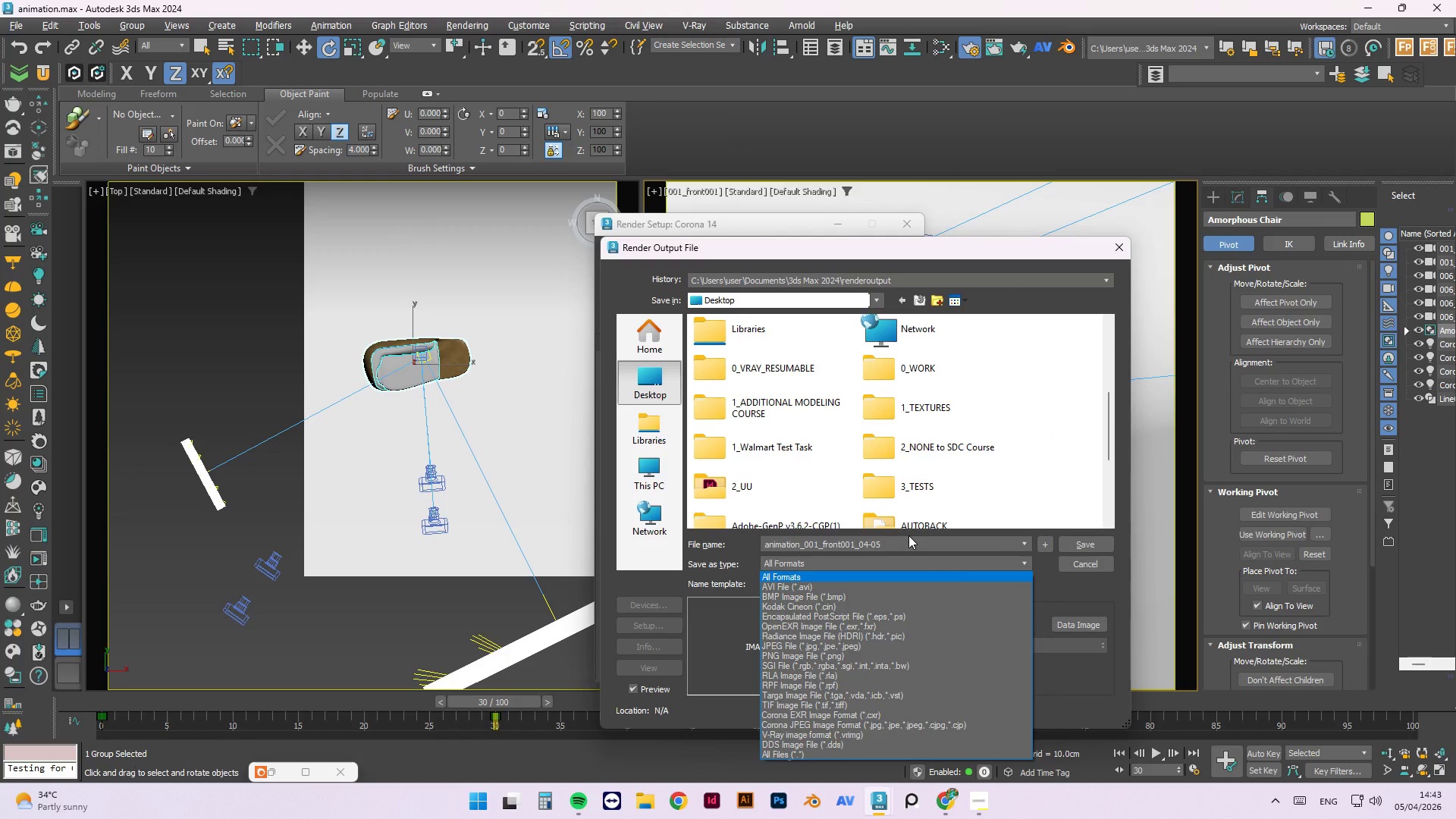 
left_click([926, 544])
 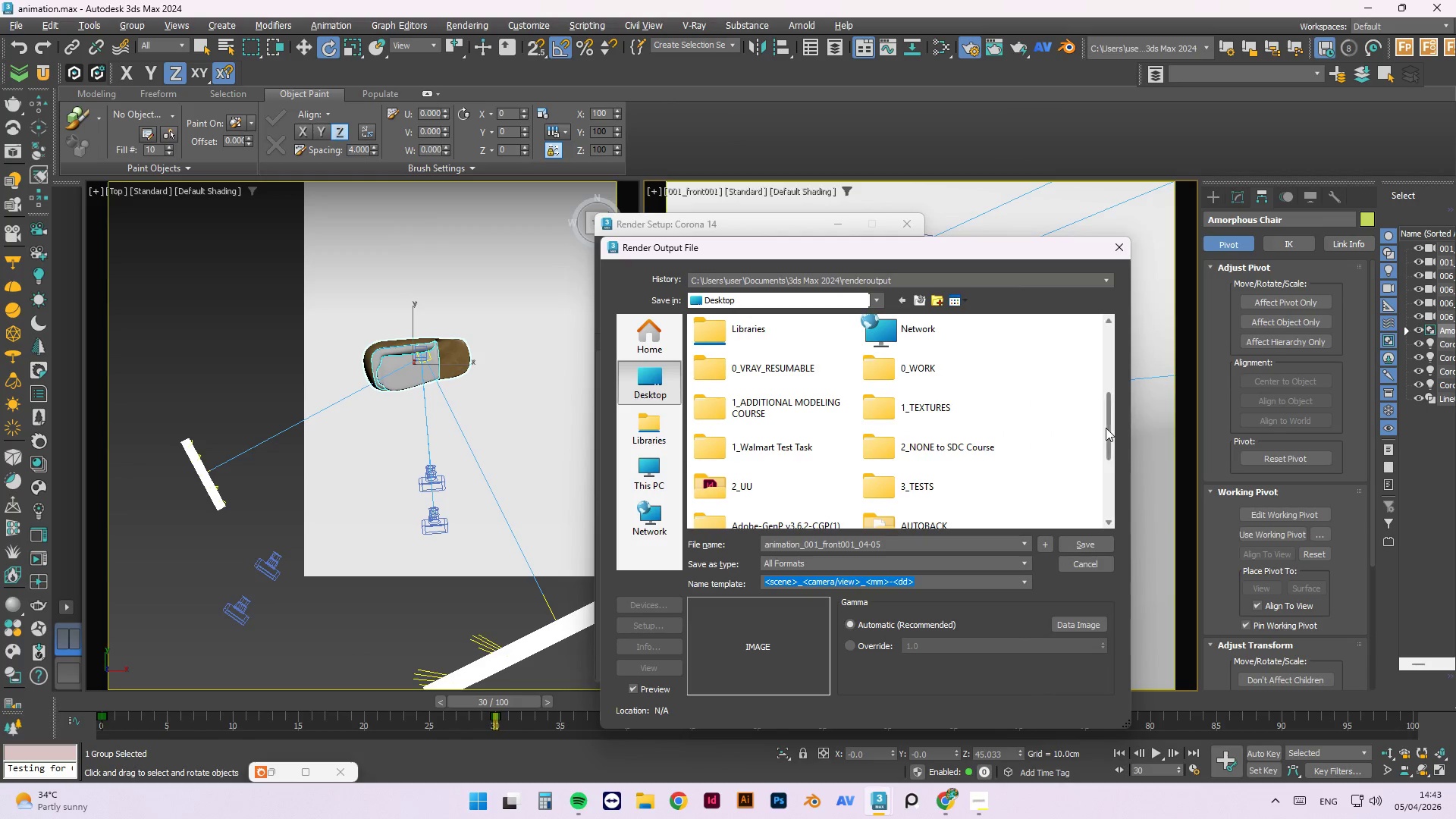 
left_click_drag(start_coordinate=[1106, 428], to_coordinate=[1088, 497])
 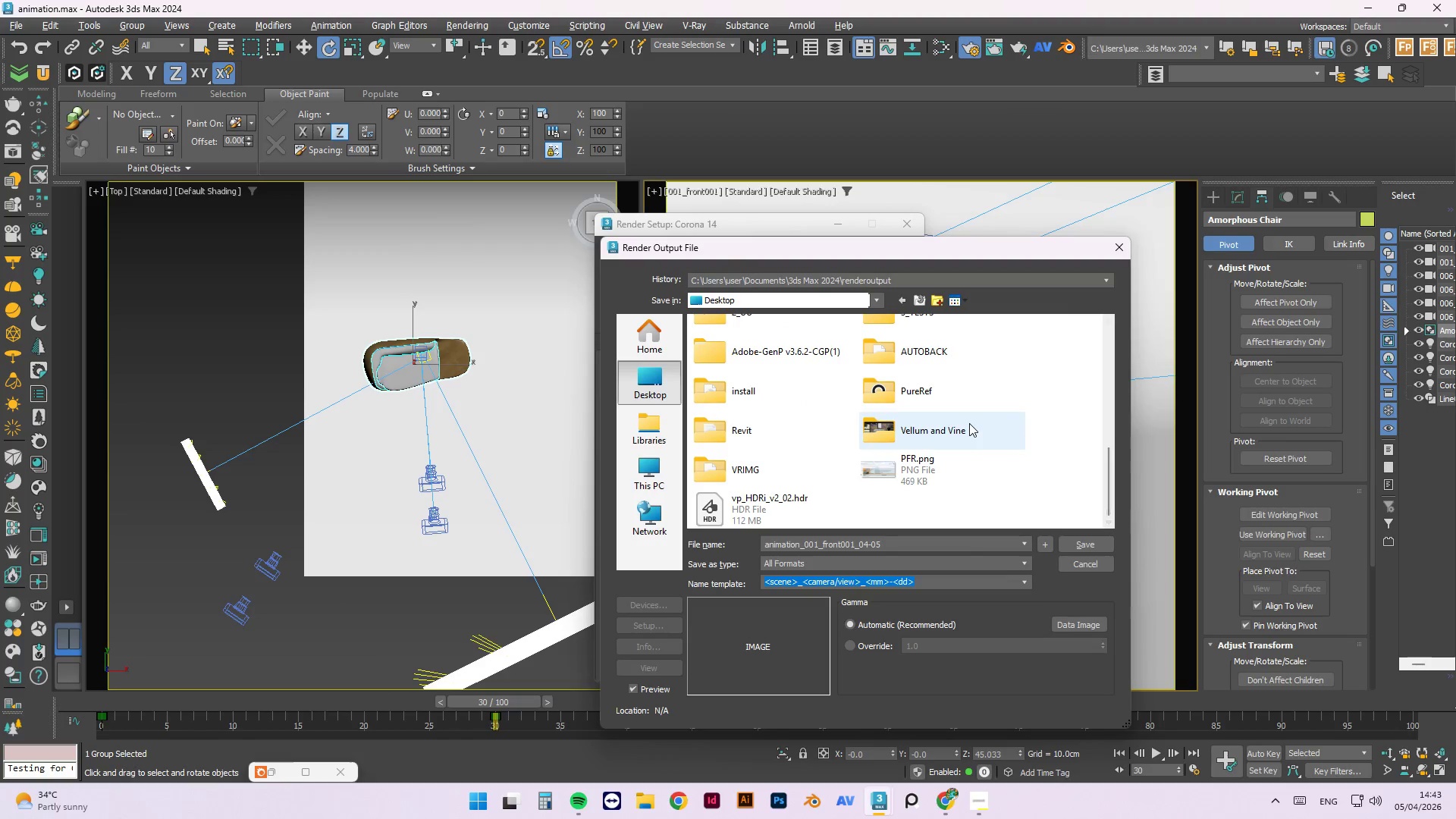 
double_click([969, 423])
 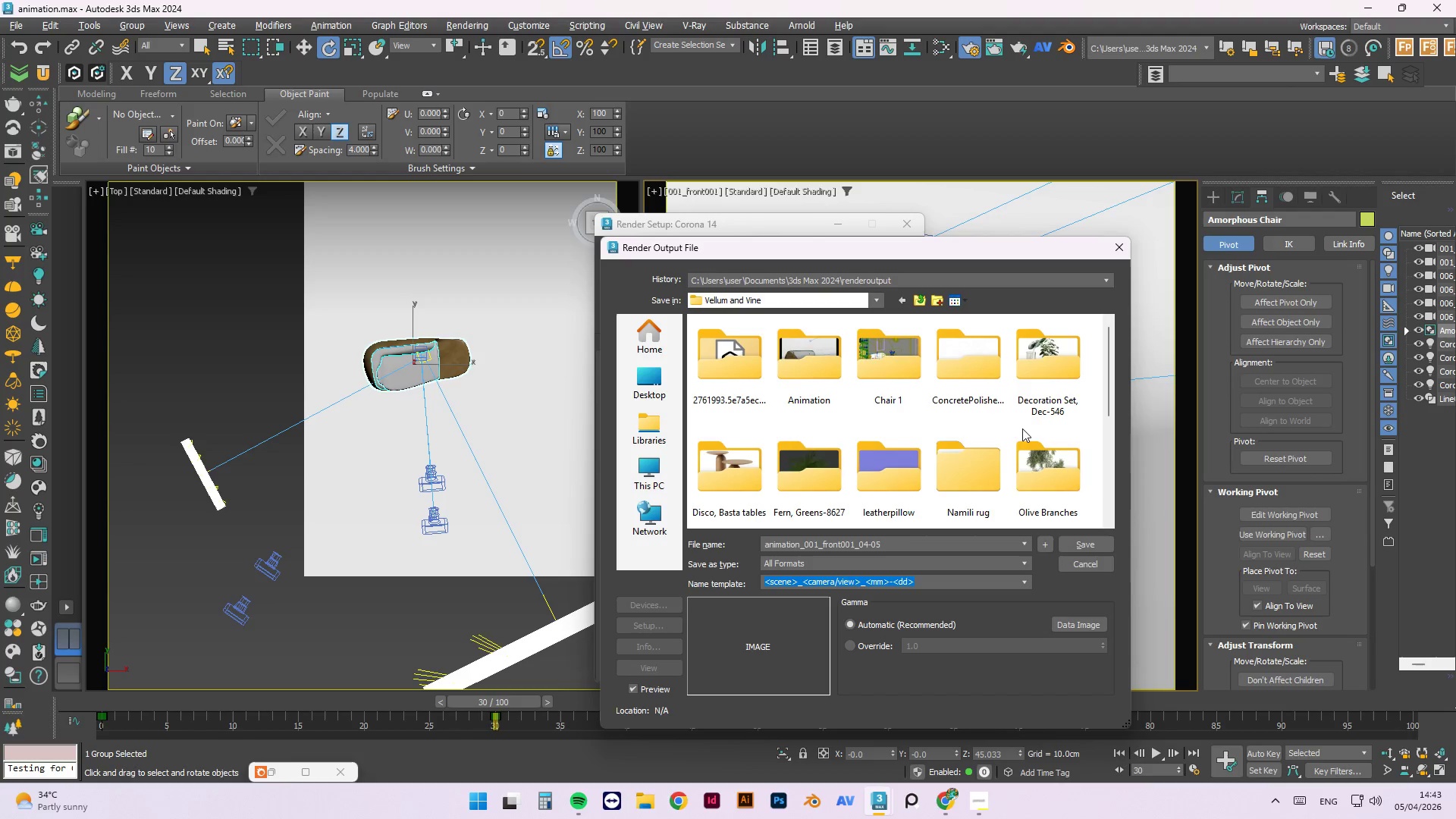 
scroll: coordinate [1012, 438], scroll_direction: down, amount: 5.0
 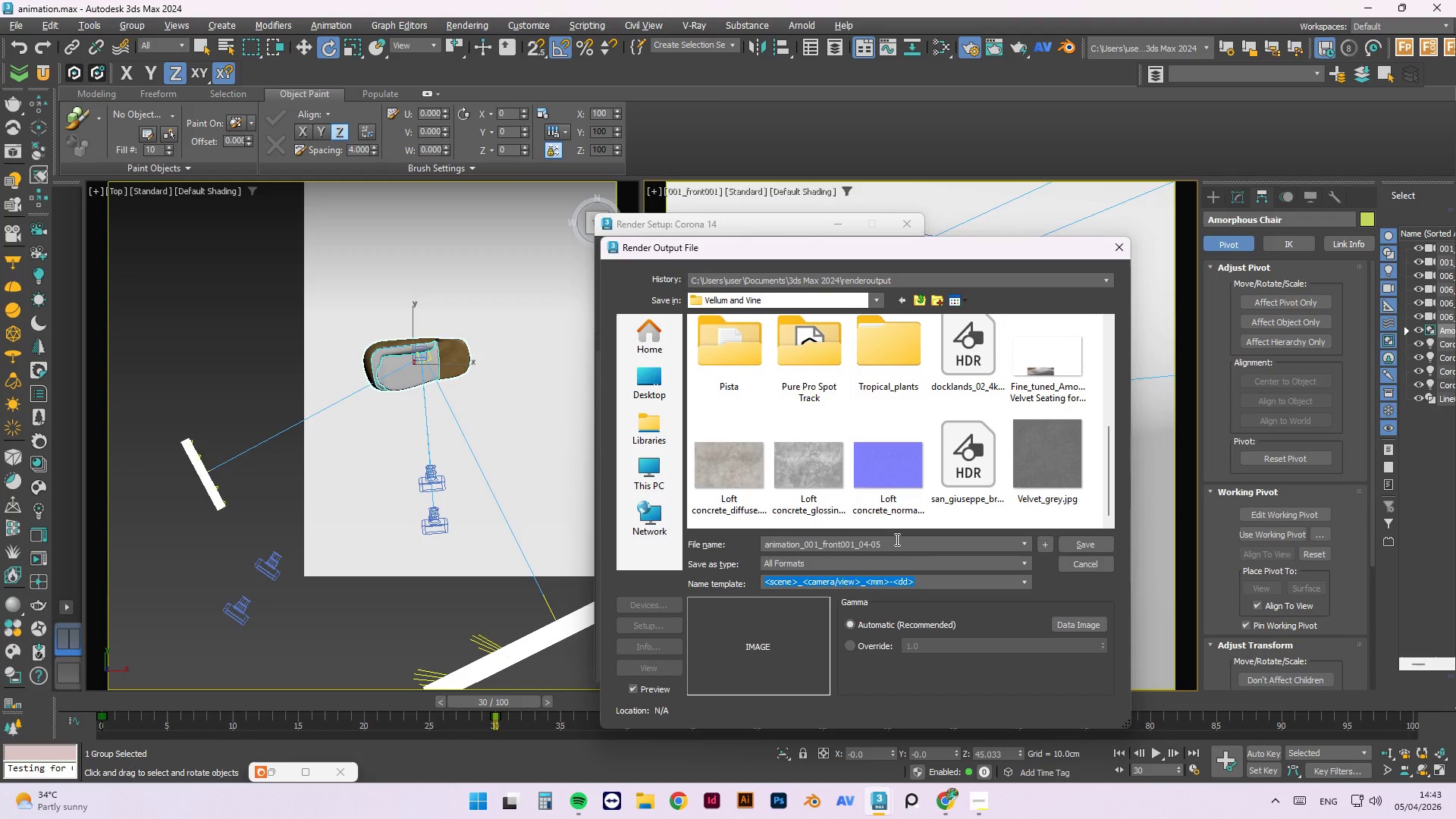 
left_click([896, 539])
 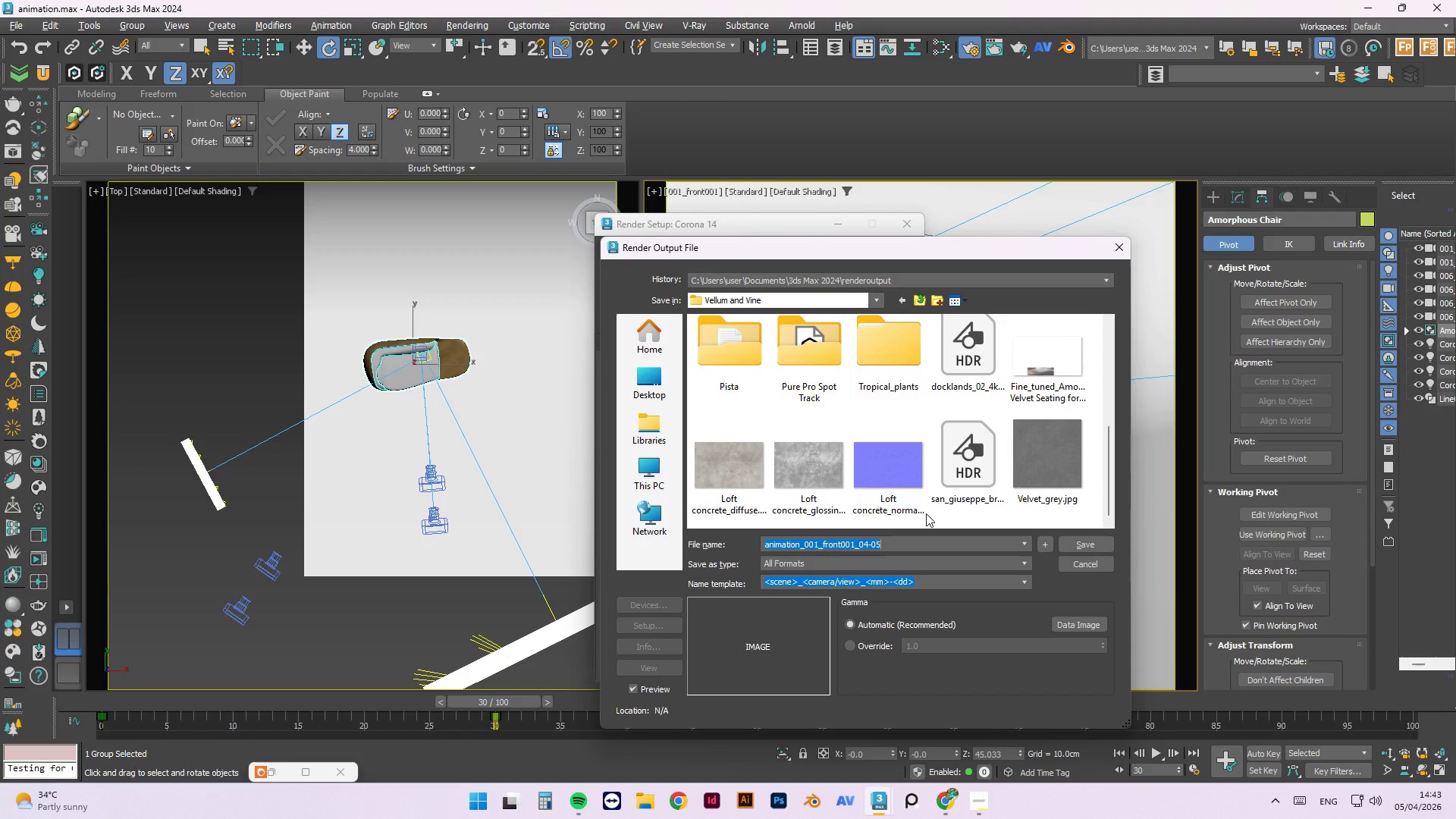 
type(animatio)
key(Backspace)
key(Backspace)
type(on)
 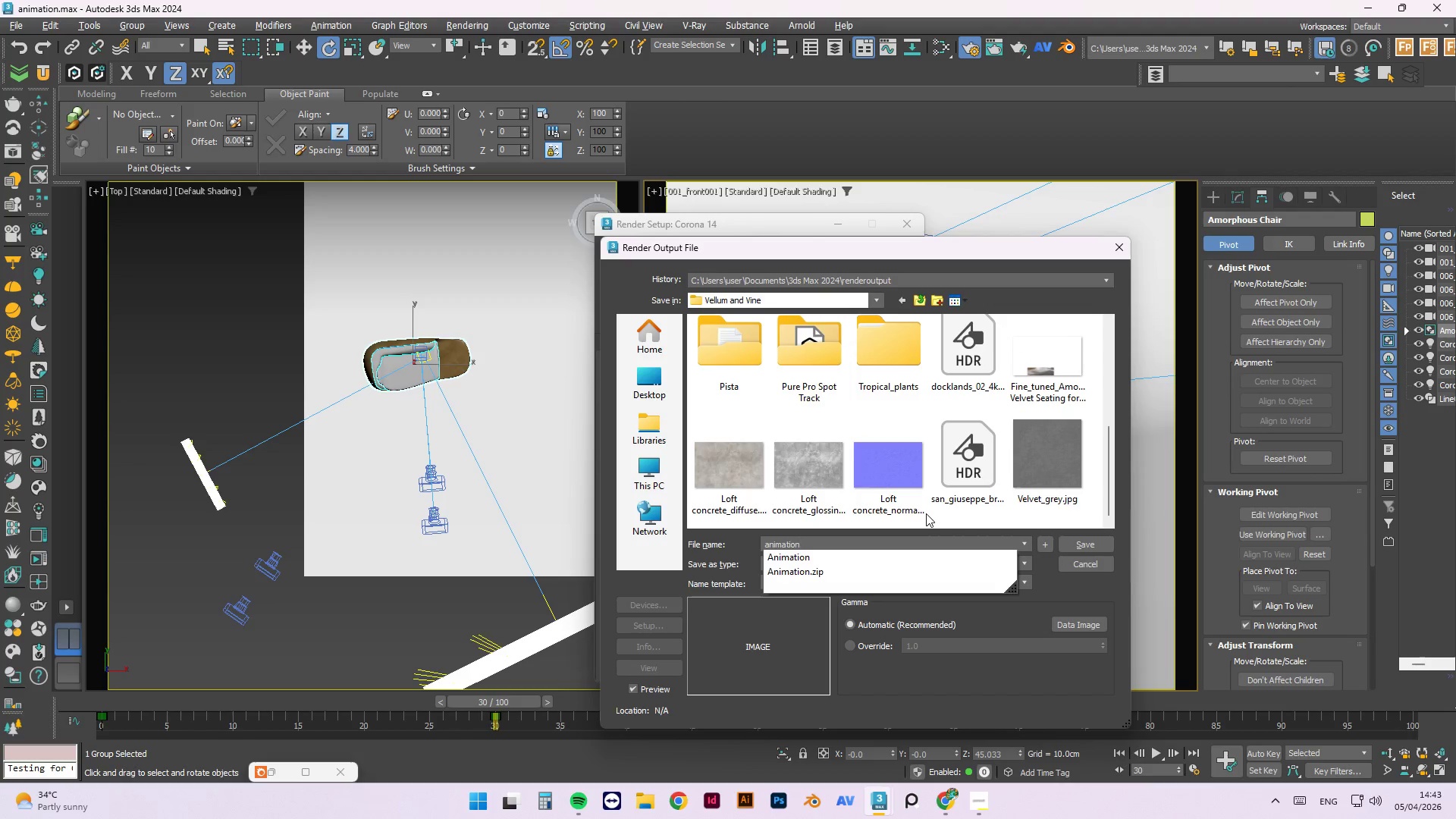 
left_click([934, 302])
 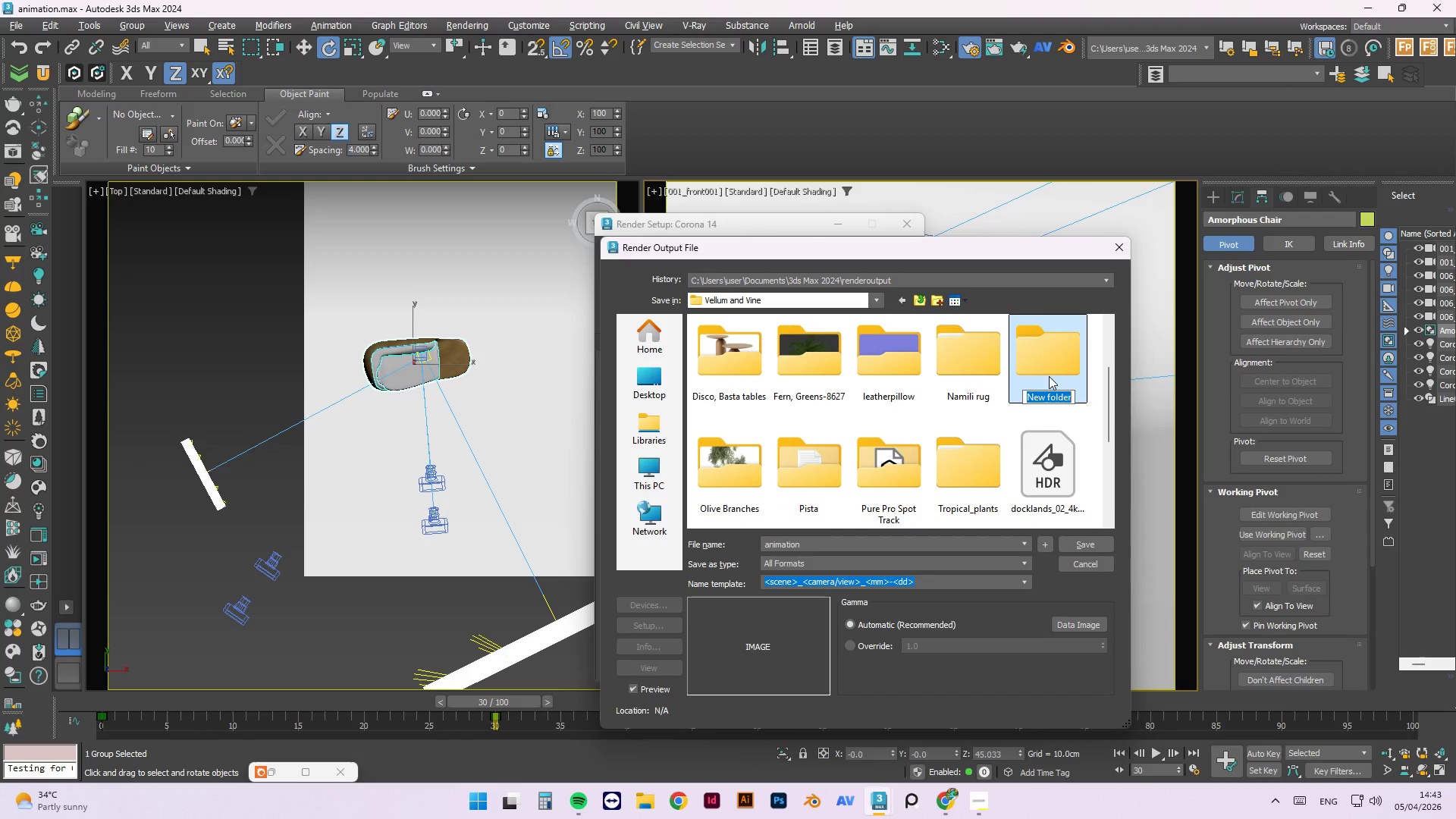 
type(0_+)
key(Backspace)
type(Animation)
 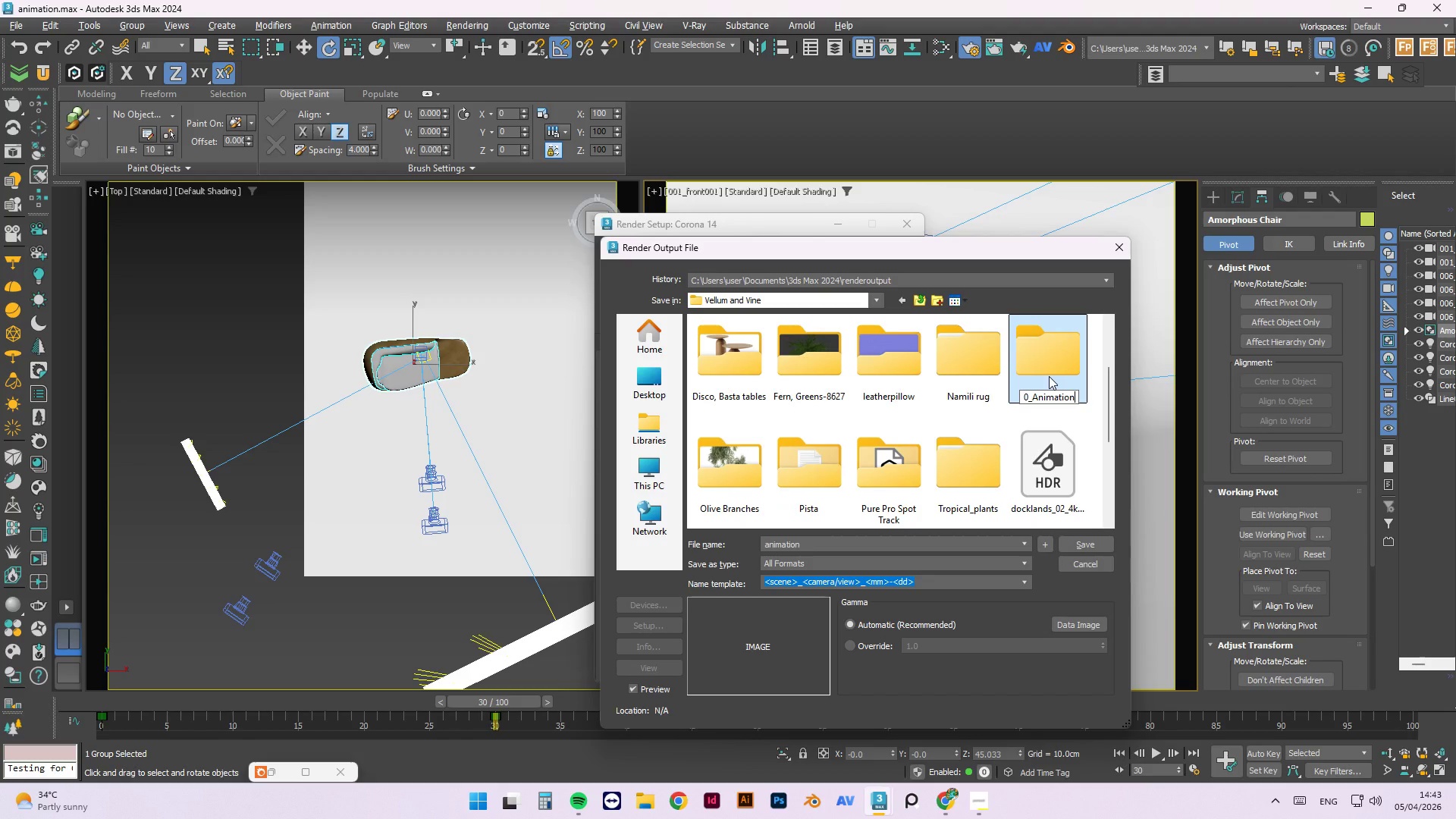 
 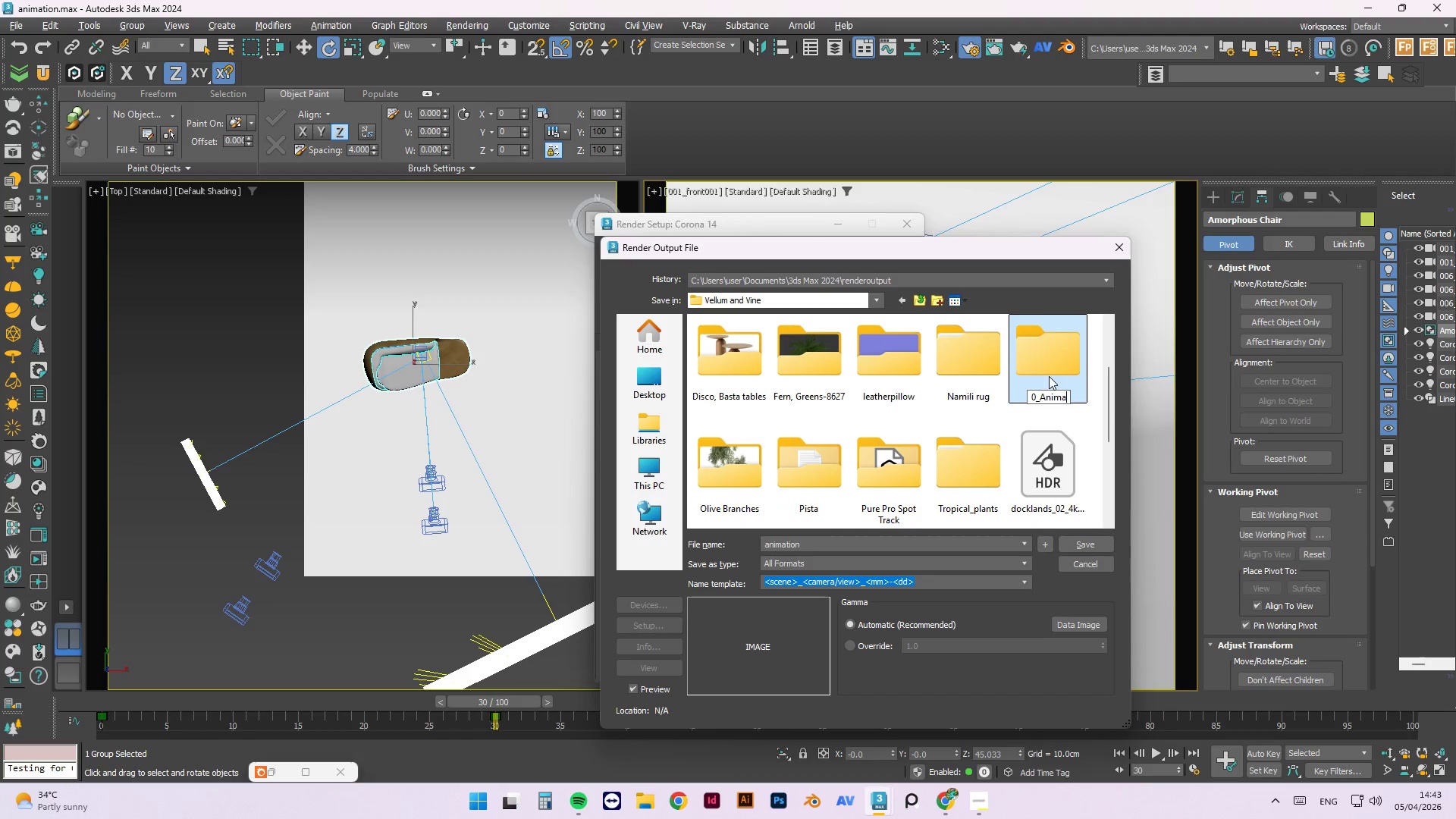 
key(Enter)
 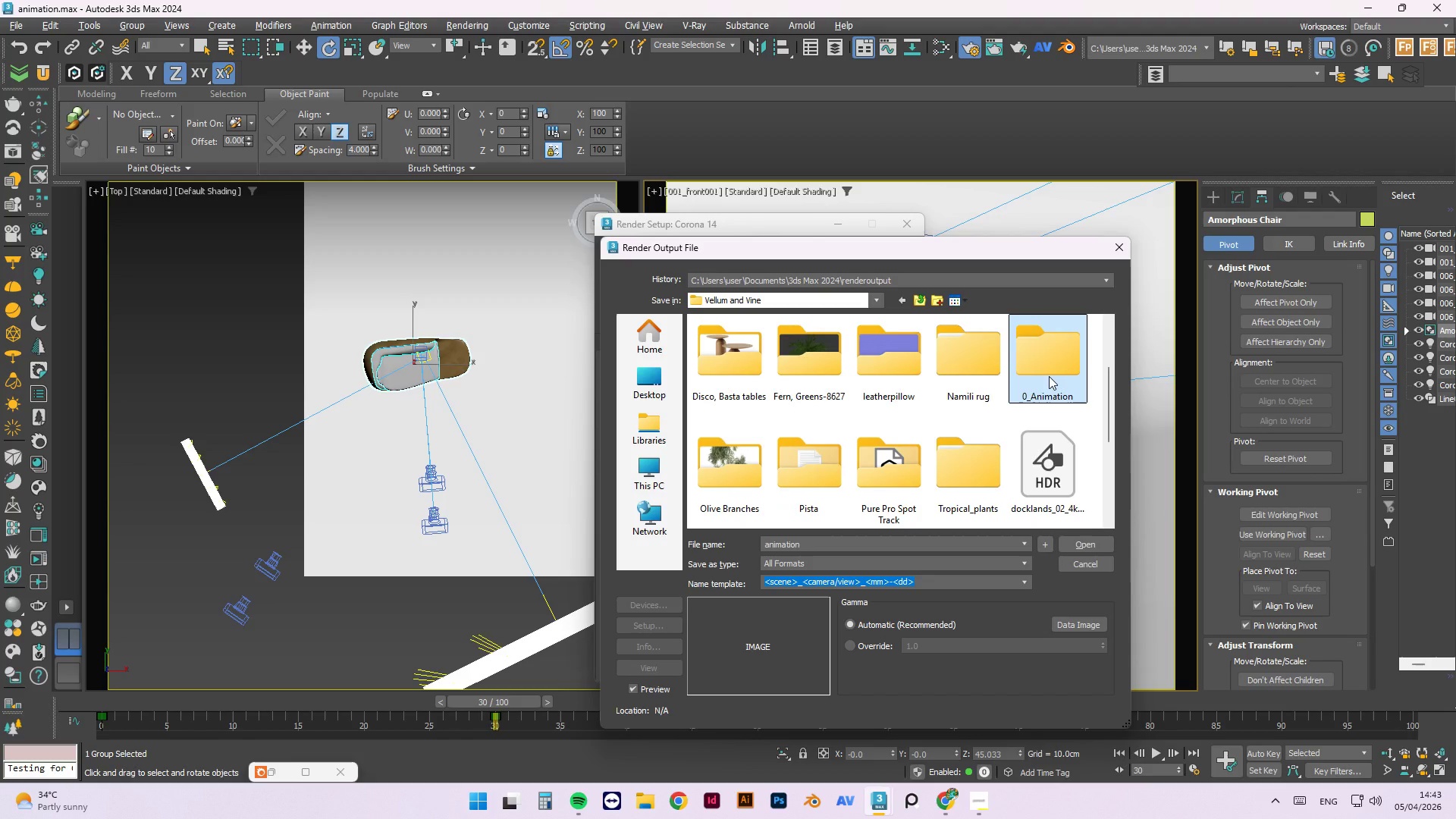 
key(Enter)
 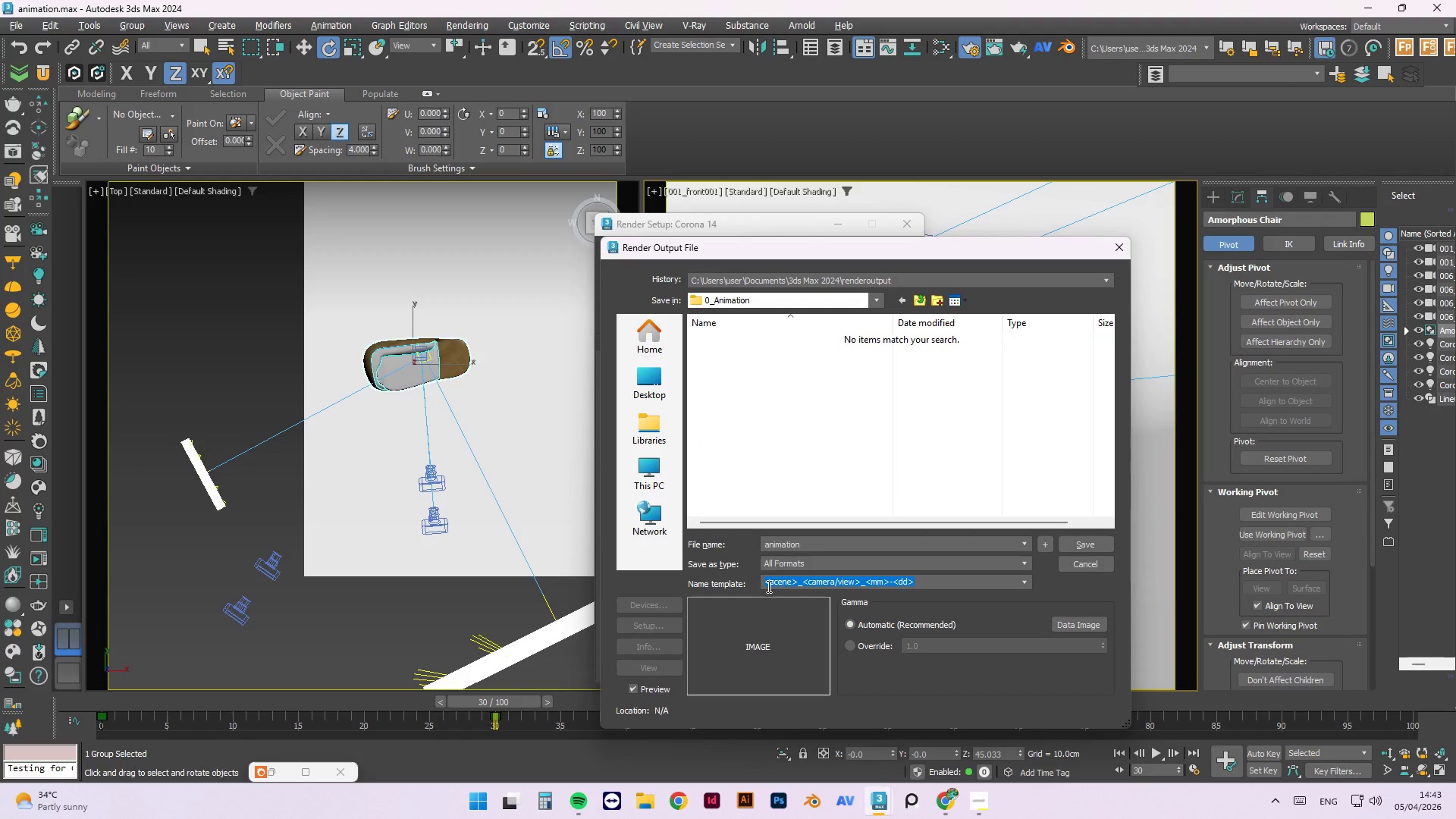 
wait(7.08)
 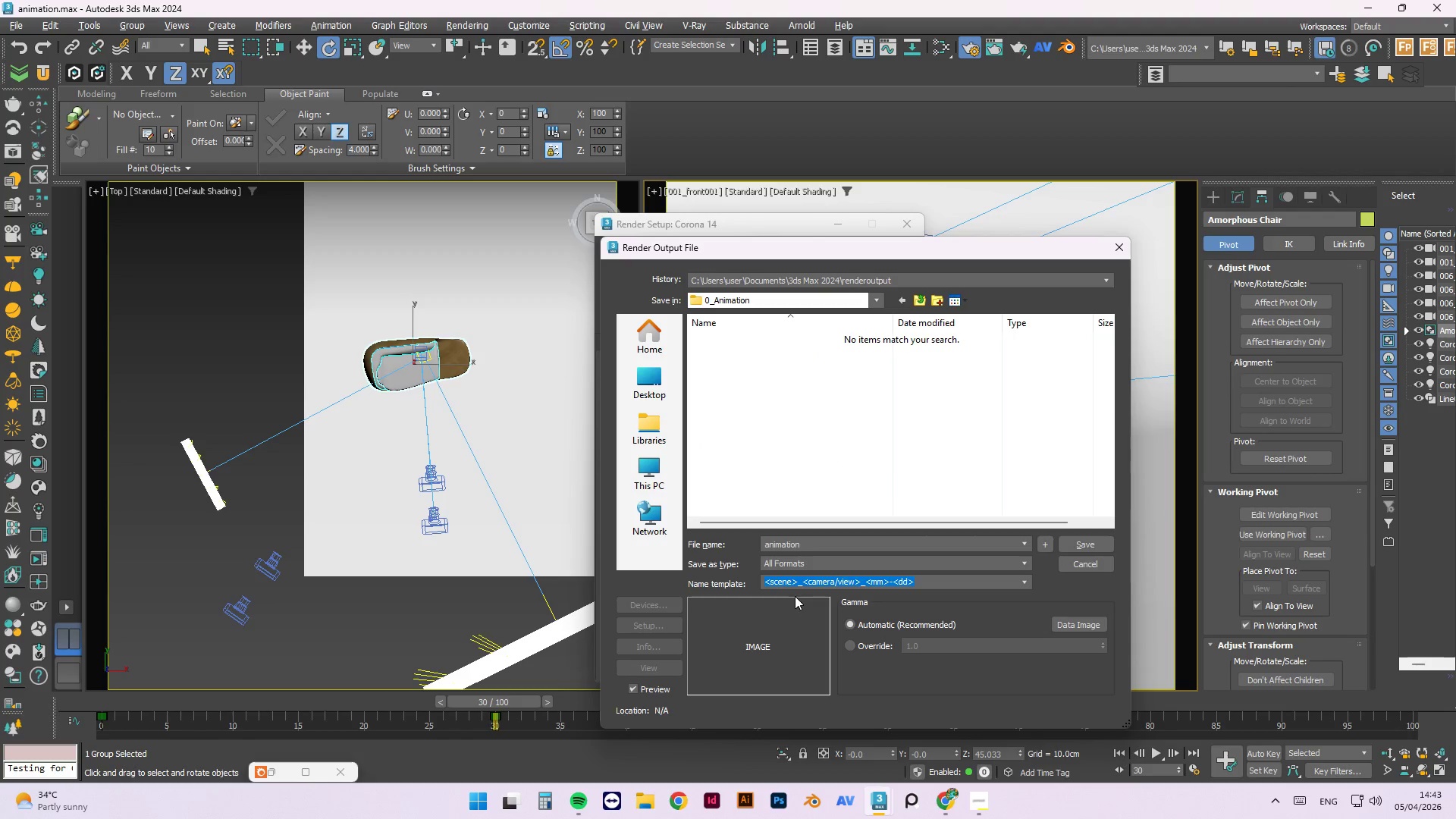 
left_click([824, 548])
 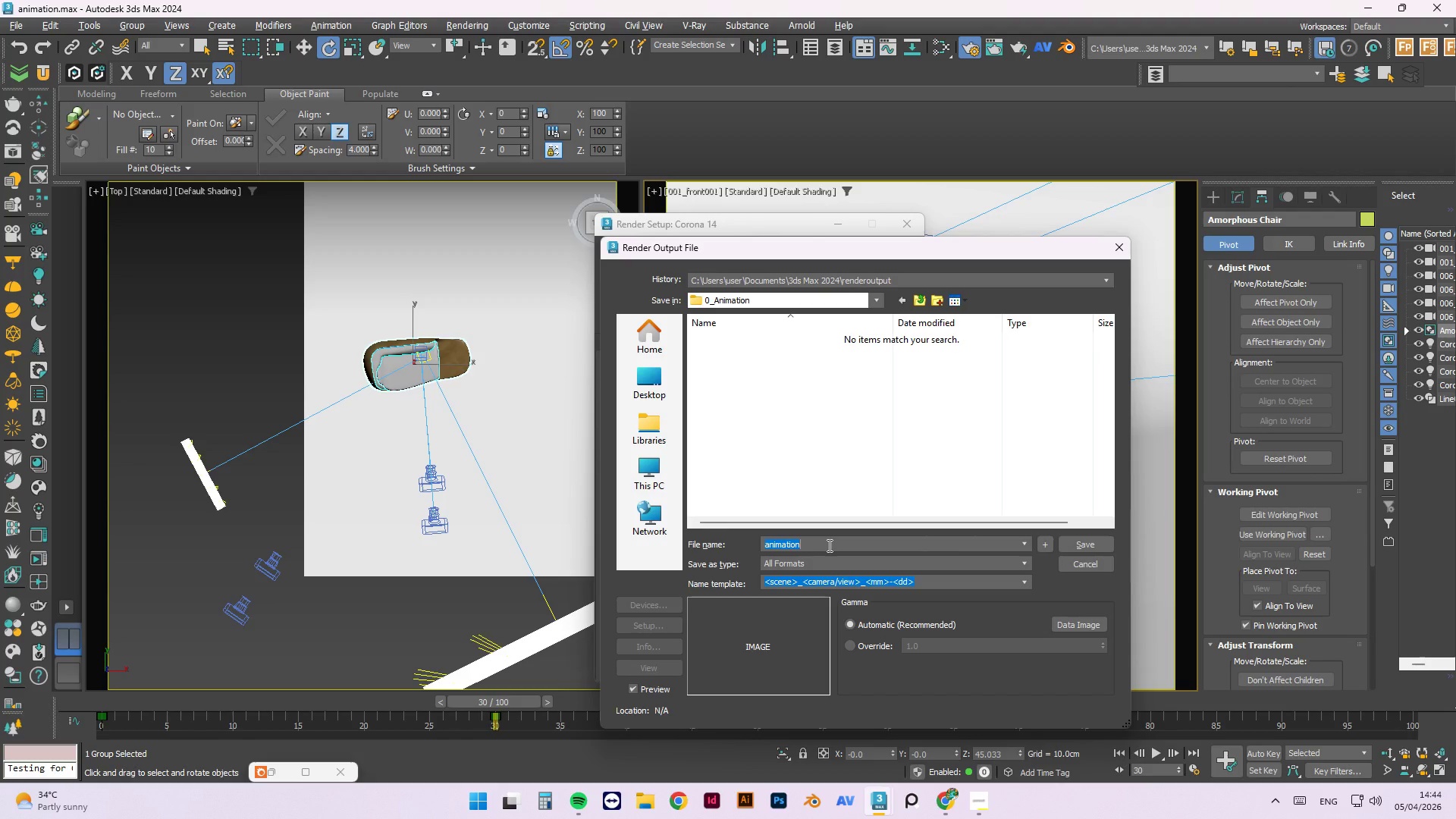 
wait(20.11)
 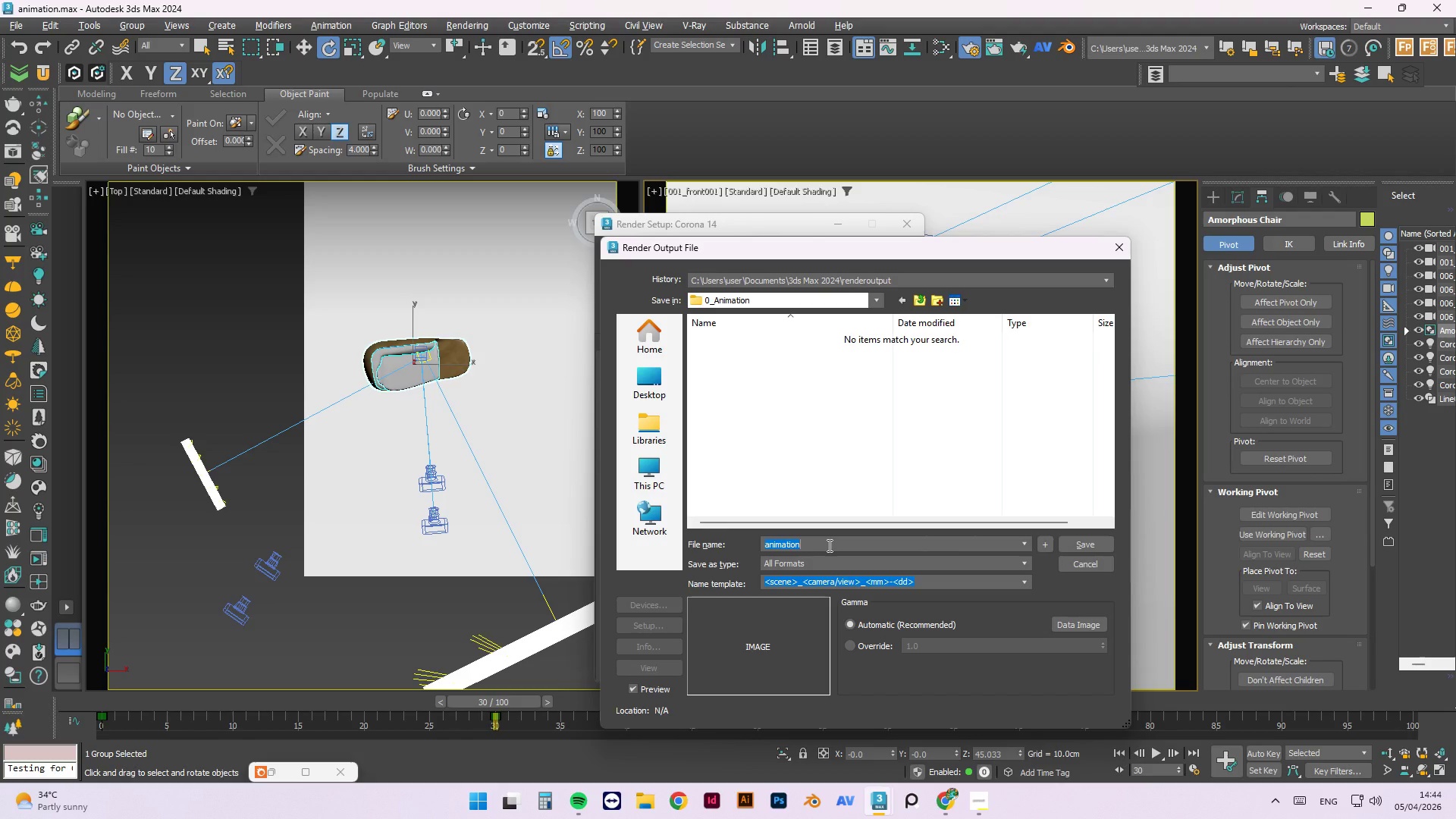 
left_click([828, 562])
 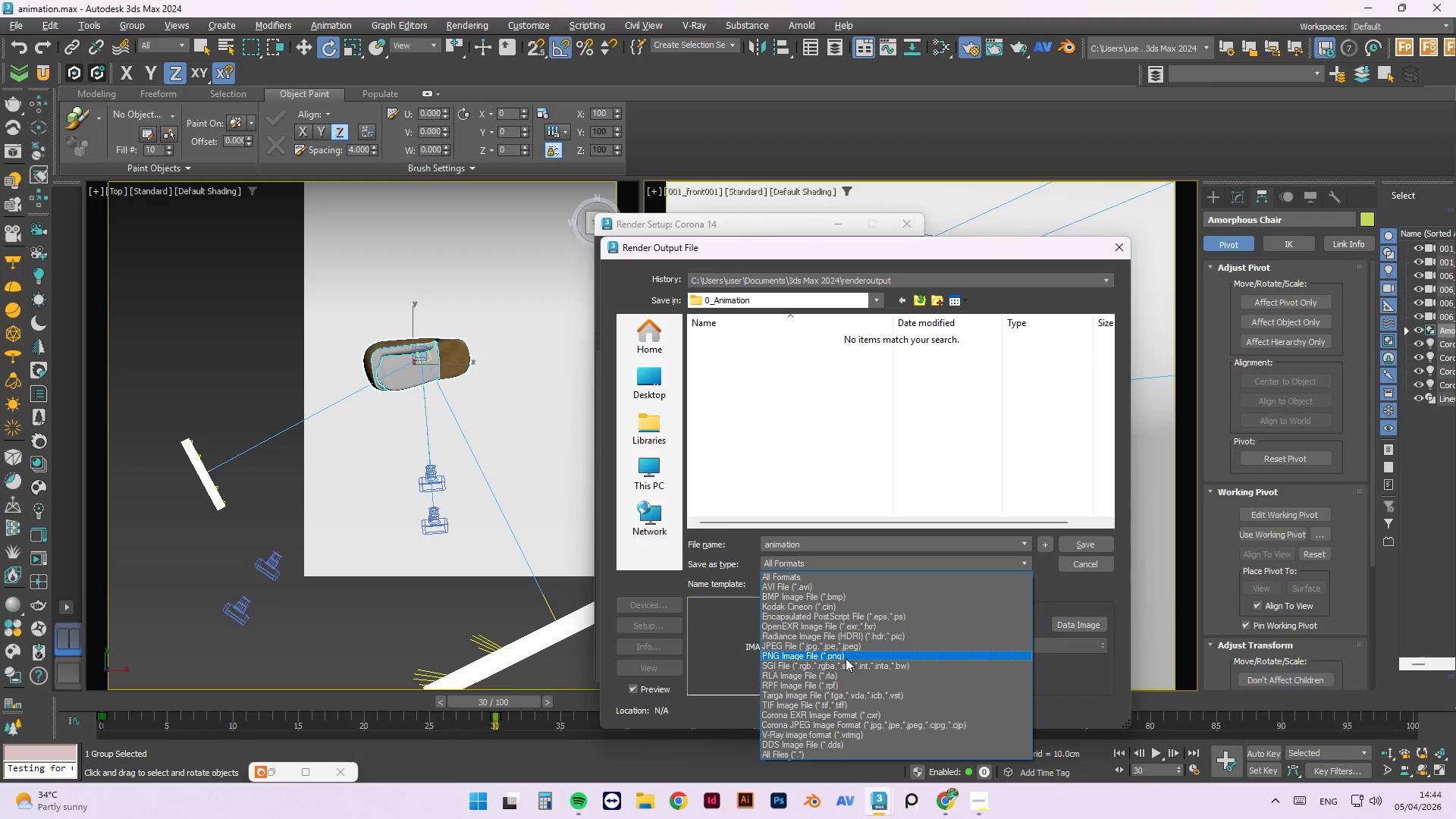 
wait(6.06)
 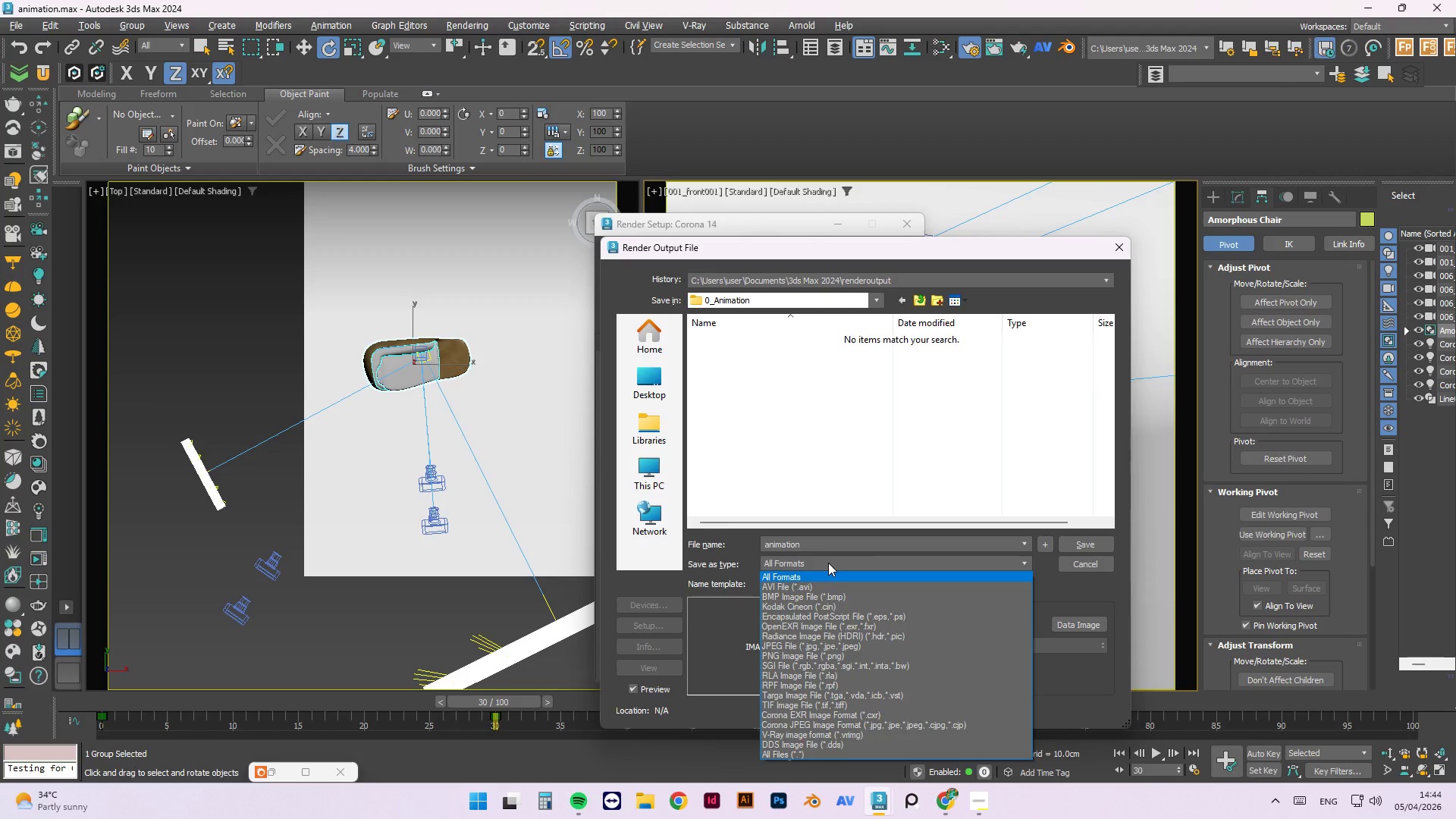 
left_click([827, 658])
 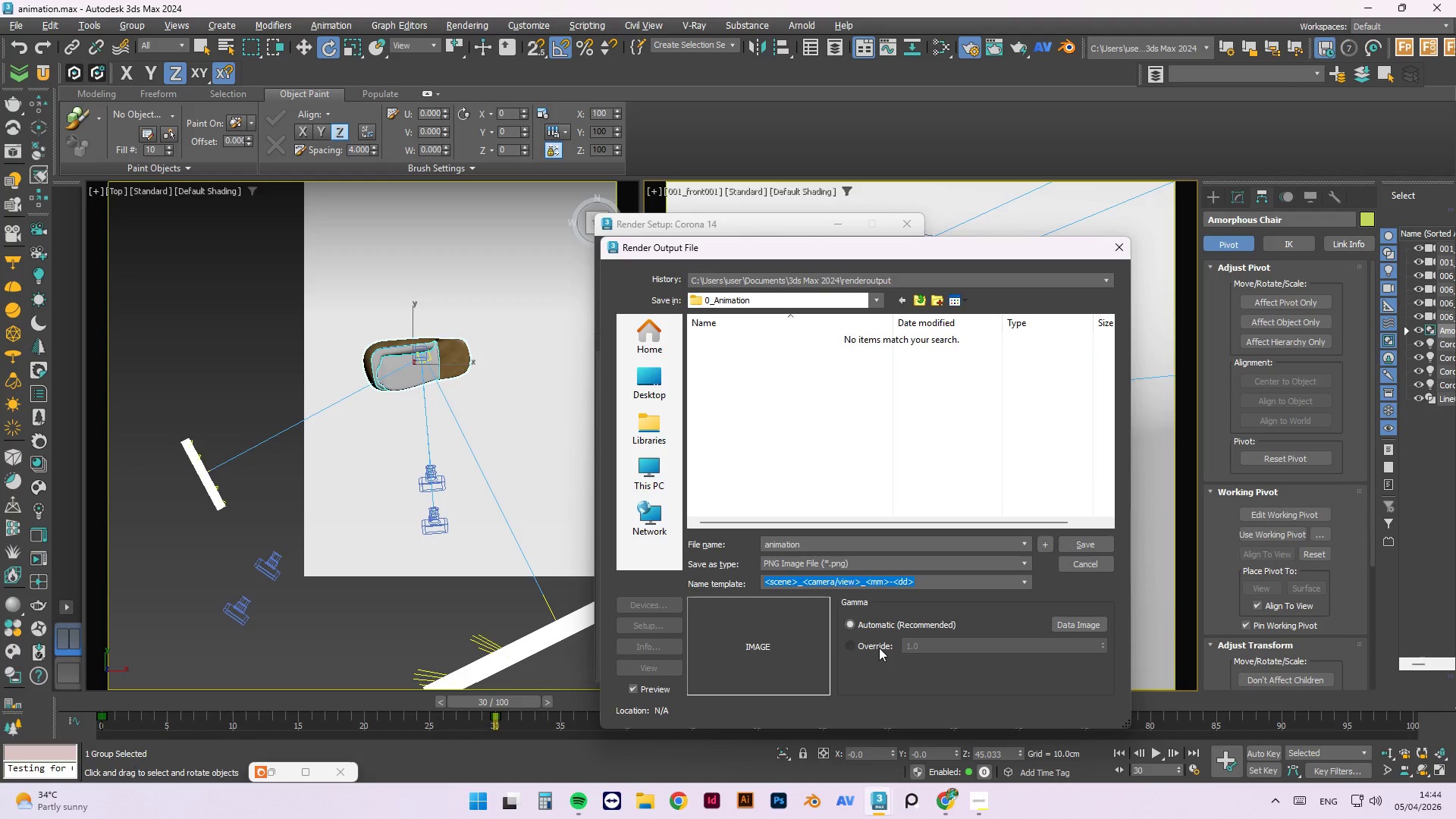 
wait(11.34)
 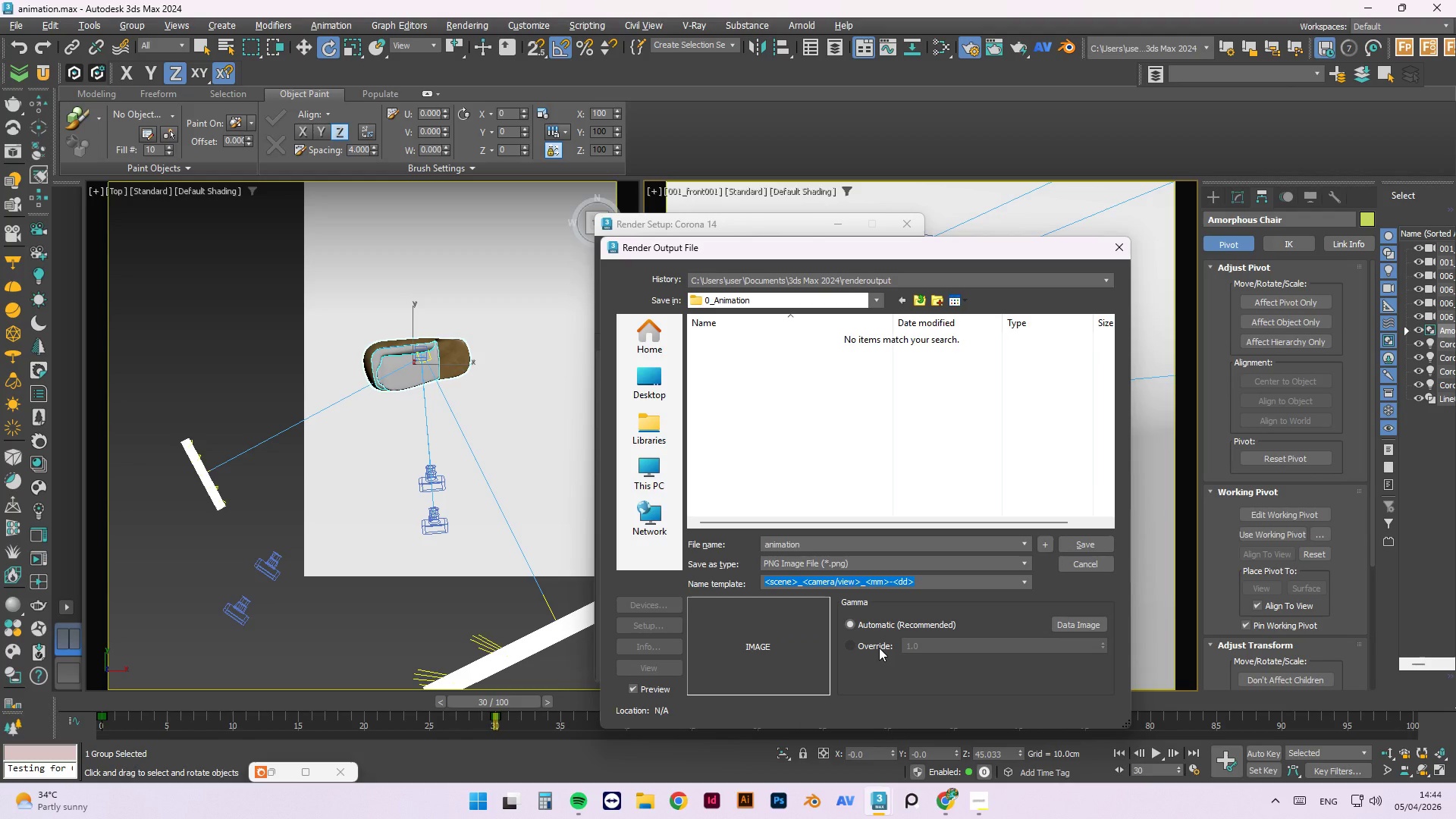 
left_click([1080, 545])
 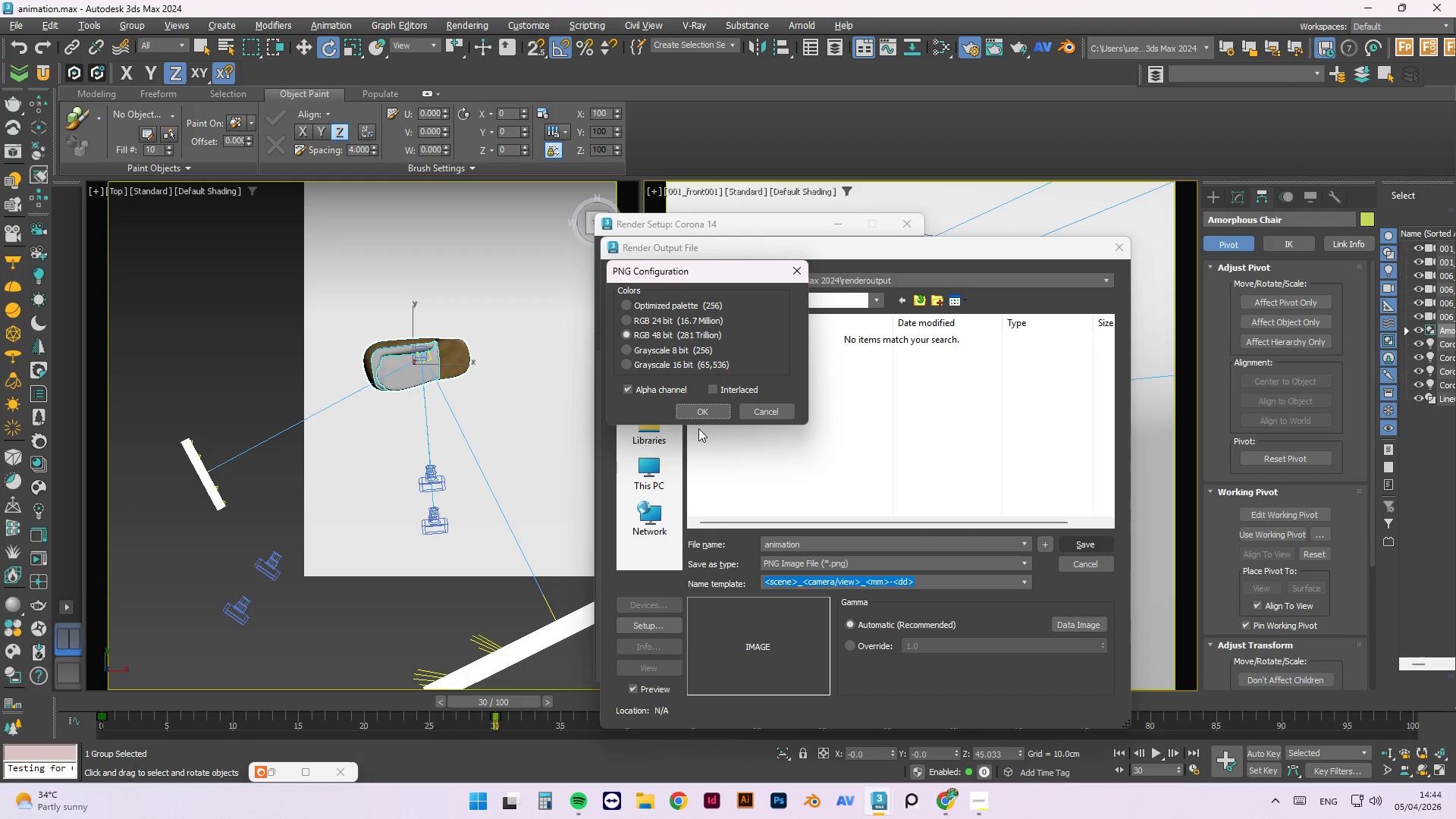 
wait(10.14)
 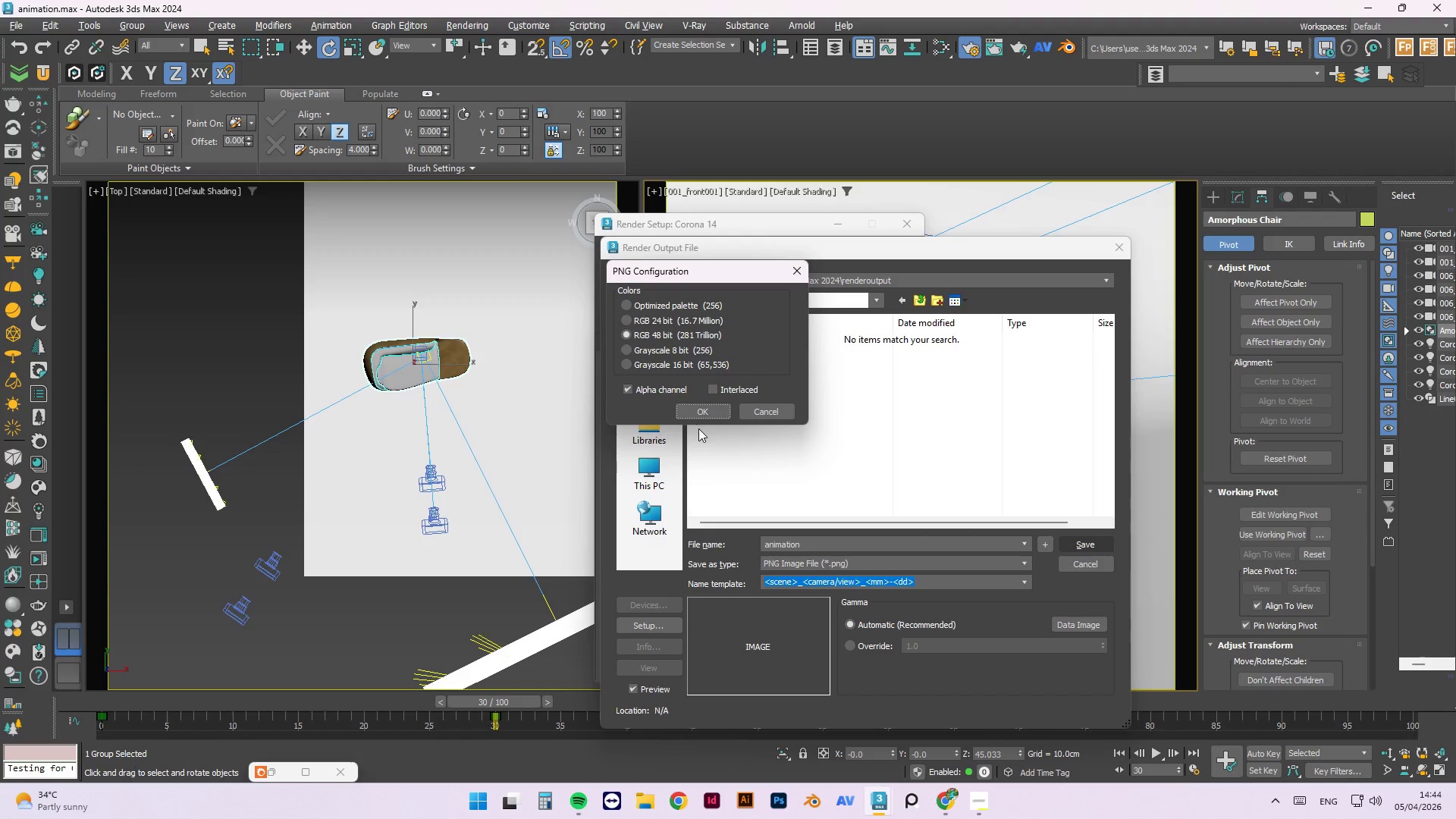 
scroll: coordinate [906, 573], scroll_direction: down, amount: 6.0
 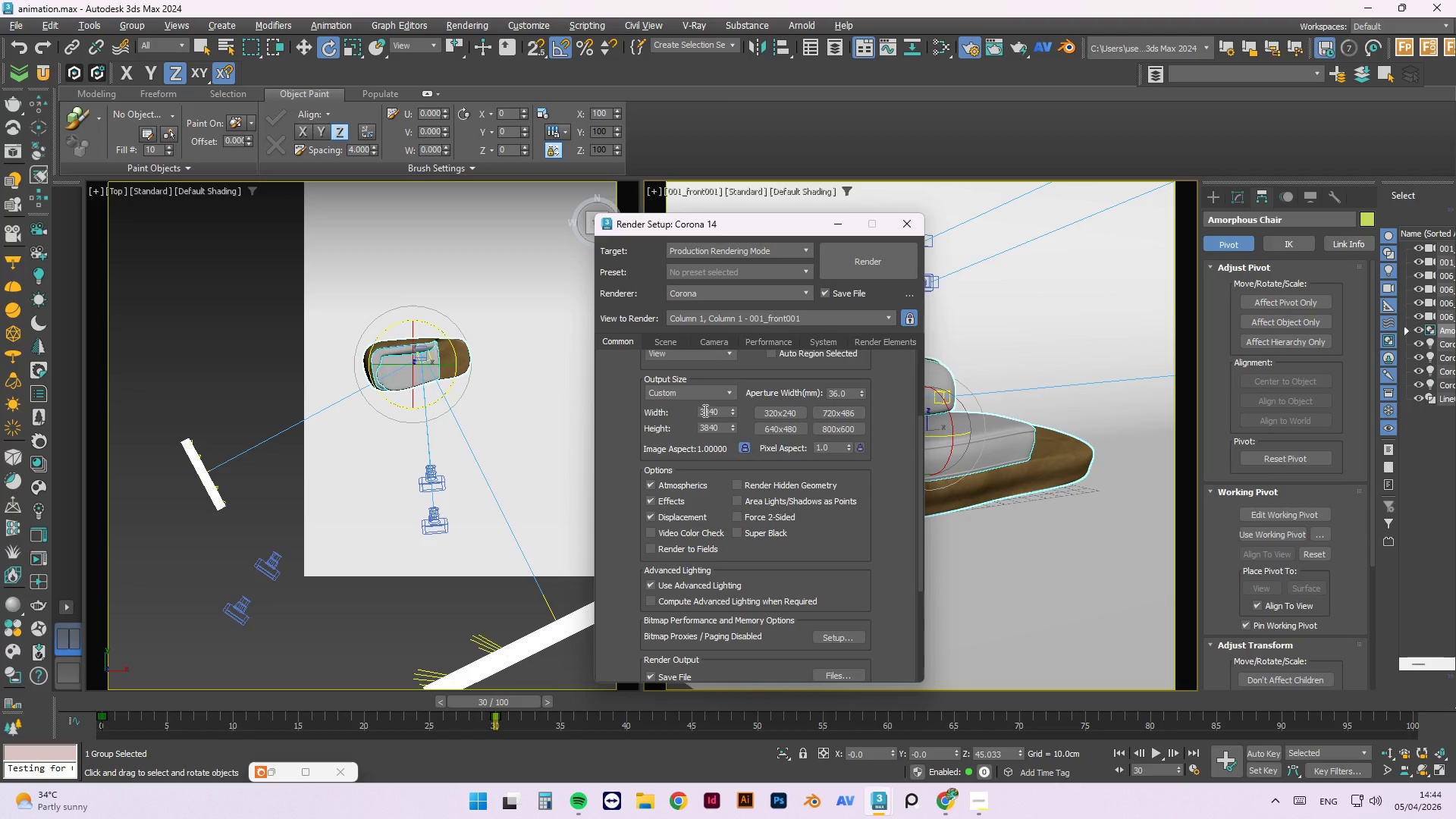 
double_click([704, 410])
 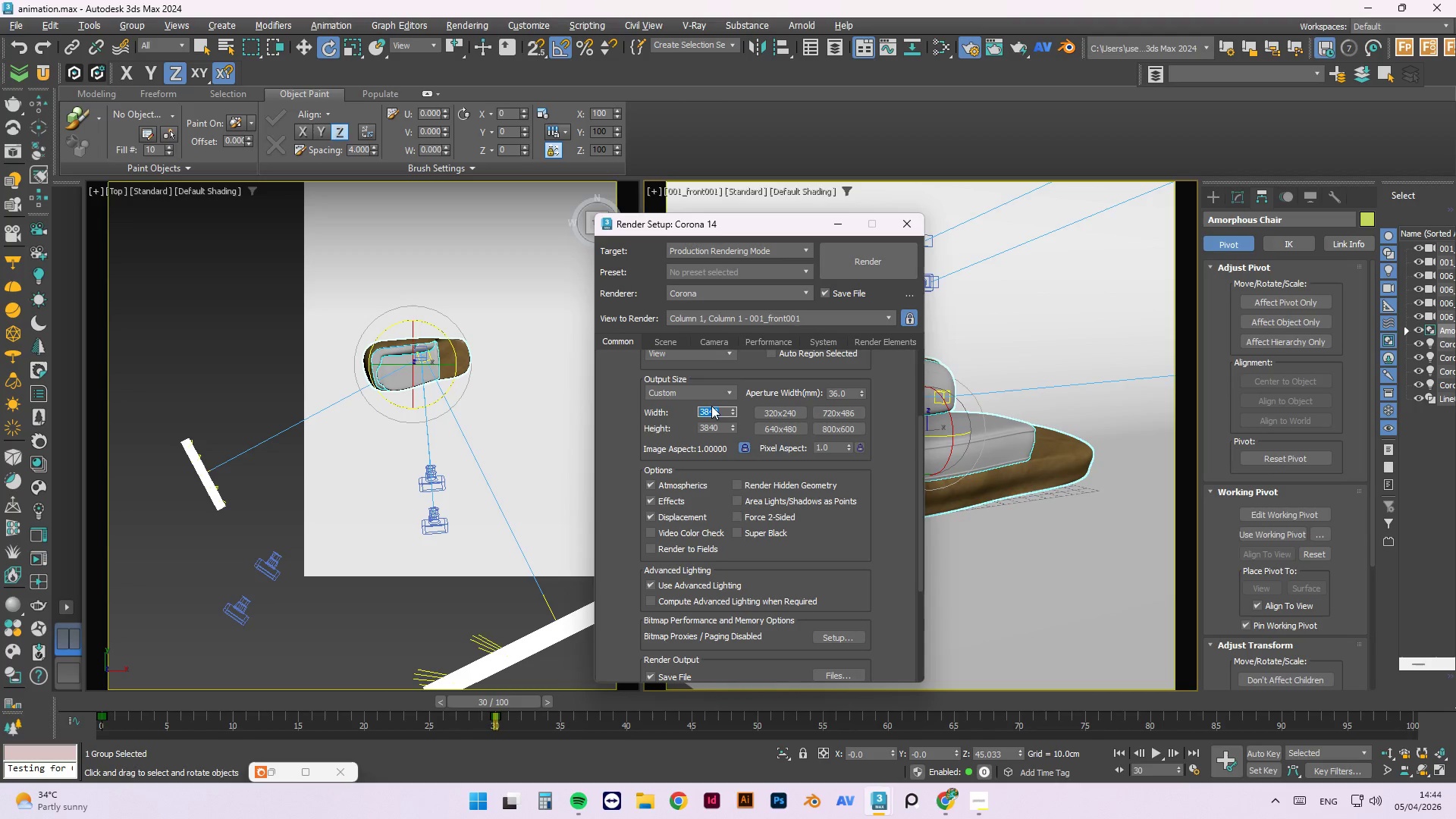 
key(Numpad1)
 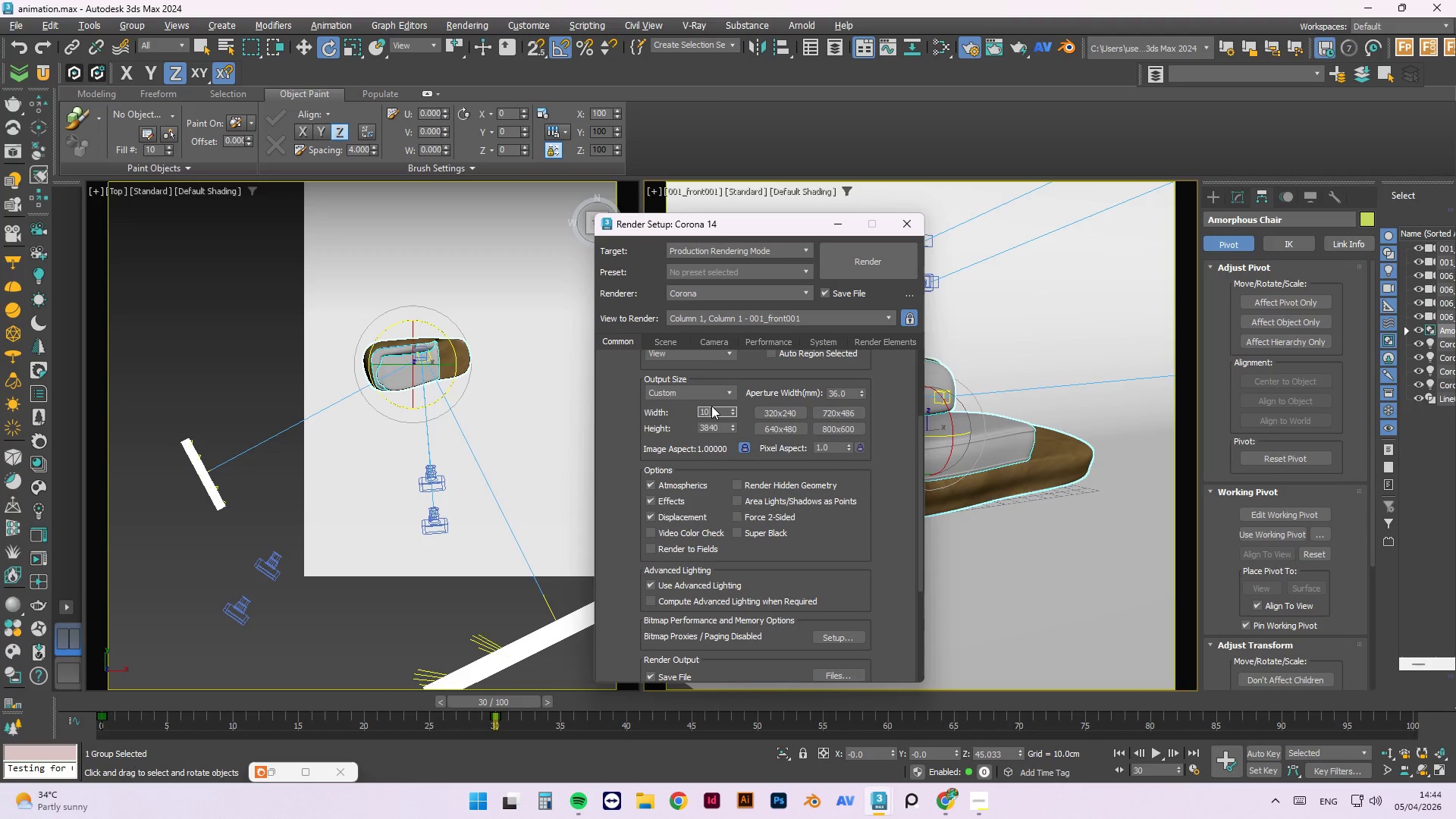 
key(Numpad0)
 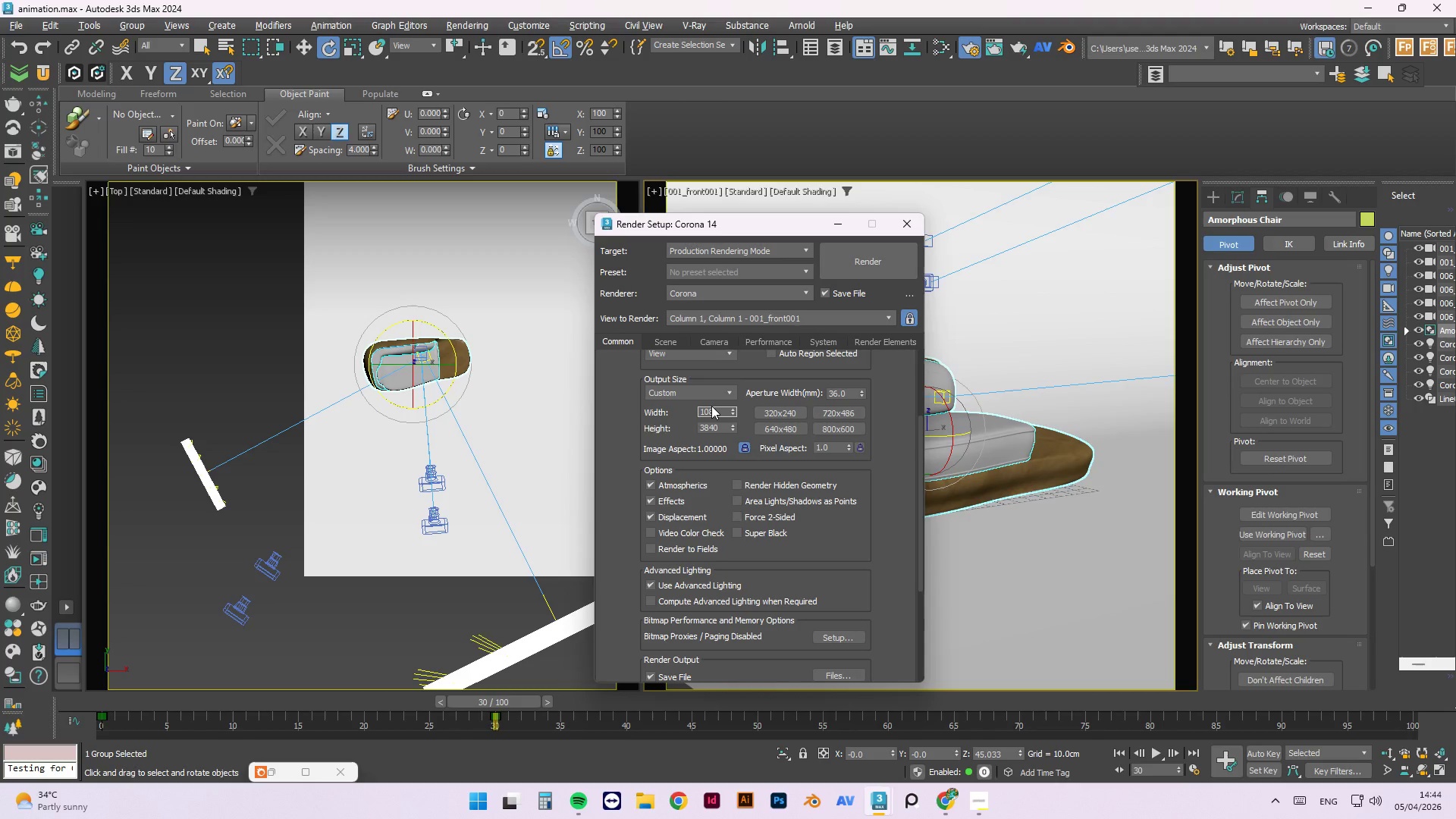 
key(Numpad8)
 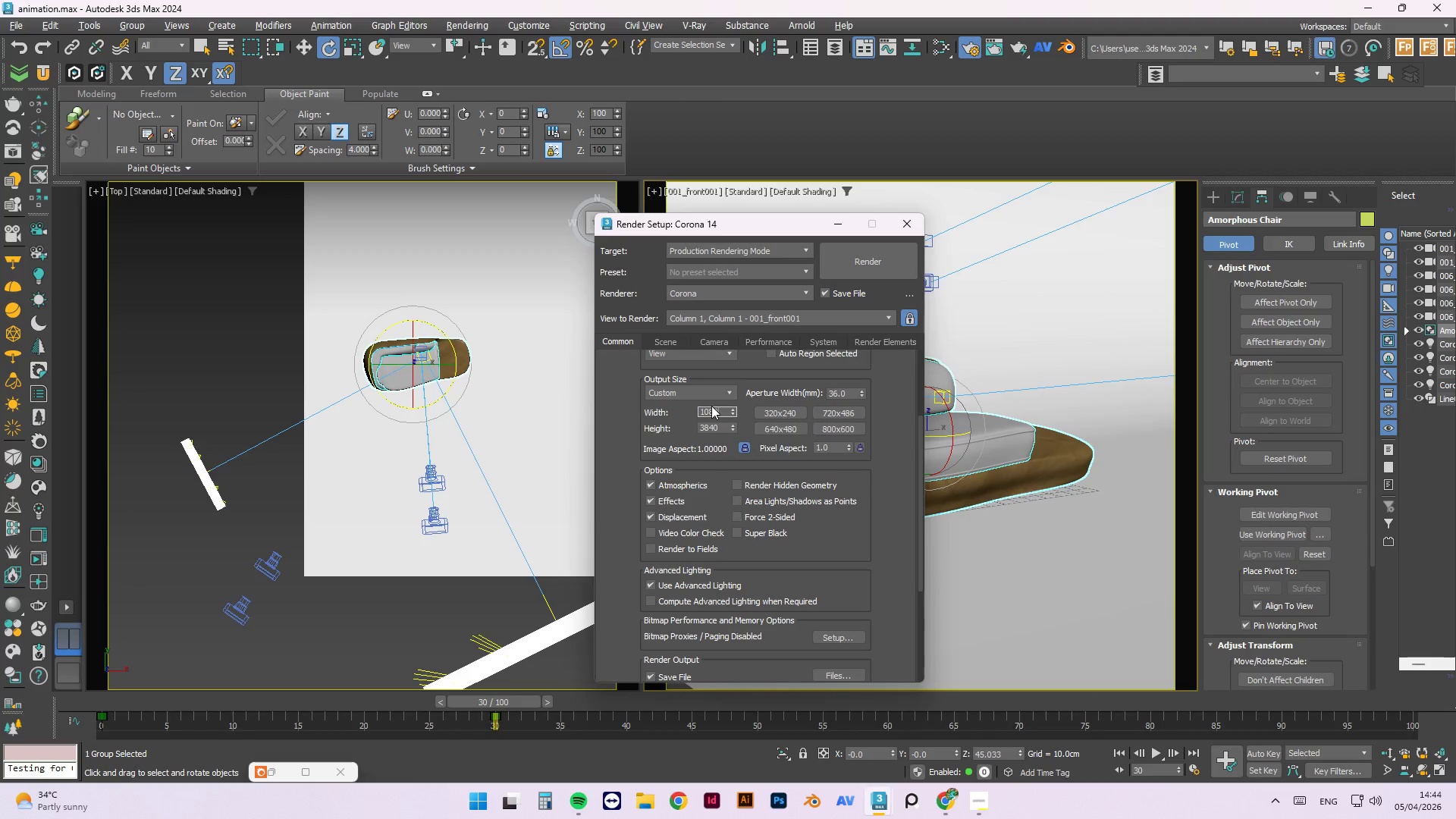 
key(Numpad0)
 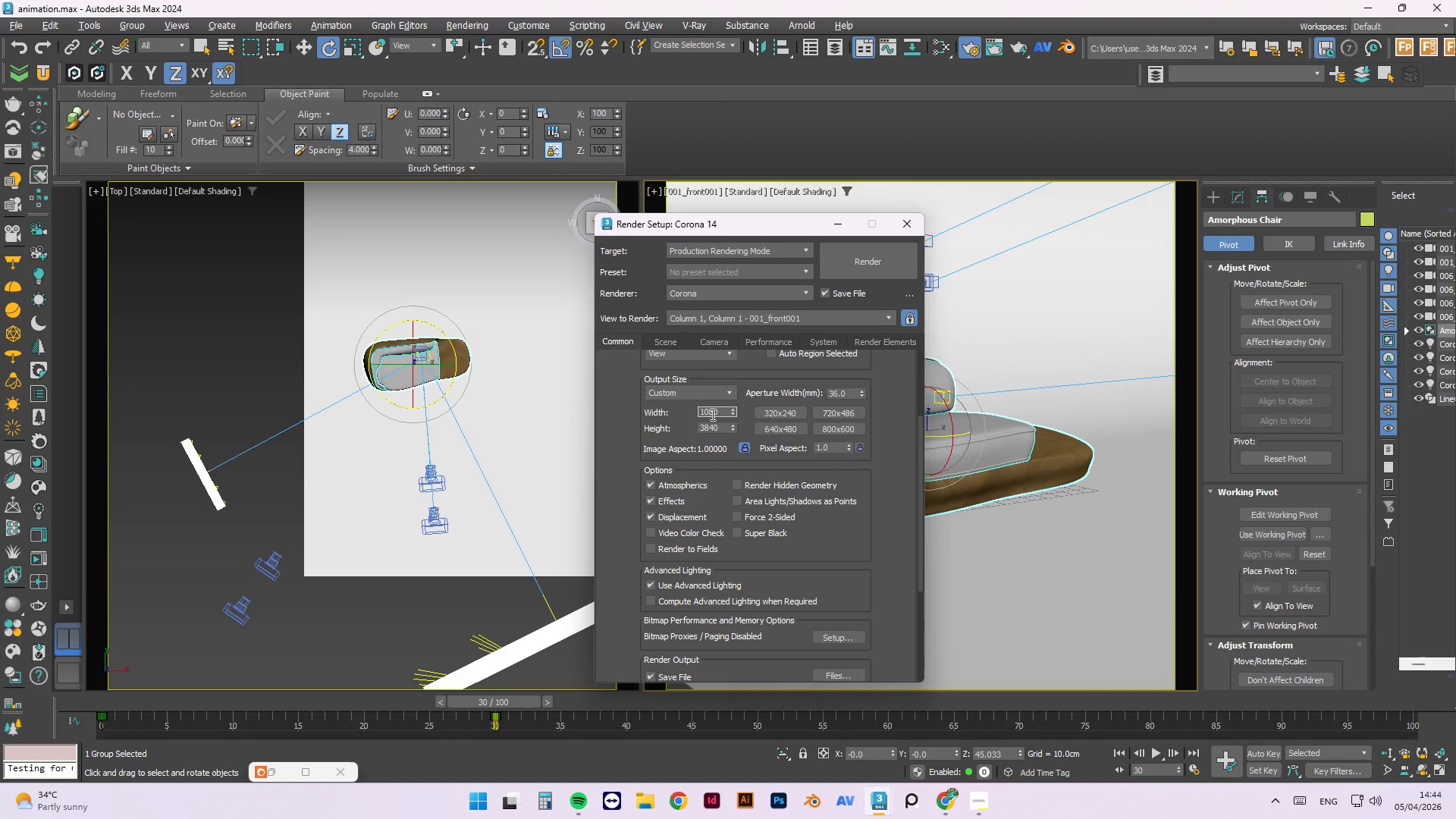 
left_click([714, 426])
 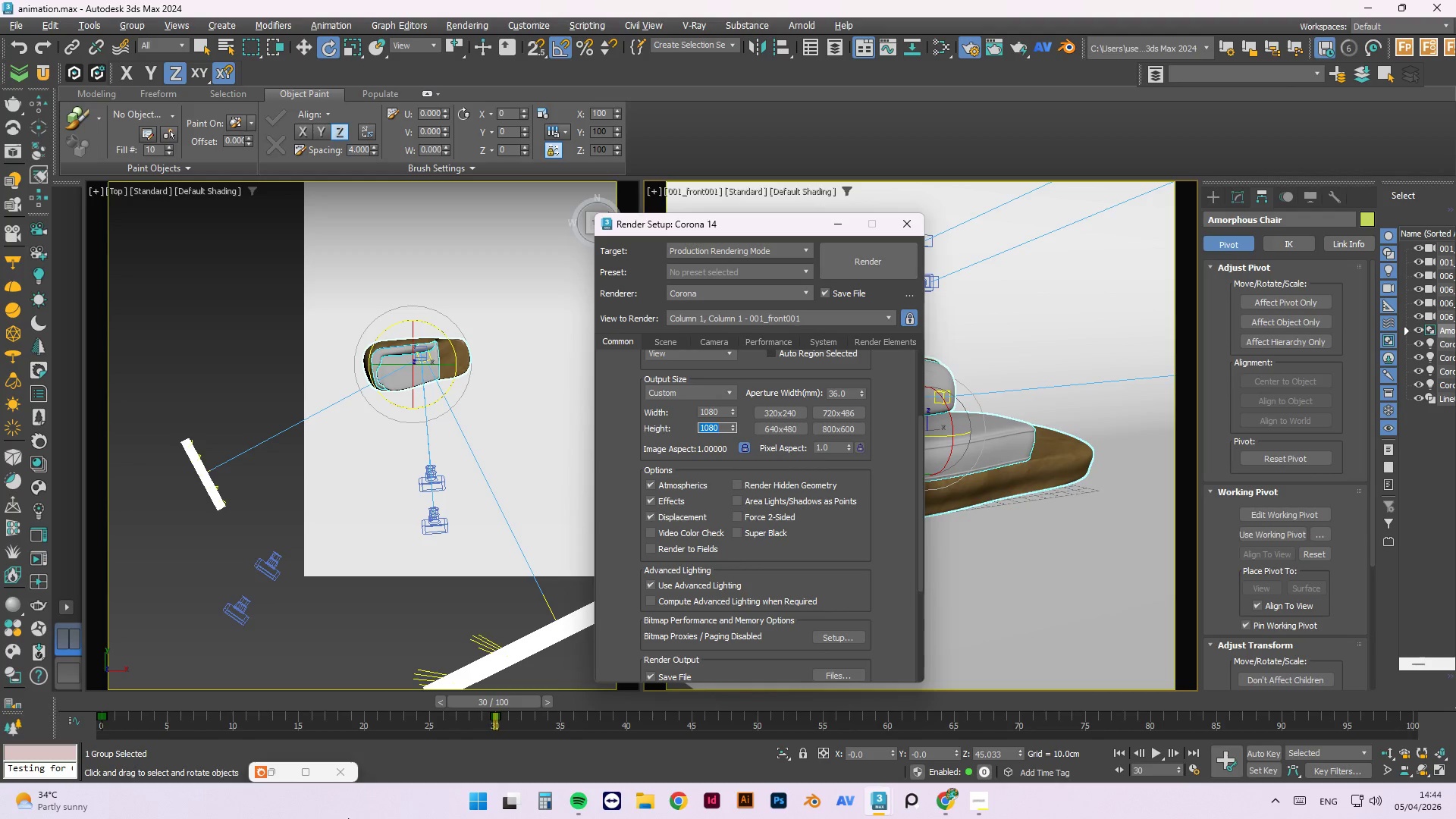 
left_click_drag(start_coordinate=[763, 228], to_coordinate=[499, 192])
 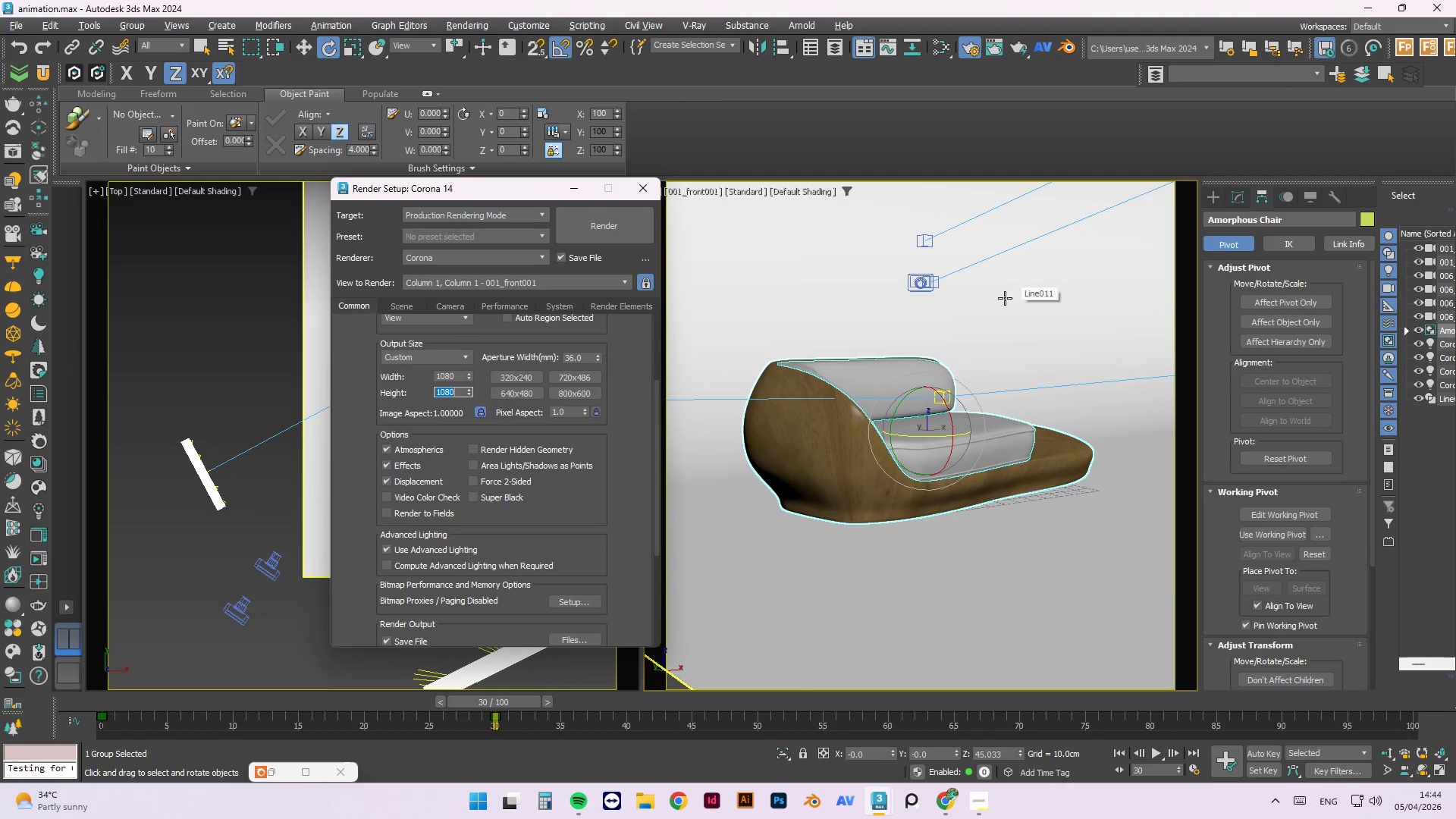 
left_click([401, 305])
 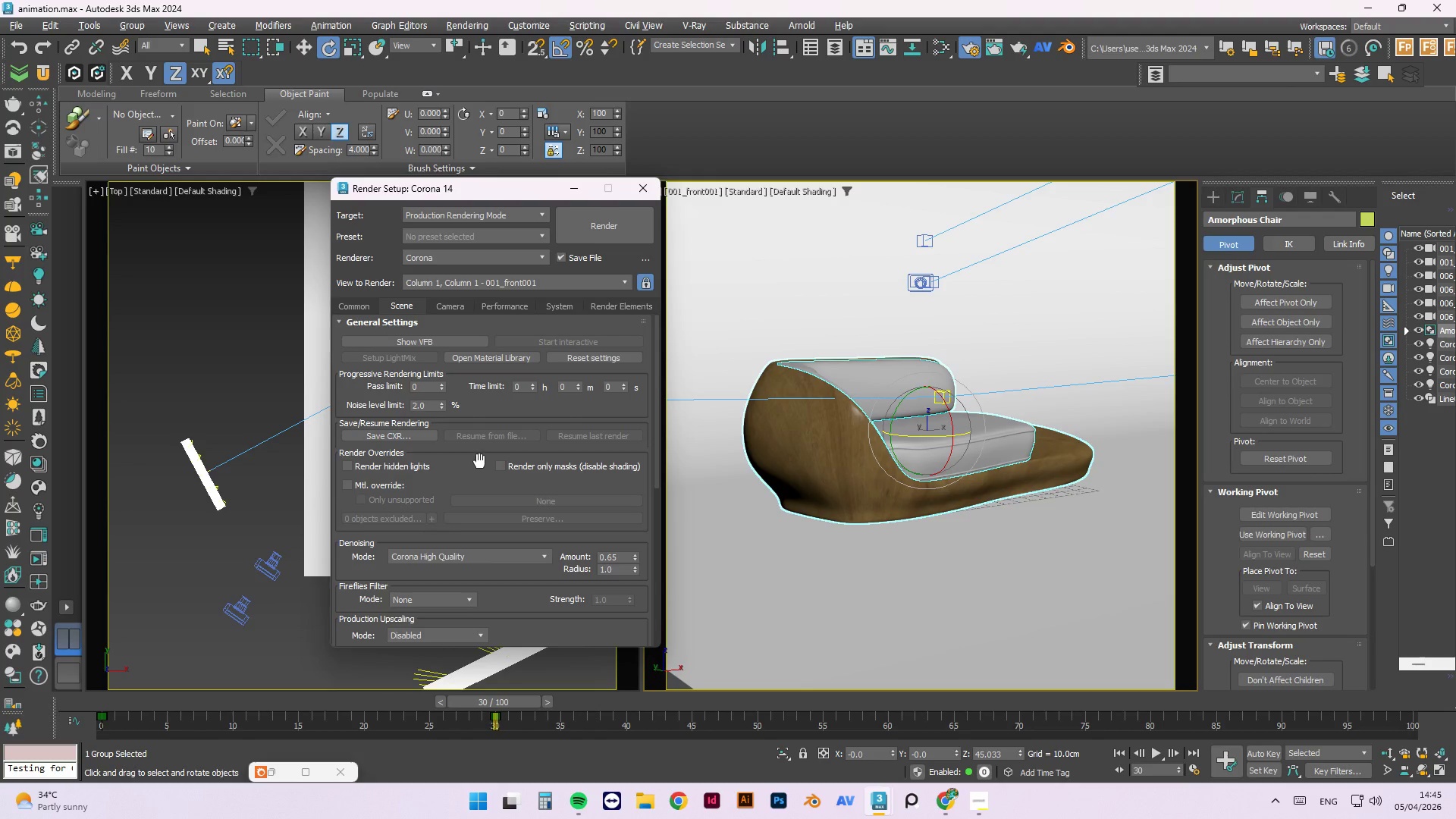 
wait(6.17)
 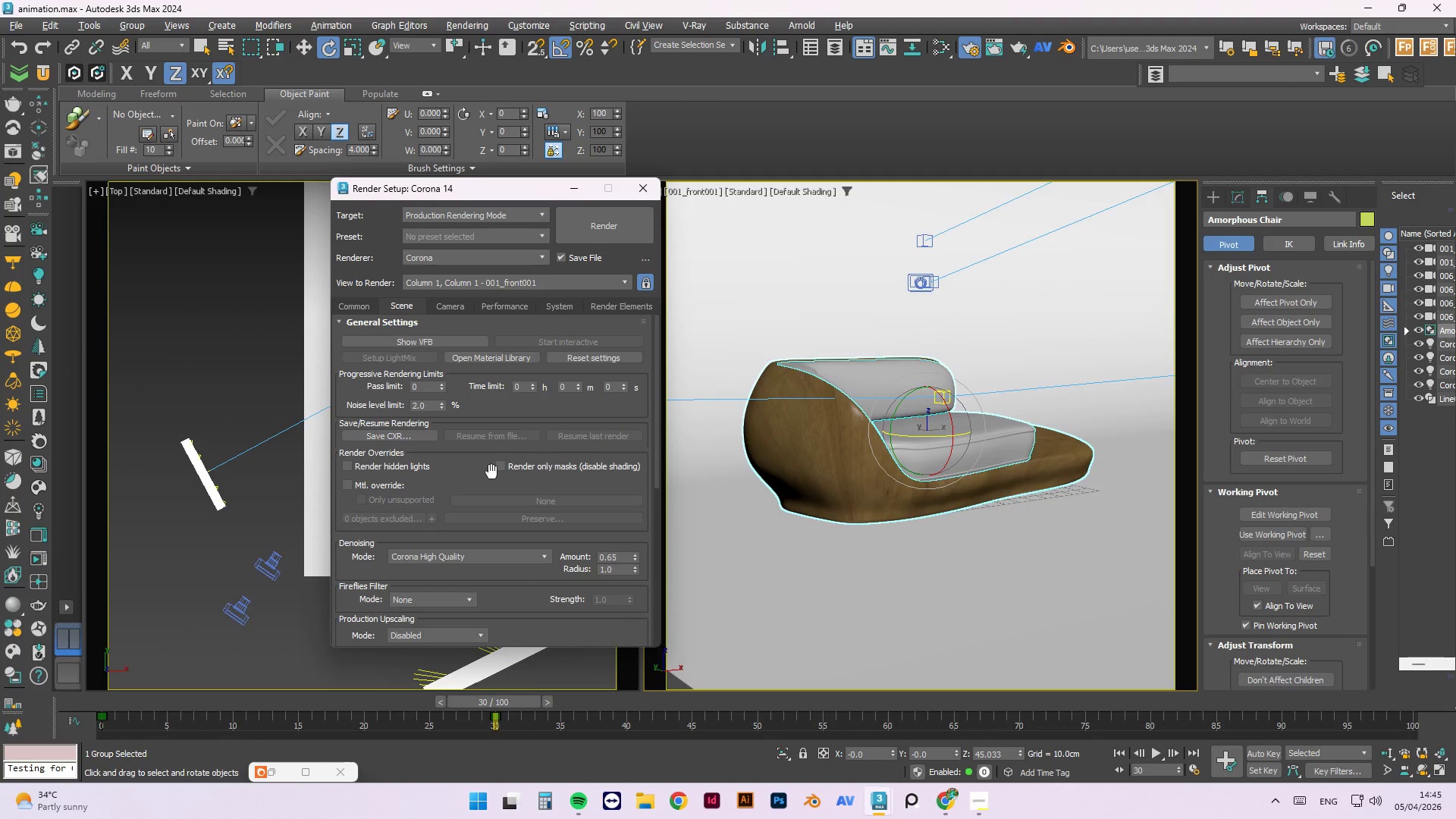 
scroll: coordinate [563, 497], scroll_direction: down, amount: 1.0
 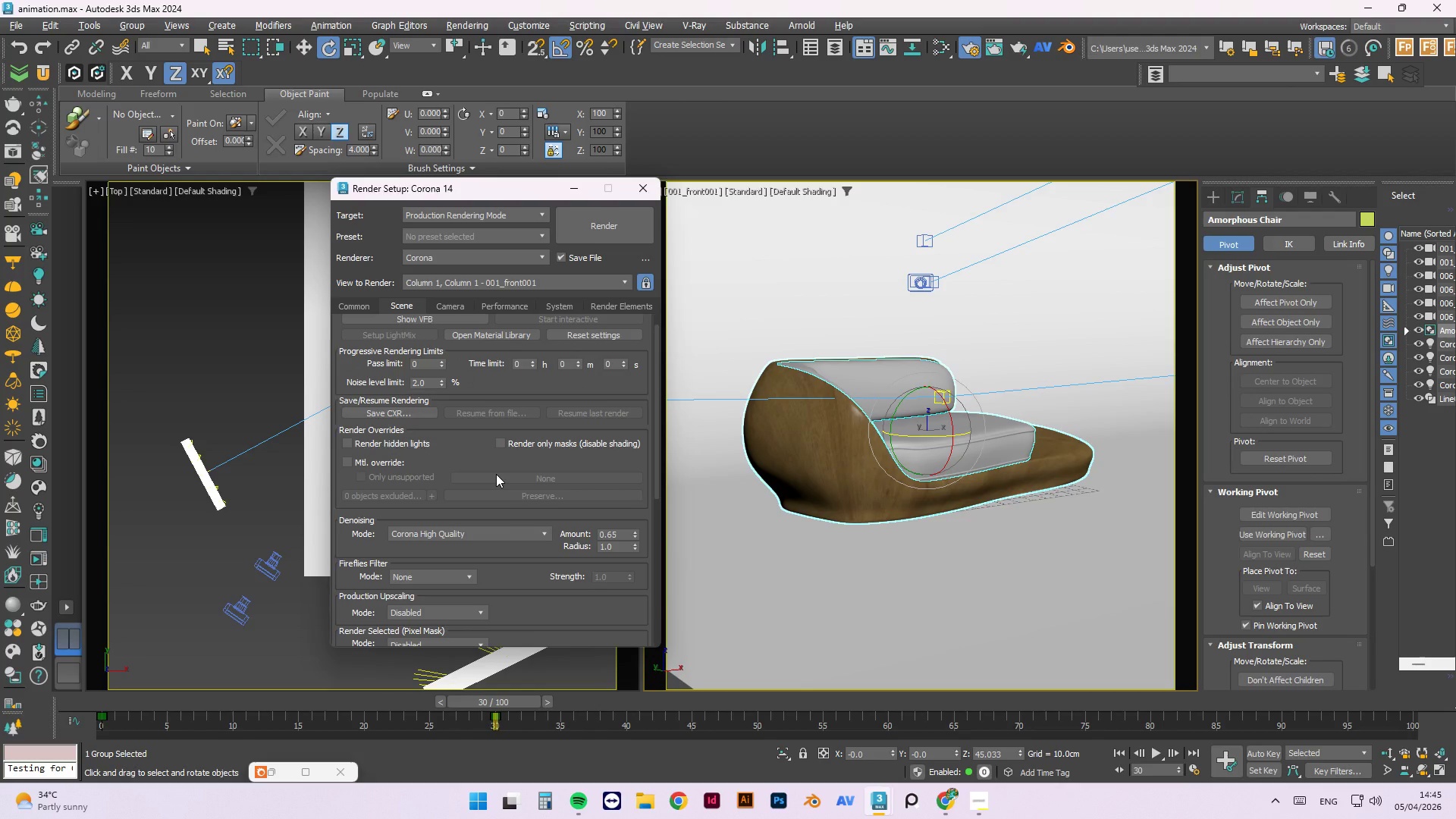 
scroll: coordinate [496, 474], scroll_direction: up, amount: 2.0
 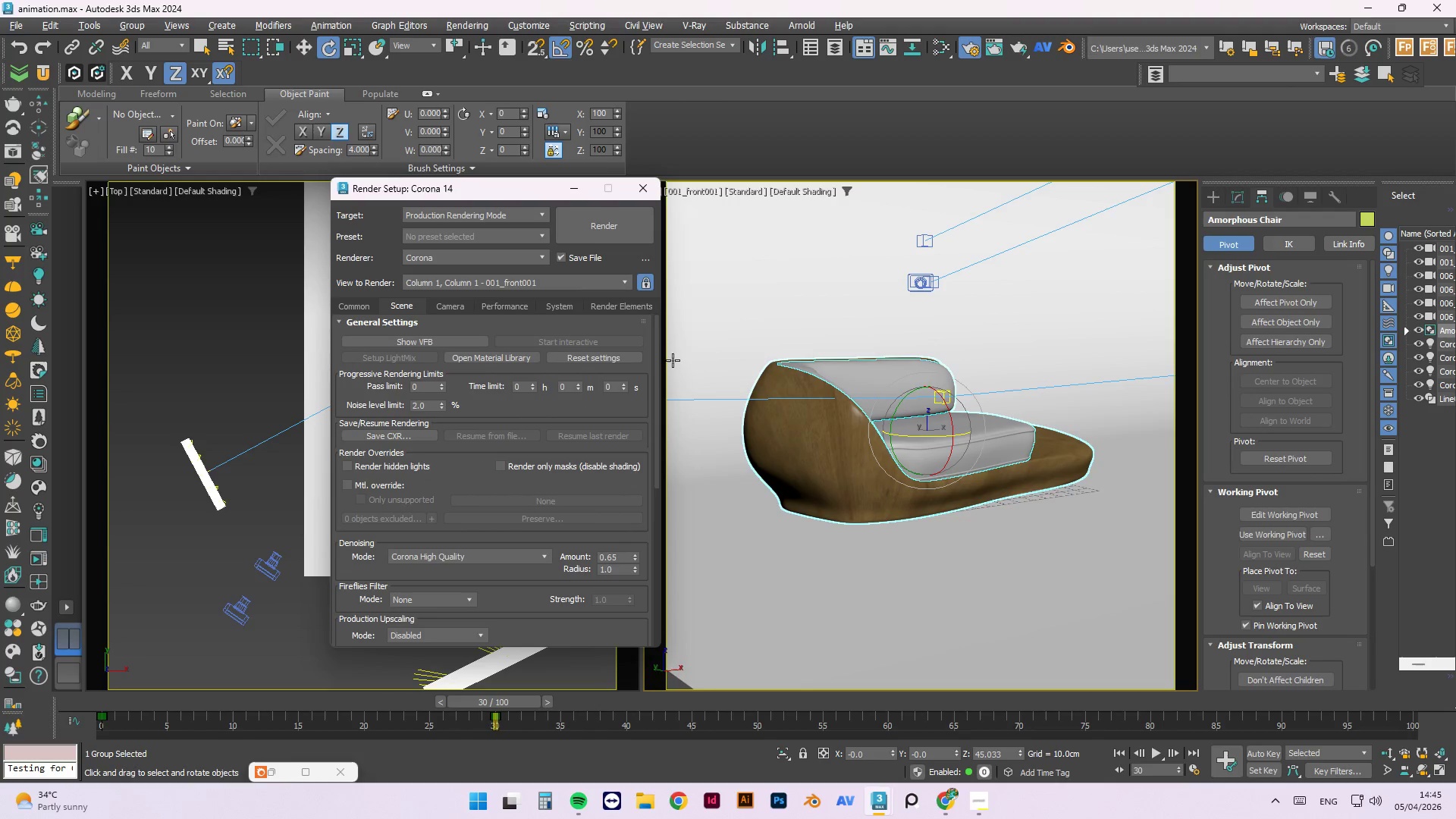 
left_click_drag(start_coordinate=[660, 371], to_coordinate=[648, 461])
 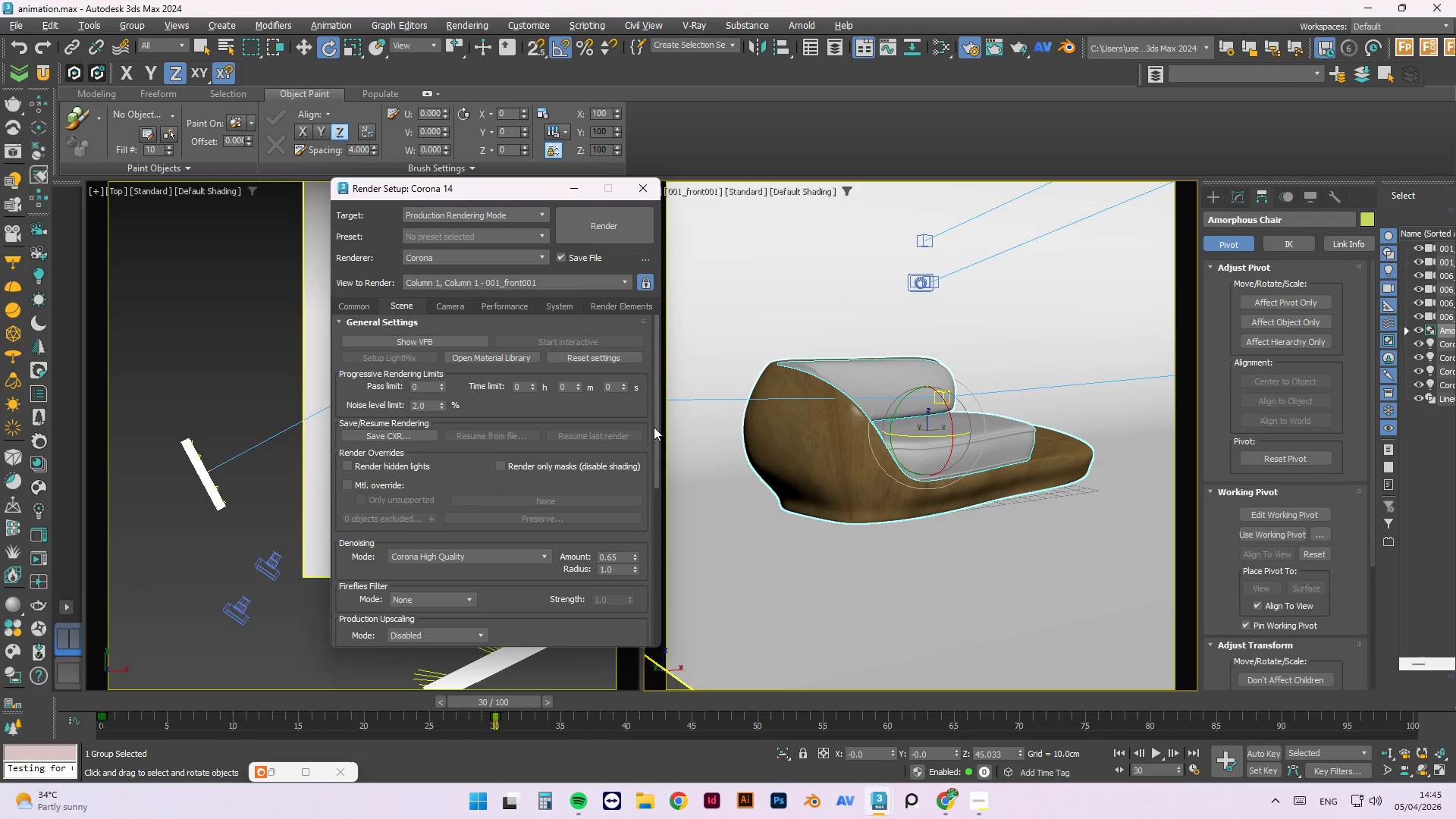 
left_click_drag(start_coordinate=[654, 427], to_coordinate=[665, 340])
 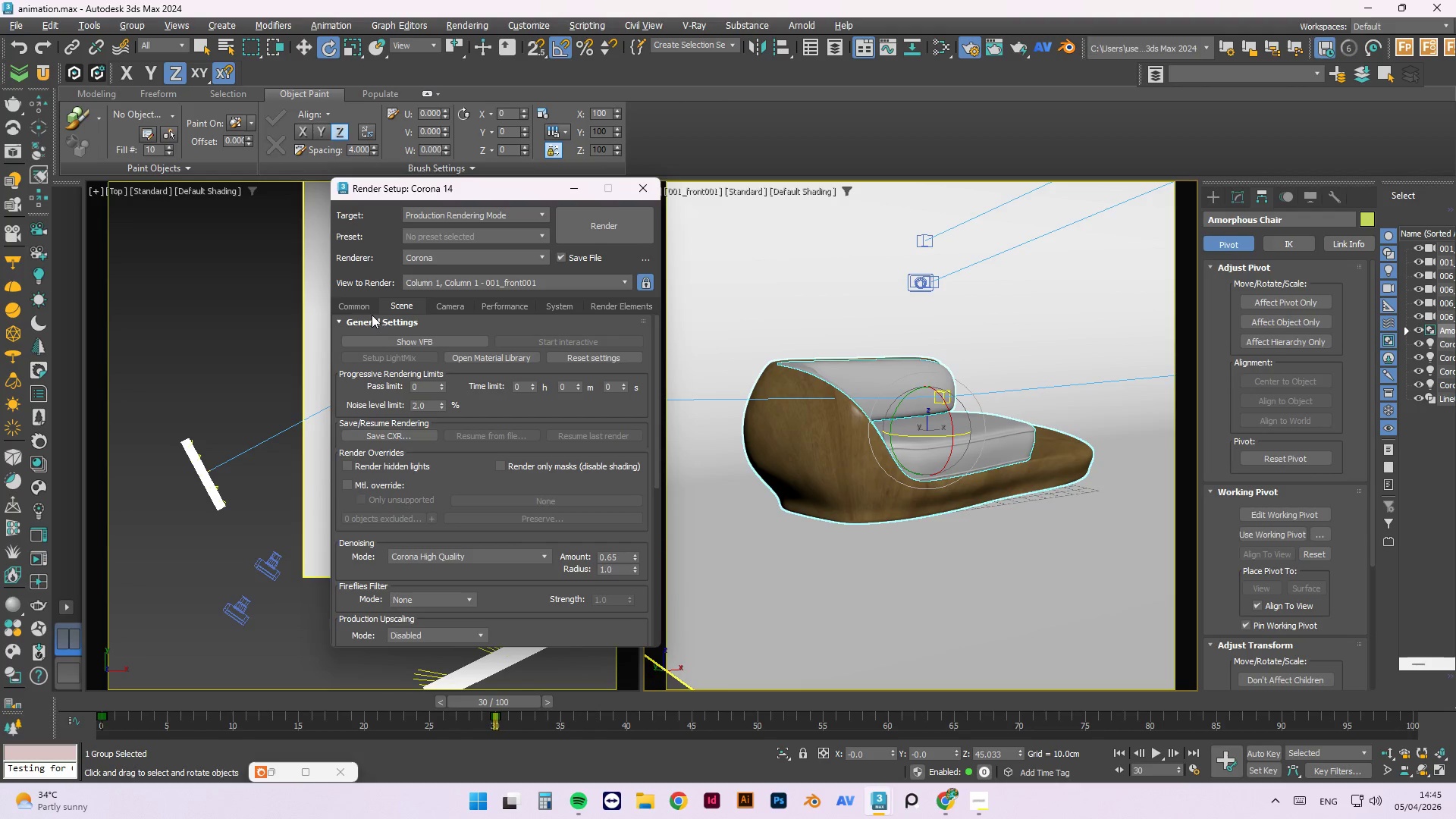 
left_click([447, 306])
 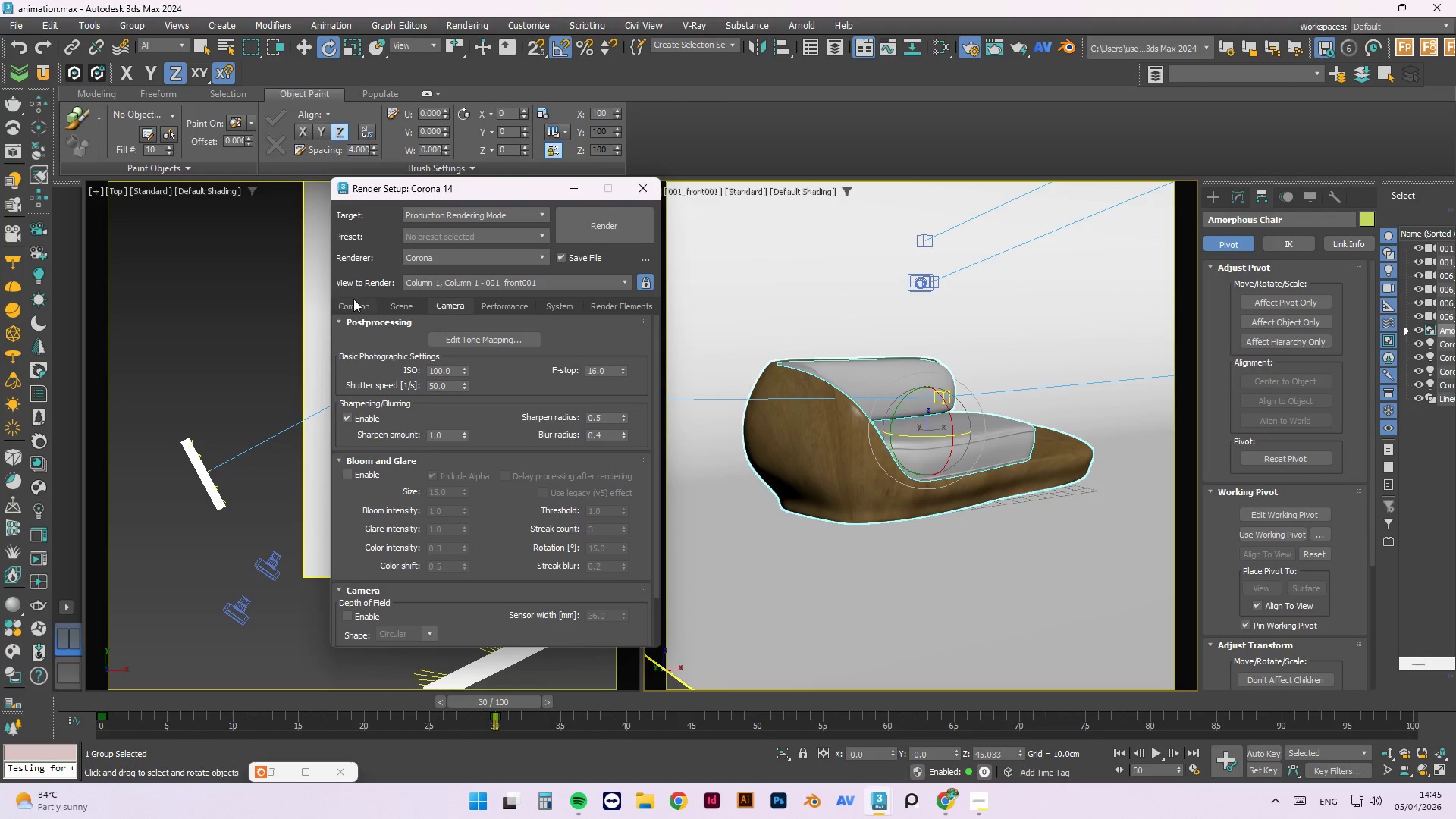 
left_click([353, 303])
 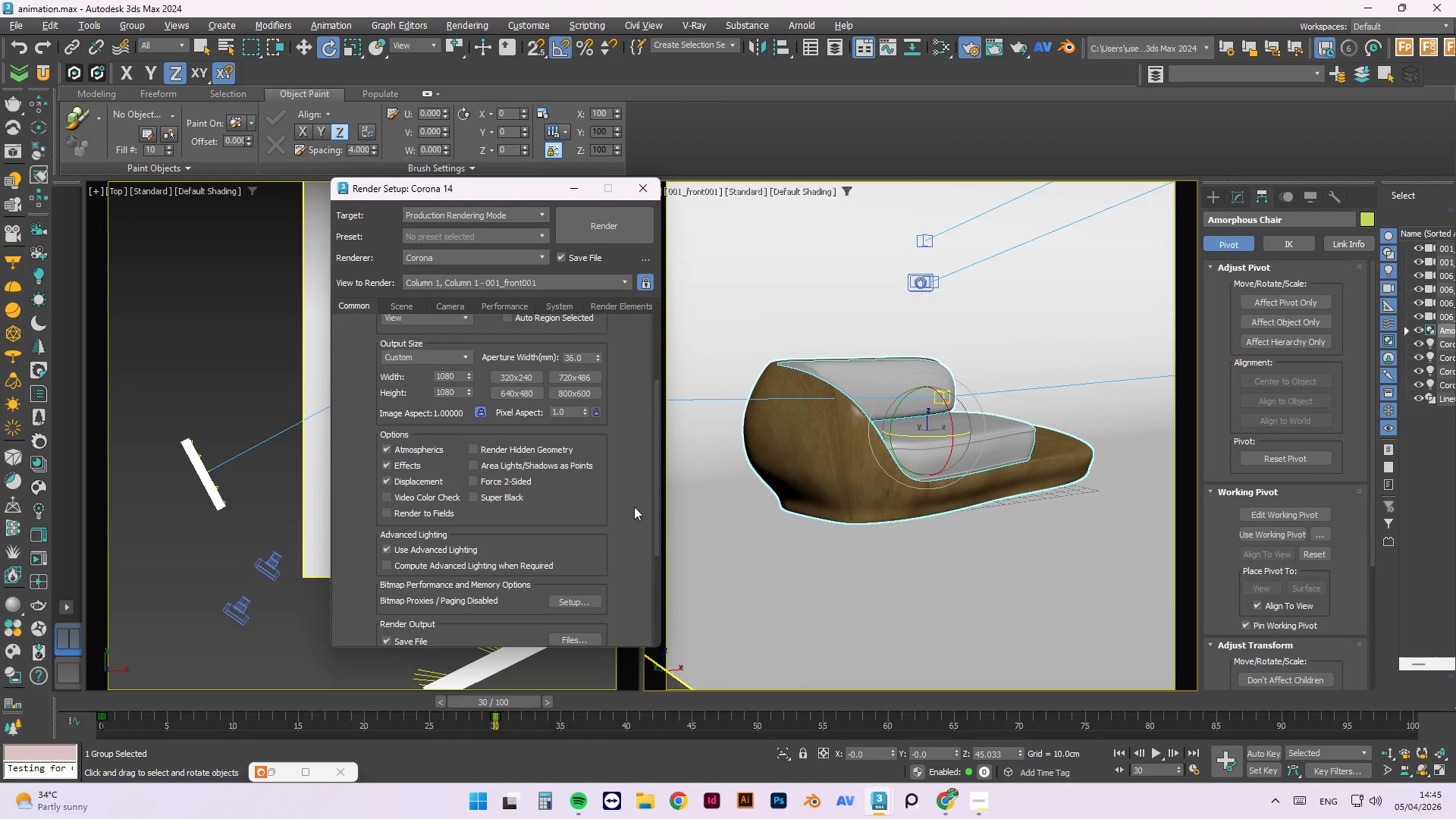 
left_click_drag(start_coordinate=[657, 475], to_coordinate=[648, 391])
 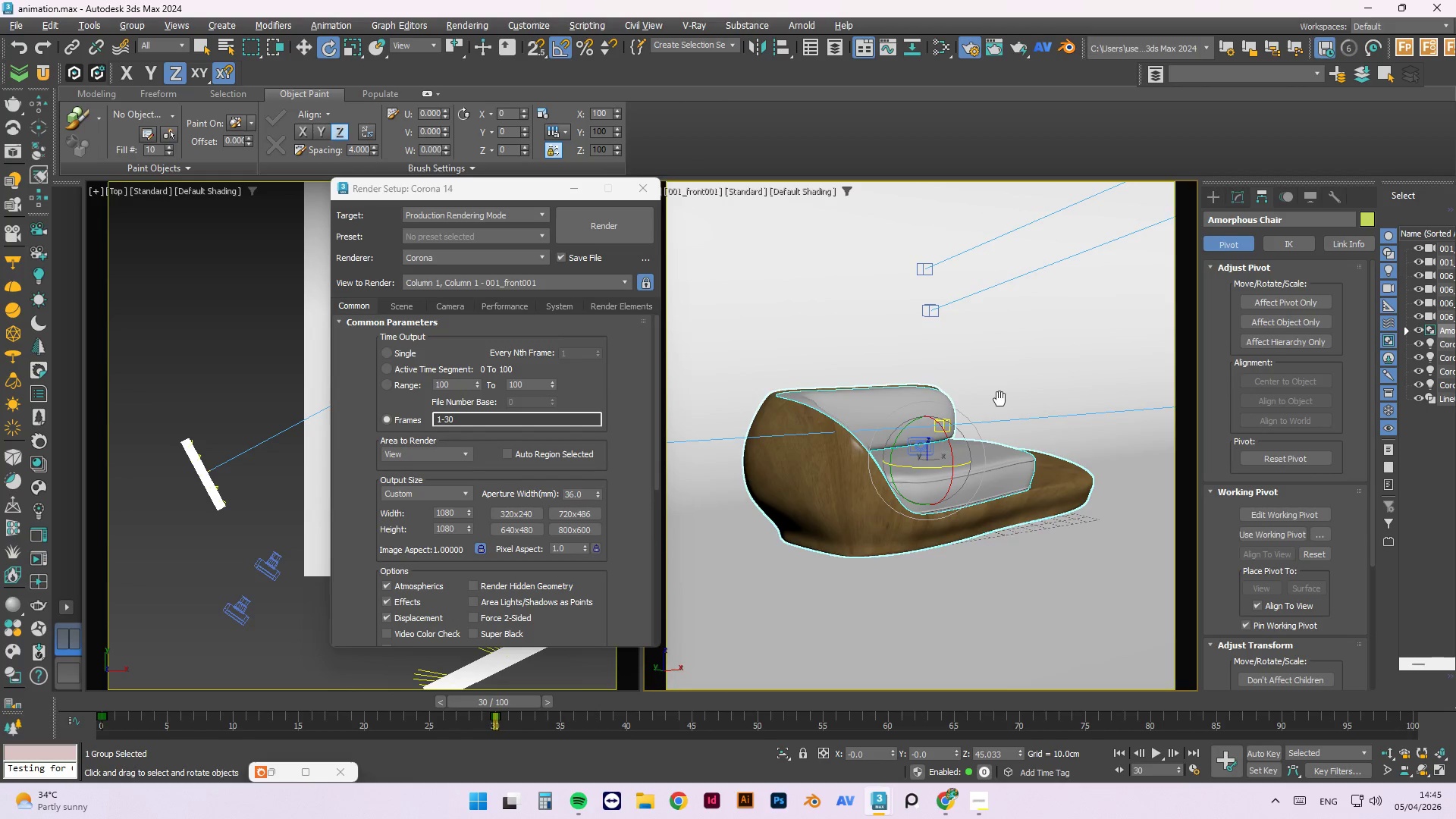 
wait(5.91)
 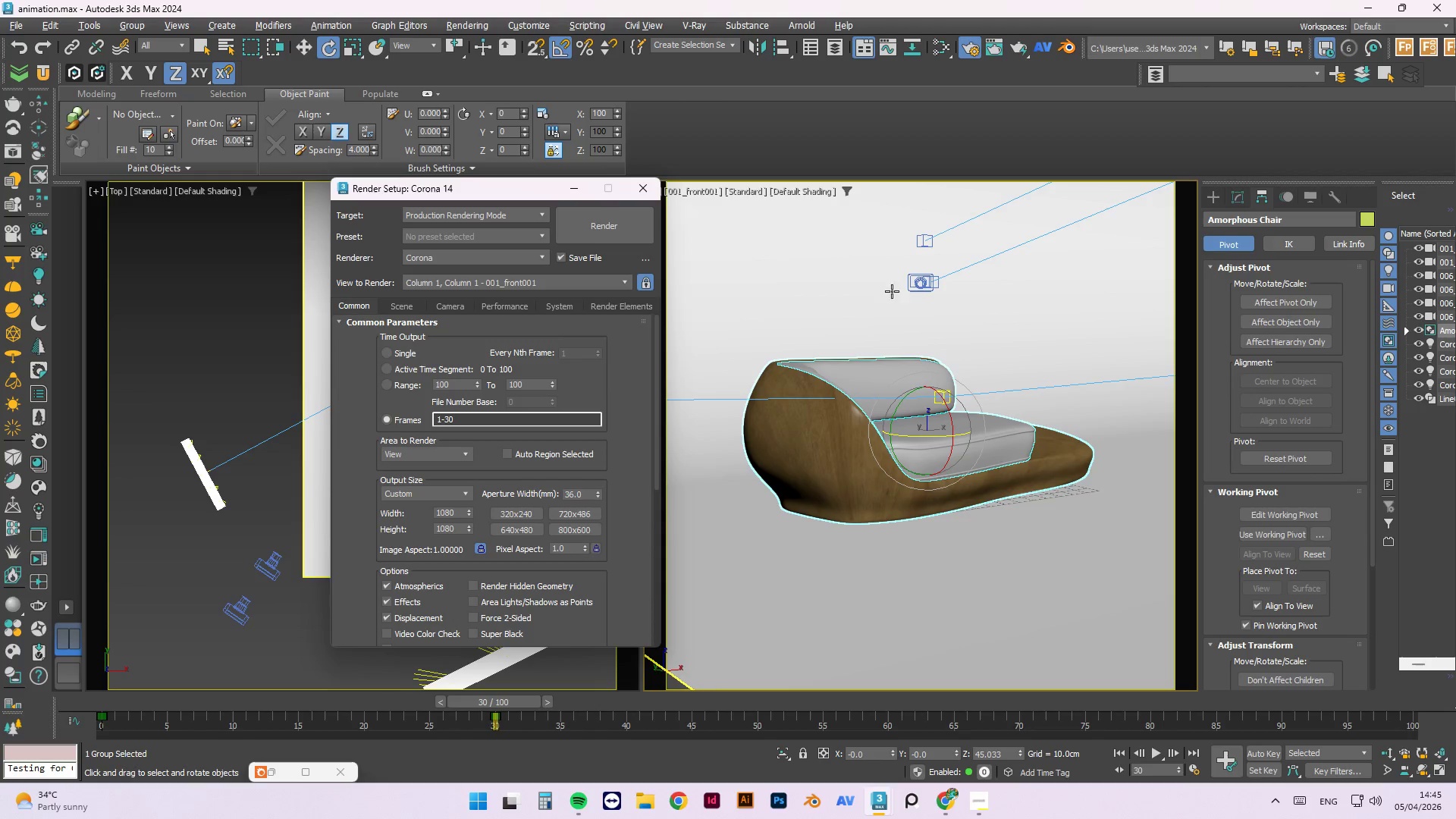 
left_click_drag(start_coordinate=[480, 699], to_coordinate=[92, 704])
 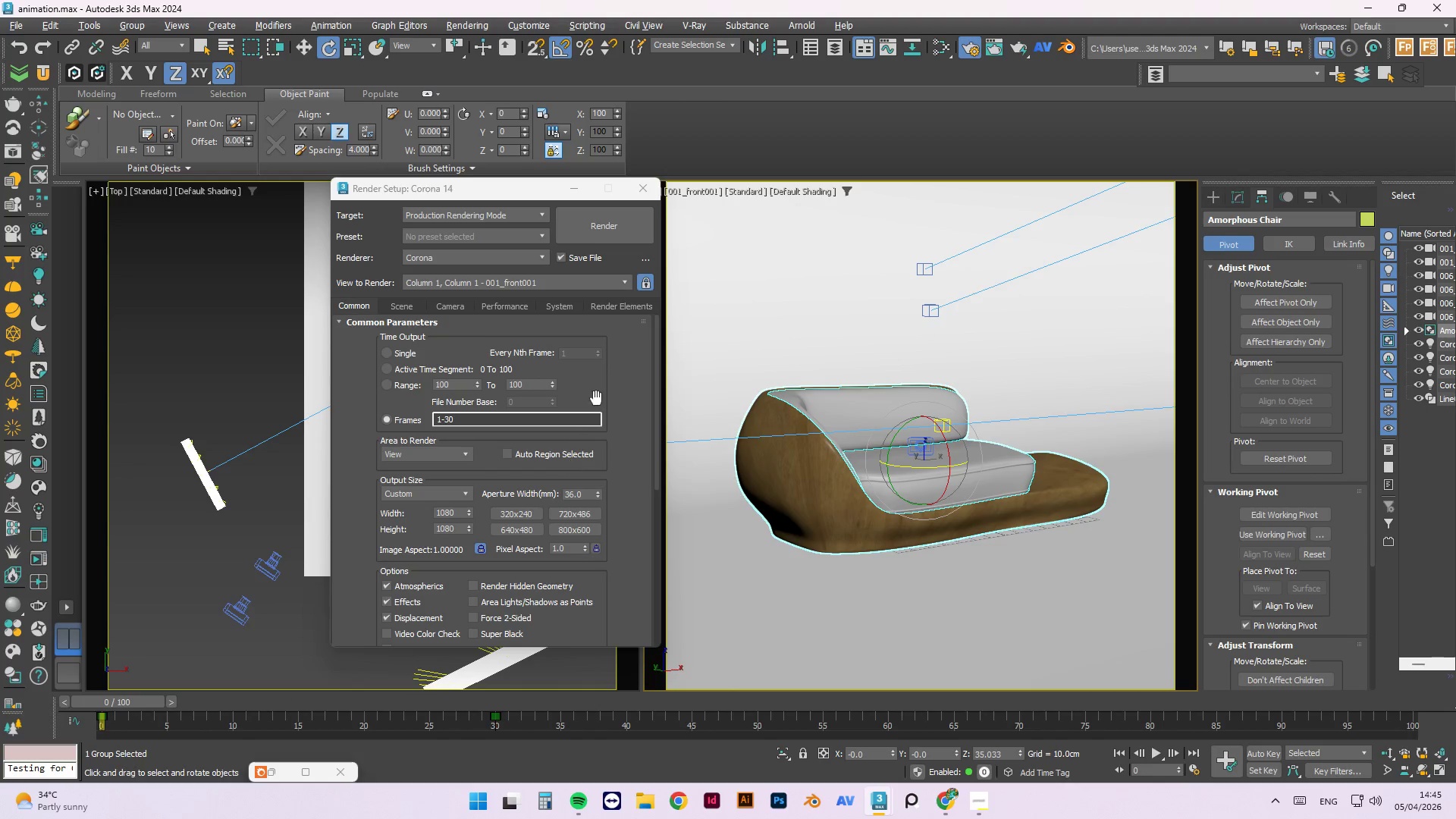 
wait(5.86)
 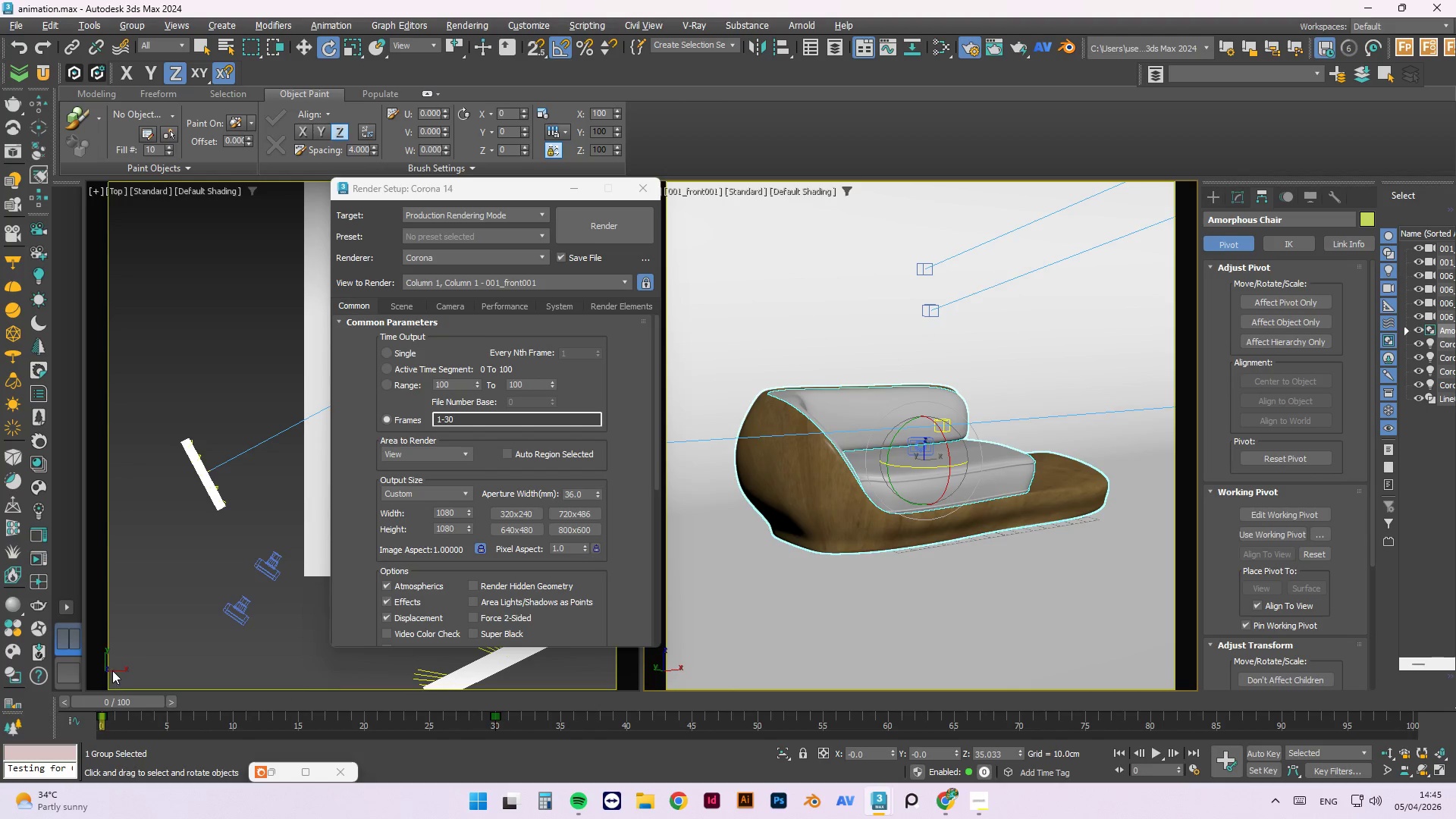 
key(Control+S)
 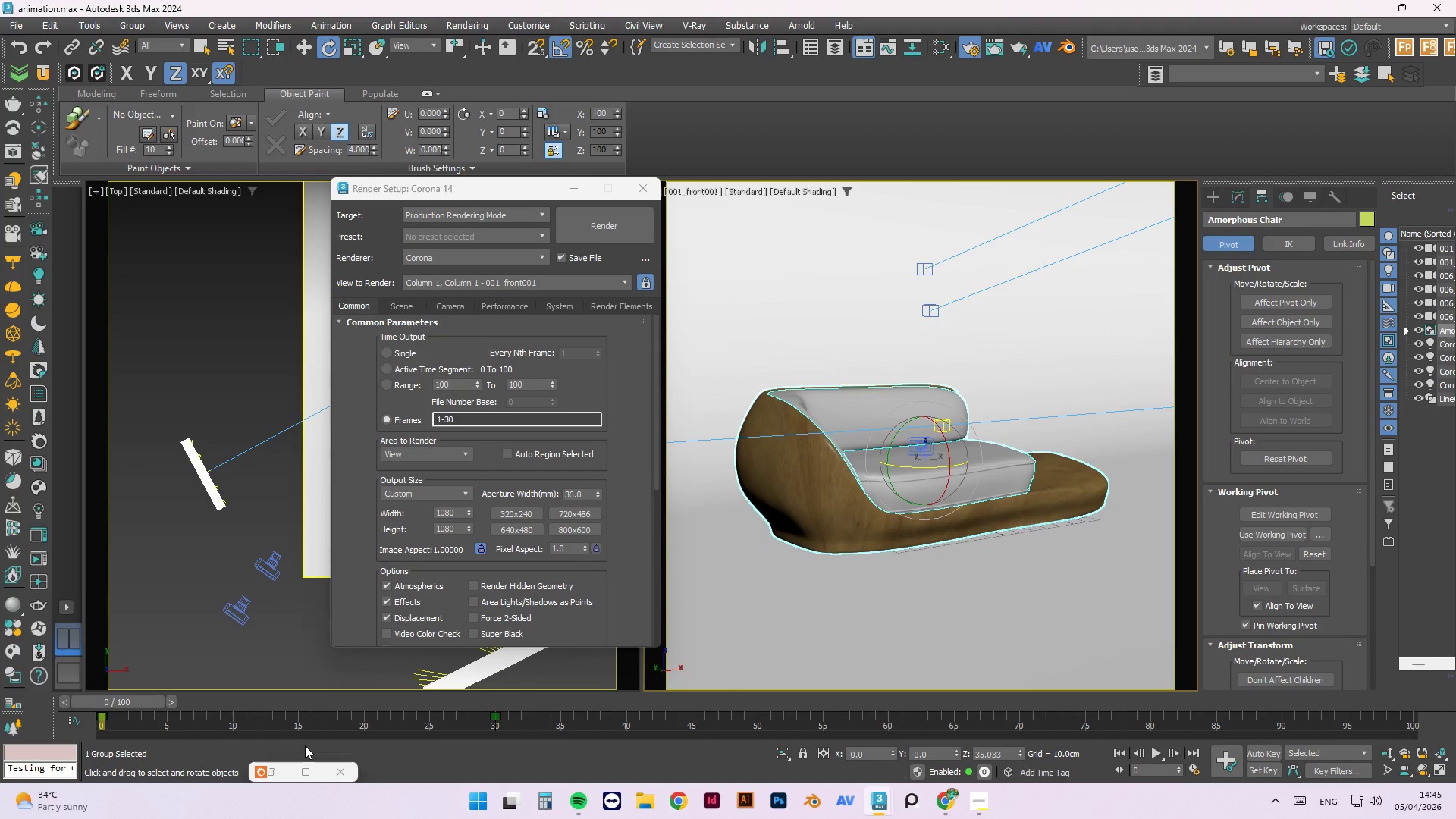 
wait(18.19)
 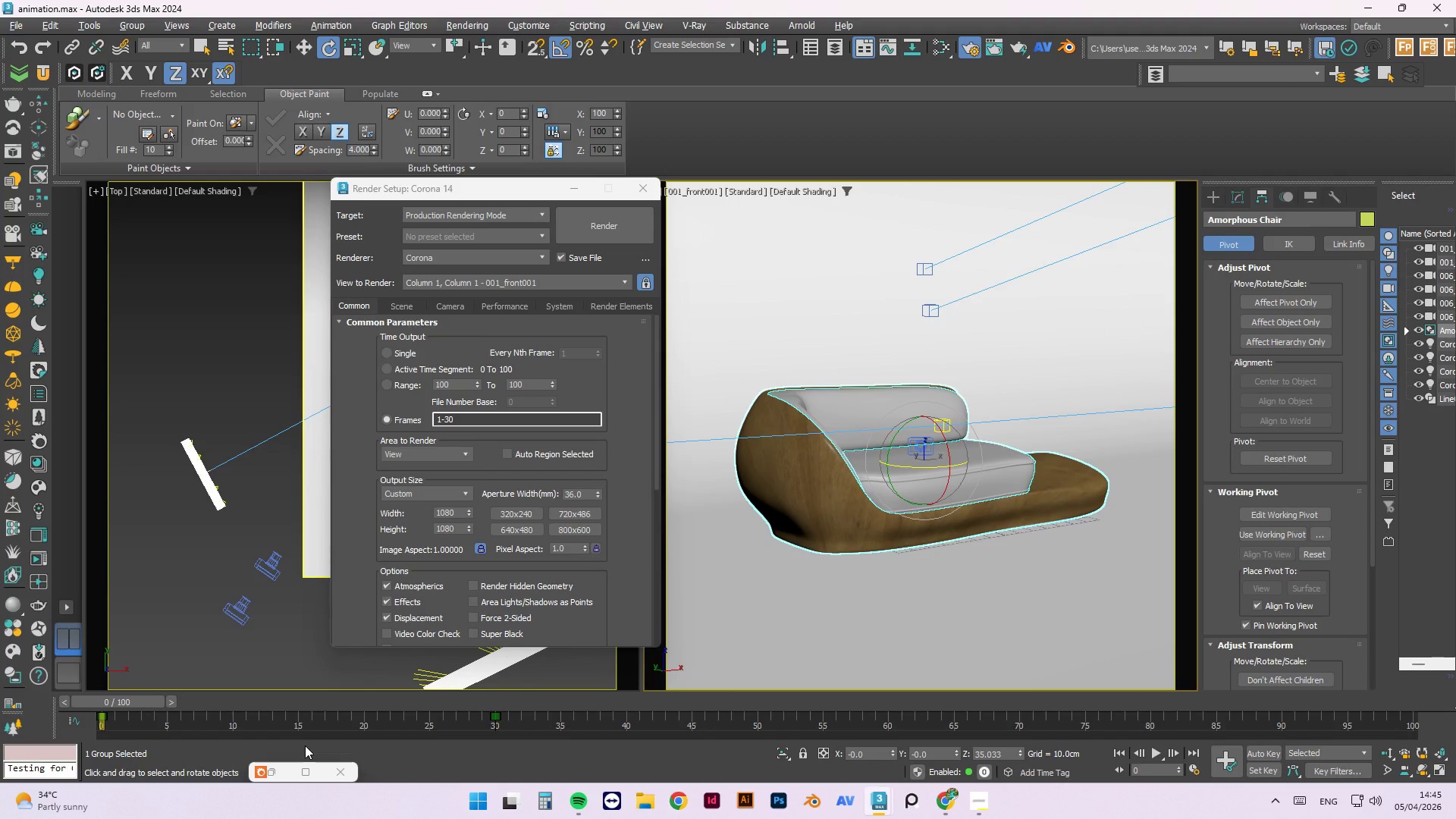 
left_click([877, 811])
 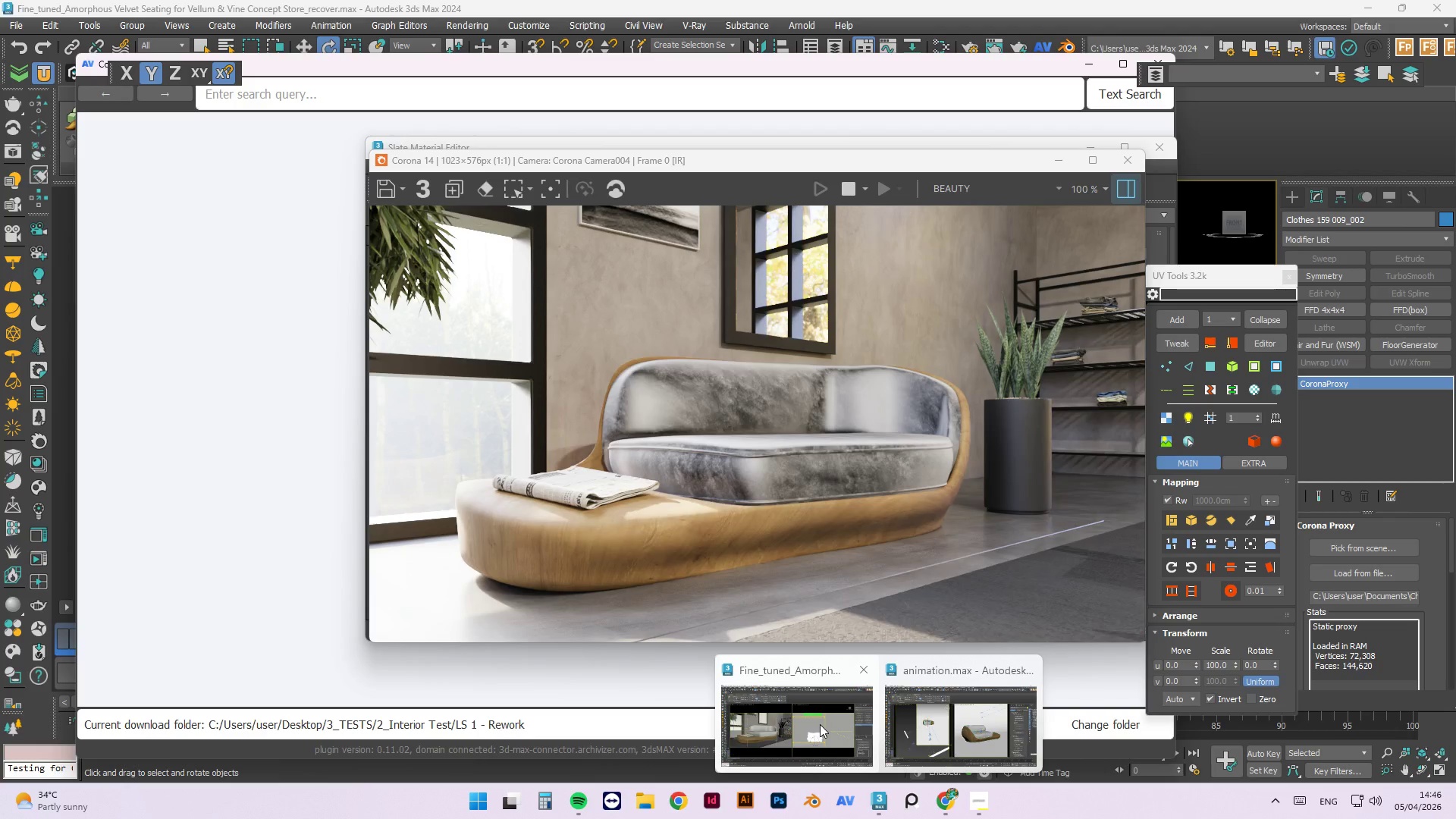 
left_click([820, 724])
 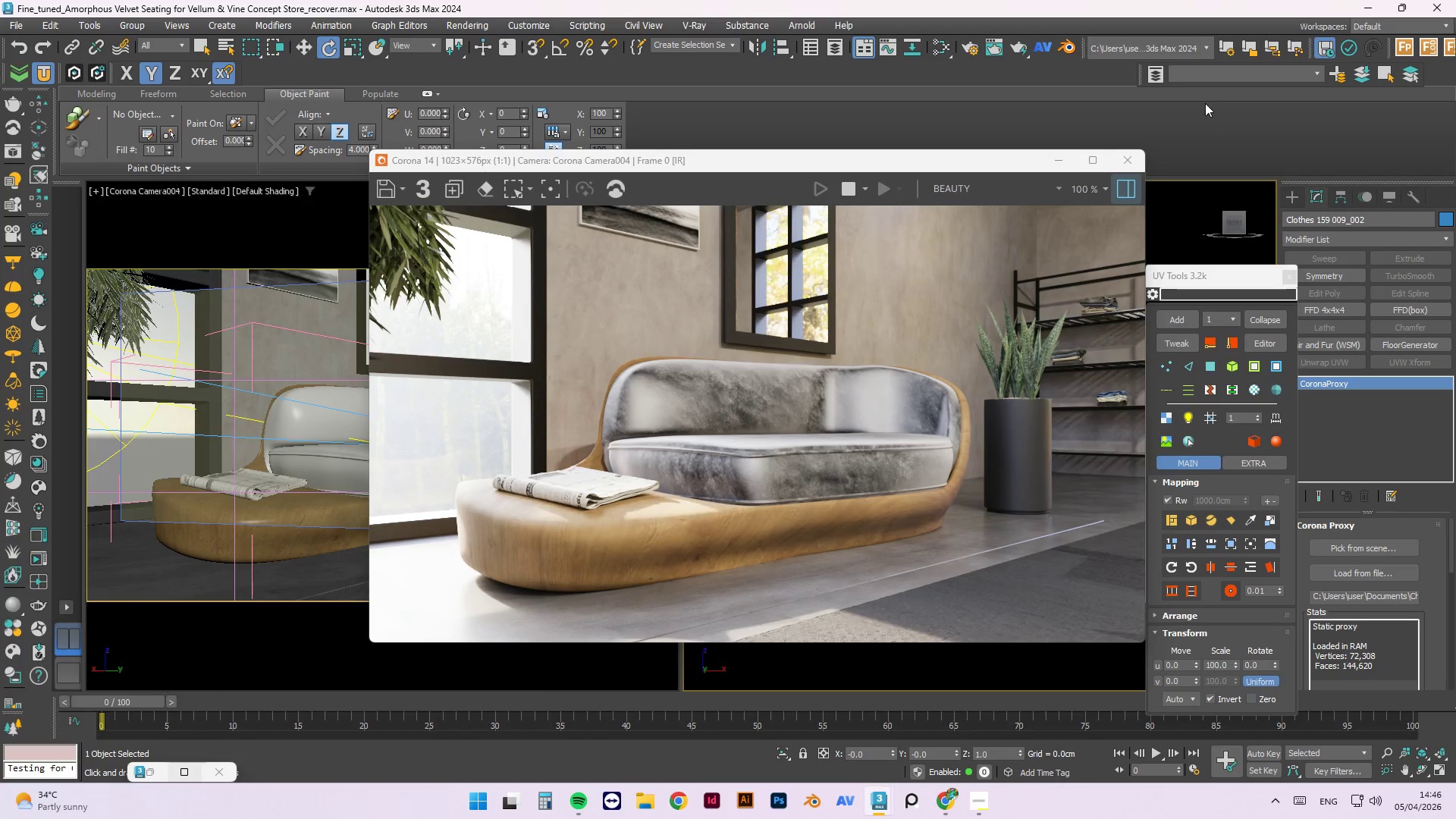 
left_click([1182, 119])
 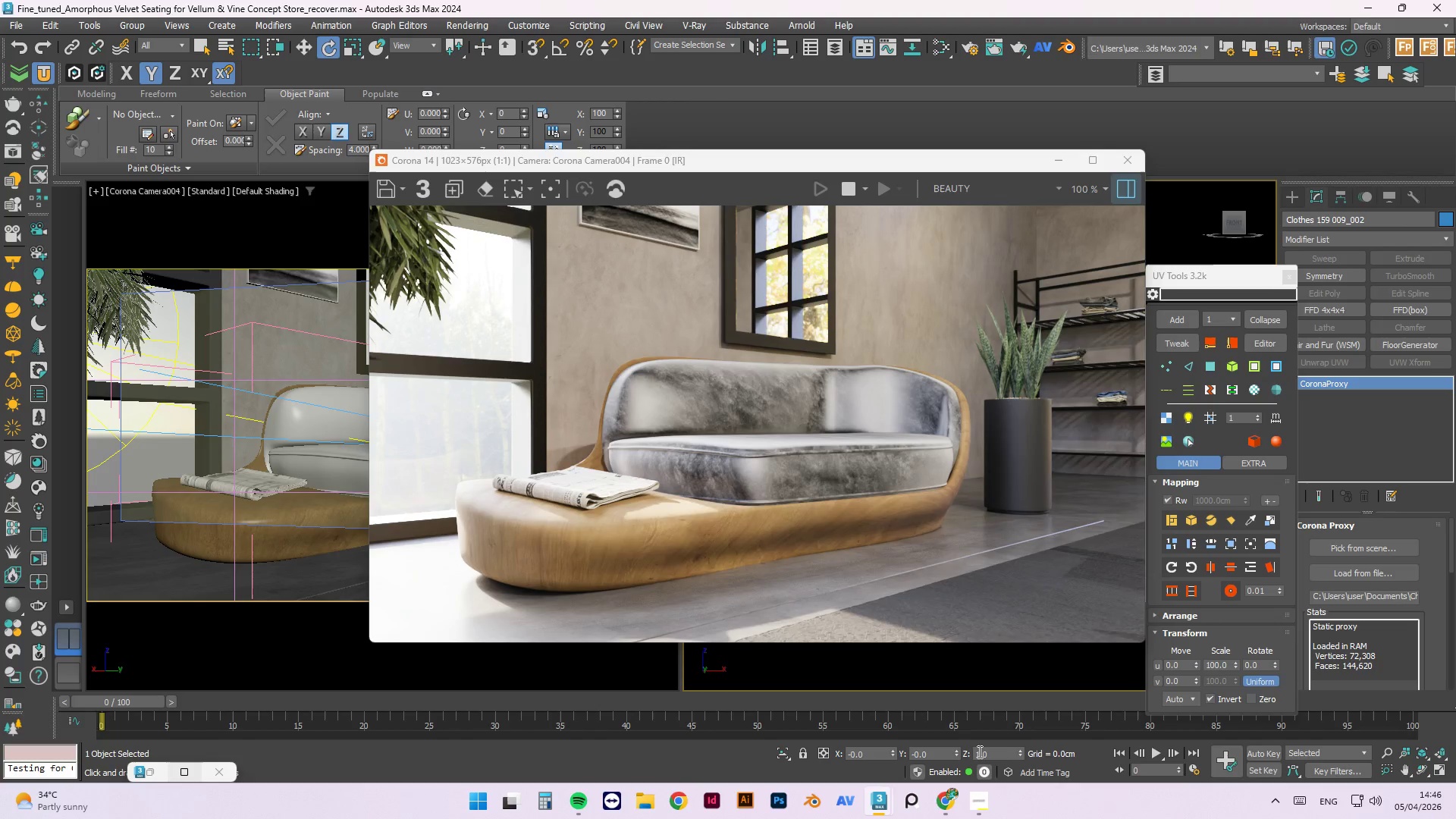 
wait(18.8)
 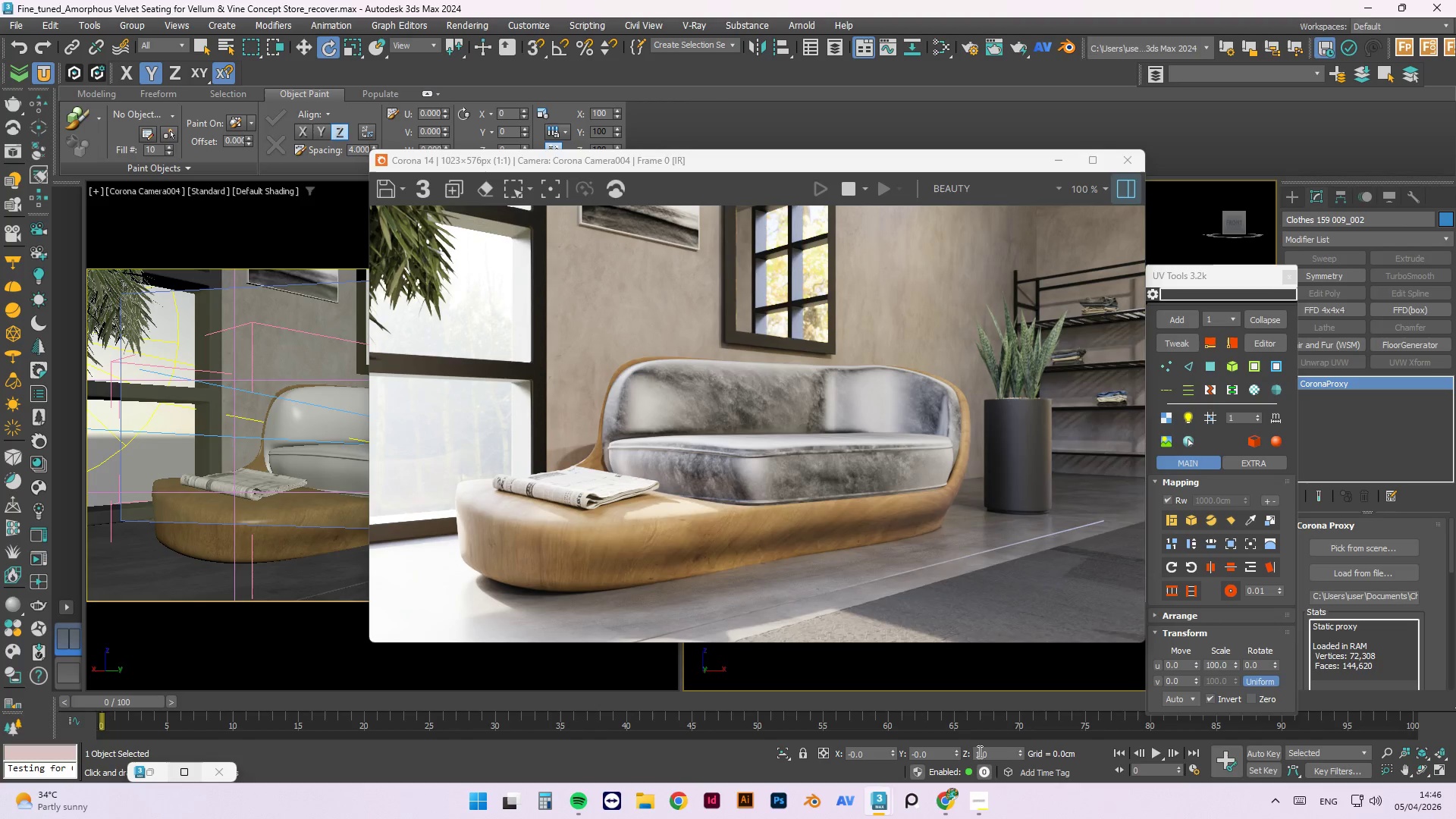 
scroll: coordinate [800, 472], scroll_direction: up, amount: 1.0
 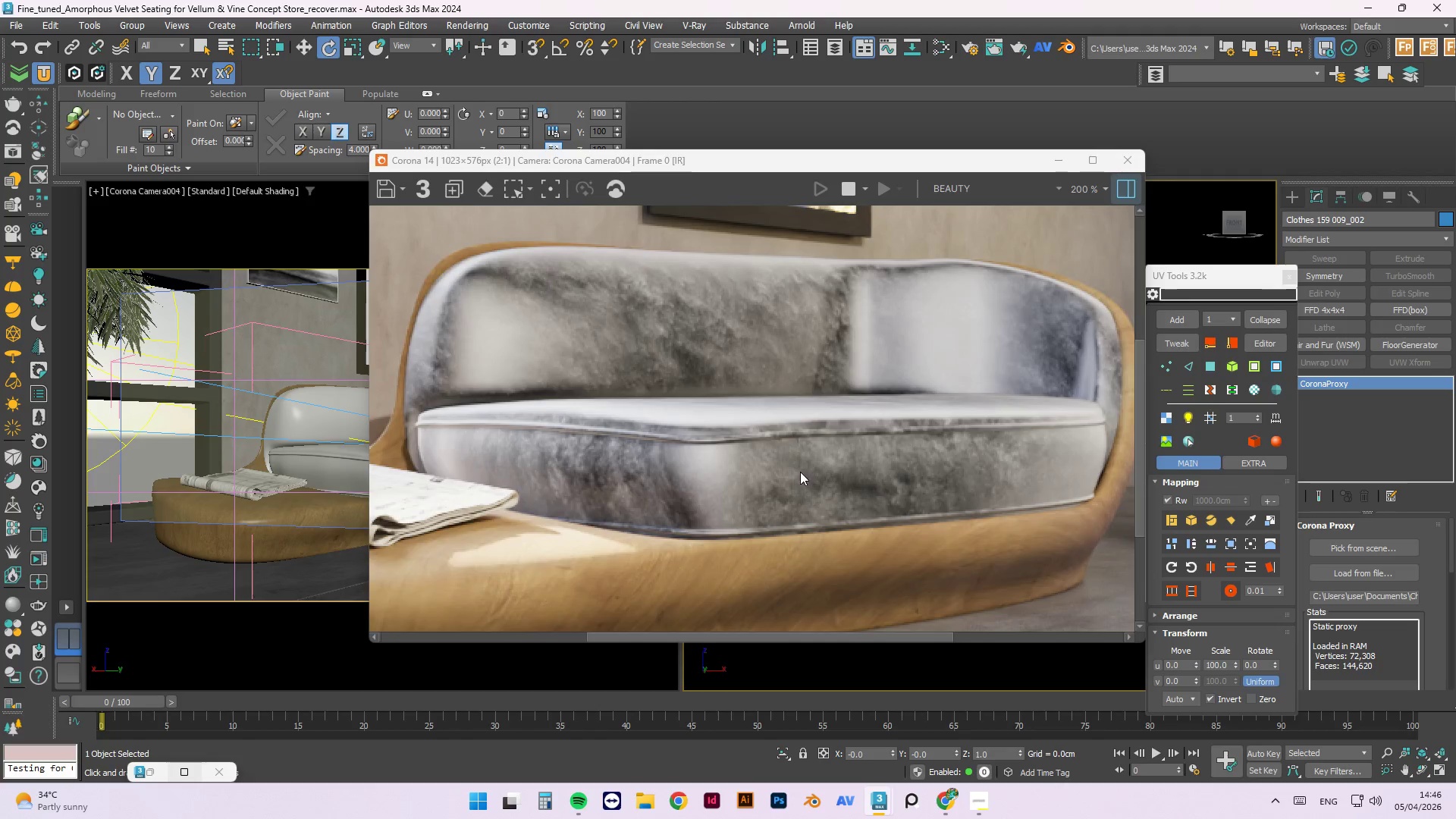 
scroll: coordinate [799, 485], scroll_direction: down, amount: 2.0
 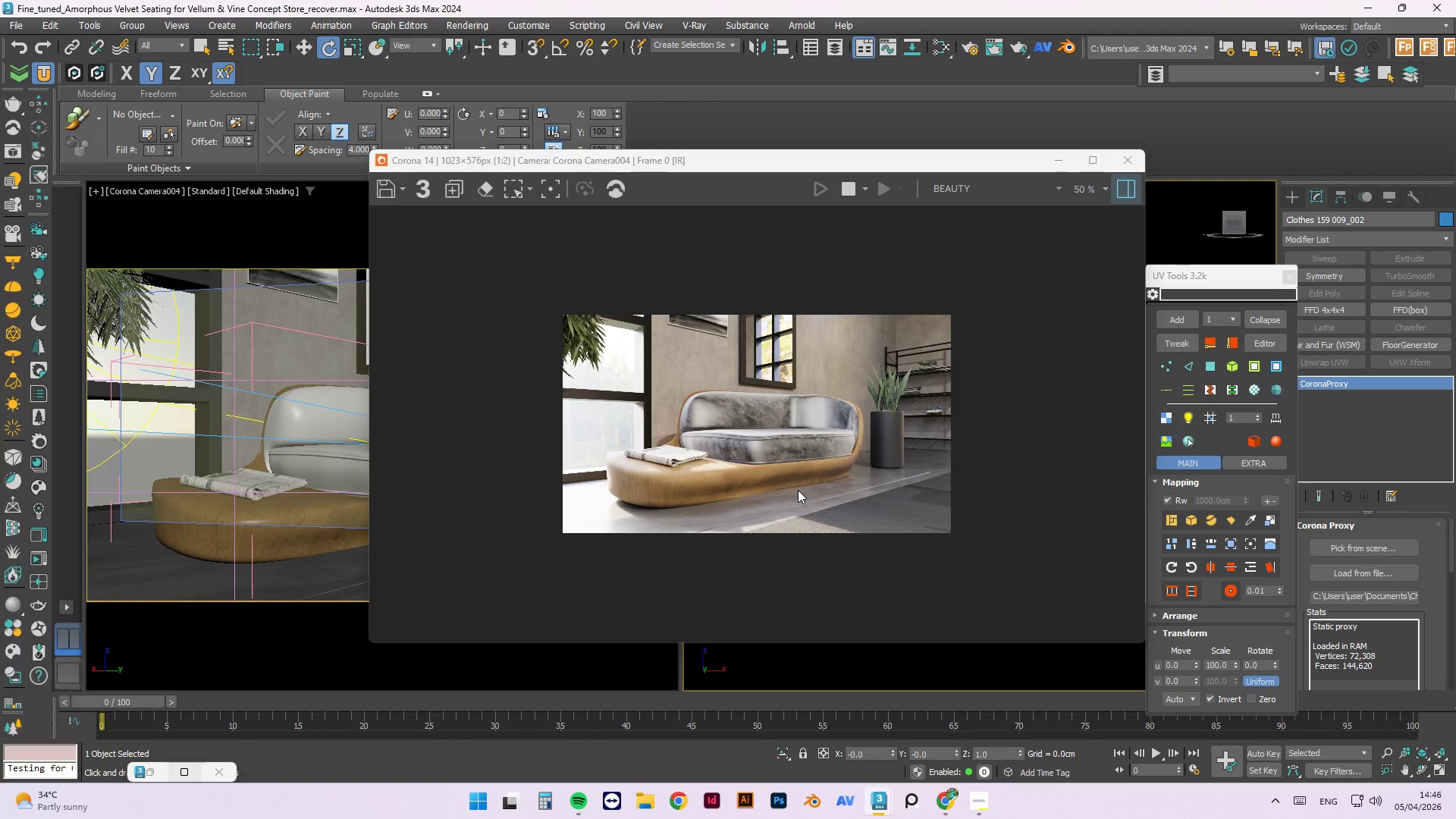 
scroll: coordinate [797, 491], scroll_direction: up, amount: 1.0
 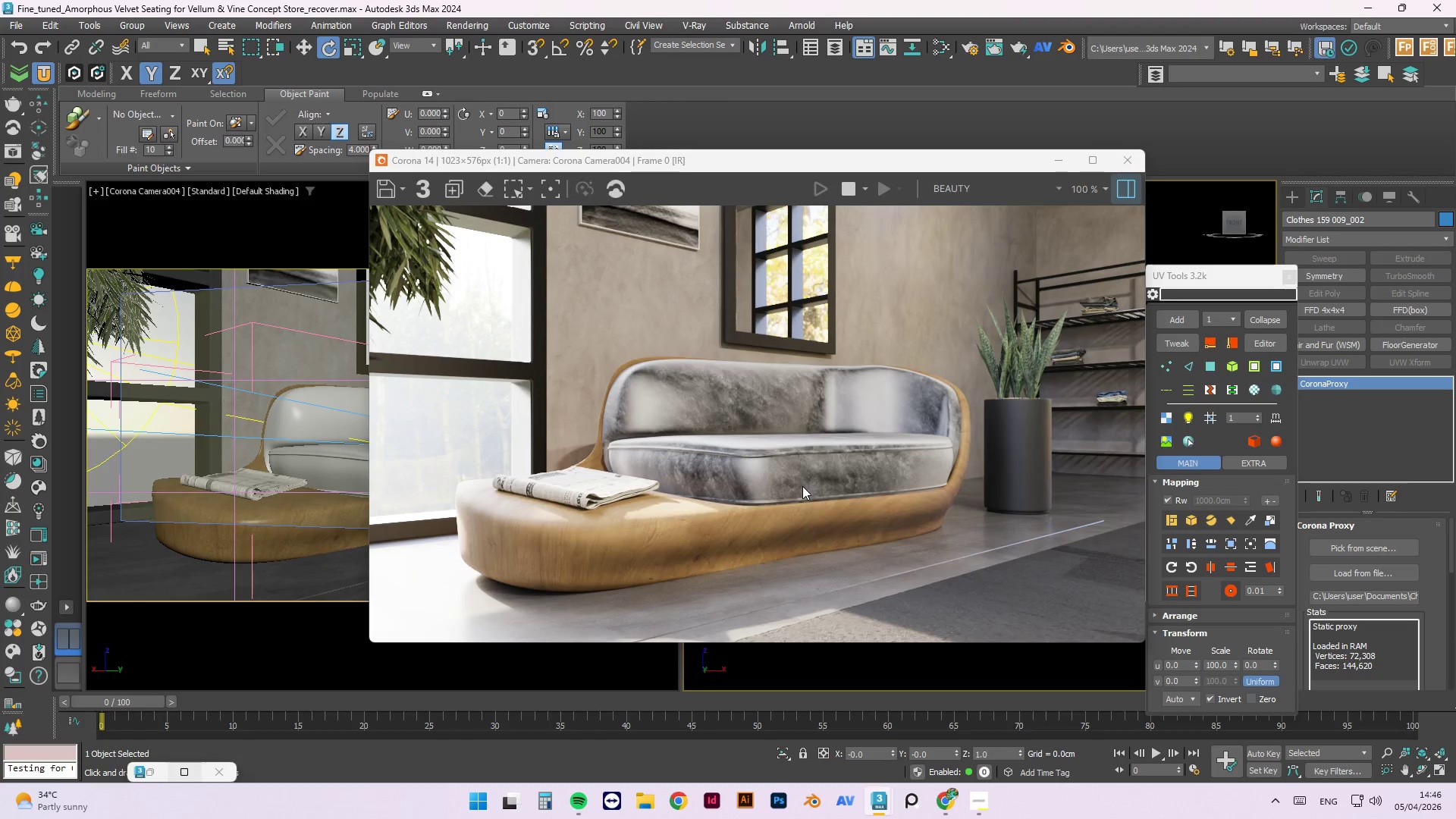 
scroll: coordinate [805, 496], scroll_direction: none, amount: 0.0
 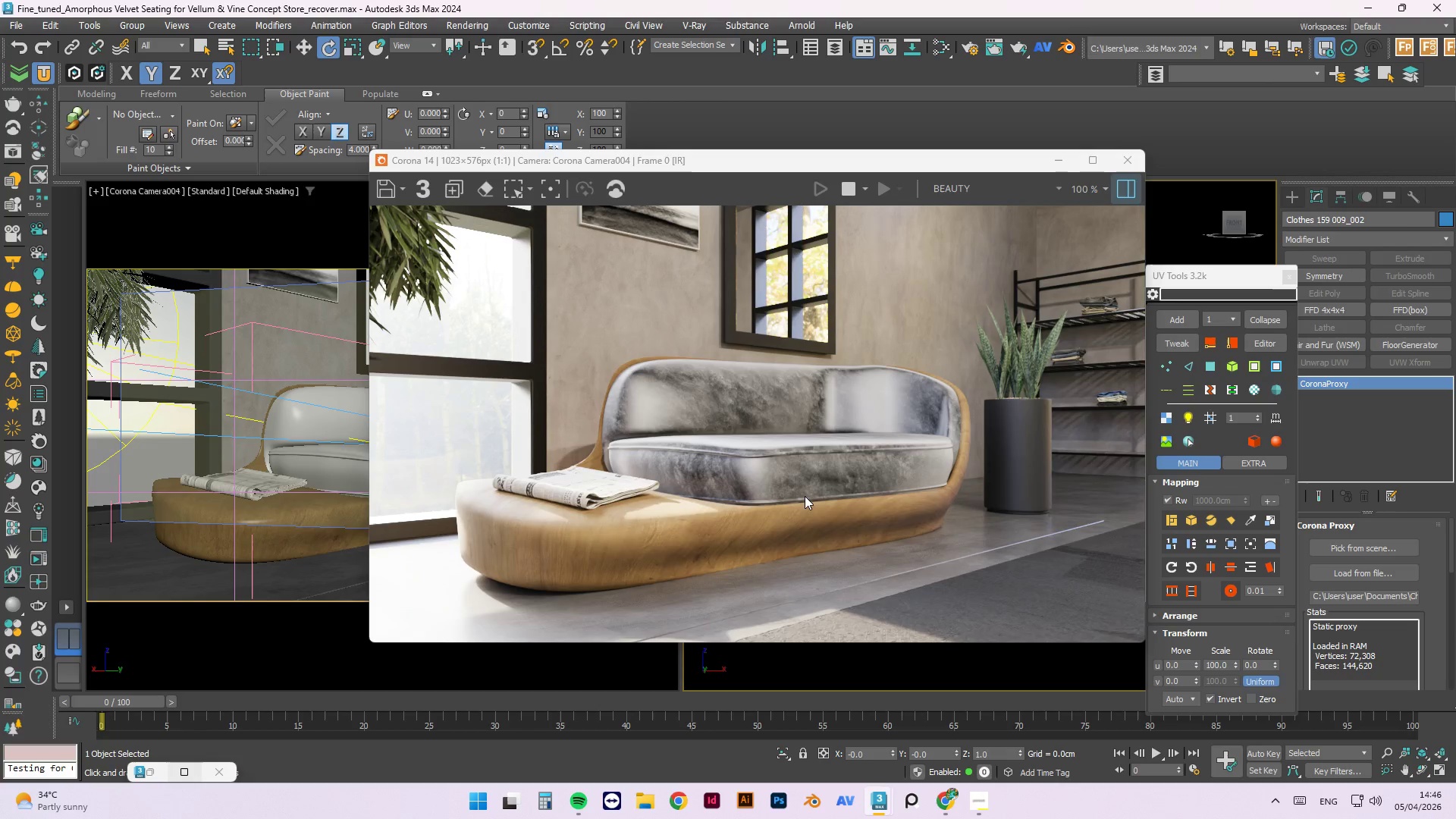 
scroll: coordinate [1052, 312], scroll_direction: up, amount: 1.0
 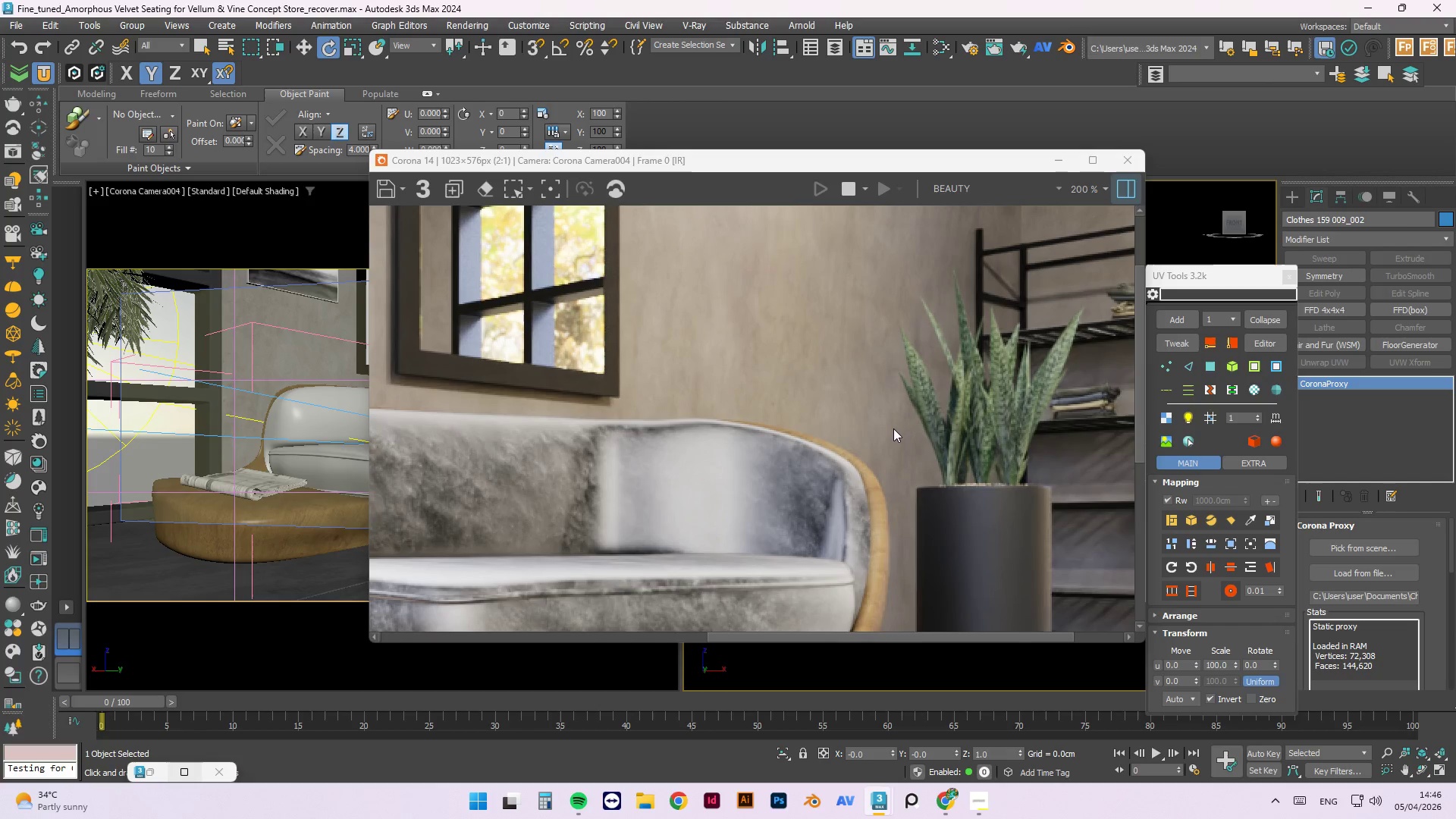 
scroll: coordinate [893, 428], scroll_direction: down, amount: 1.0
 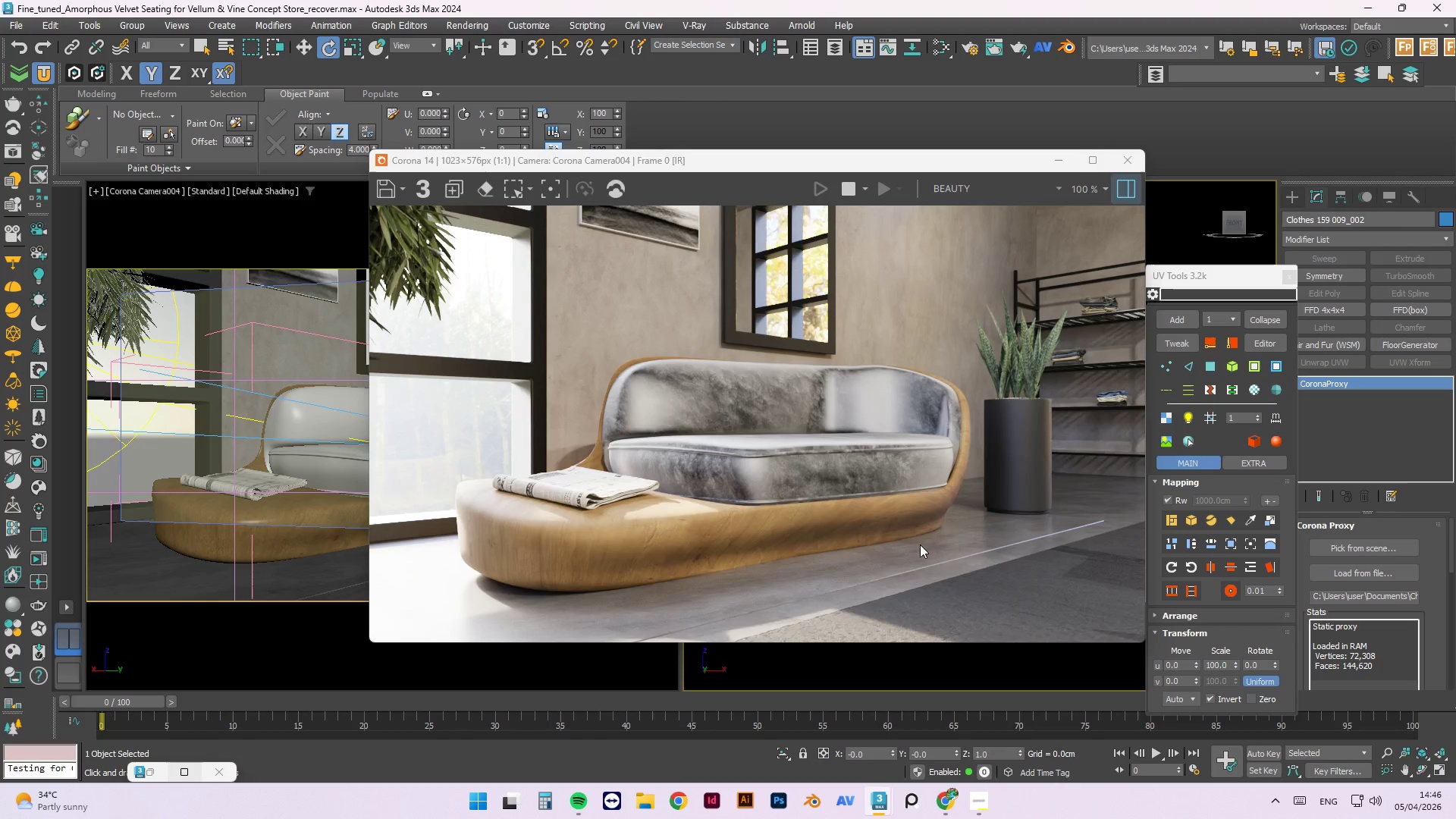 
scroll: coordinate [597, 566], scroll_direction: up, amount: 1.0
 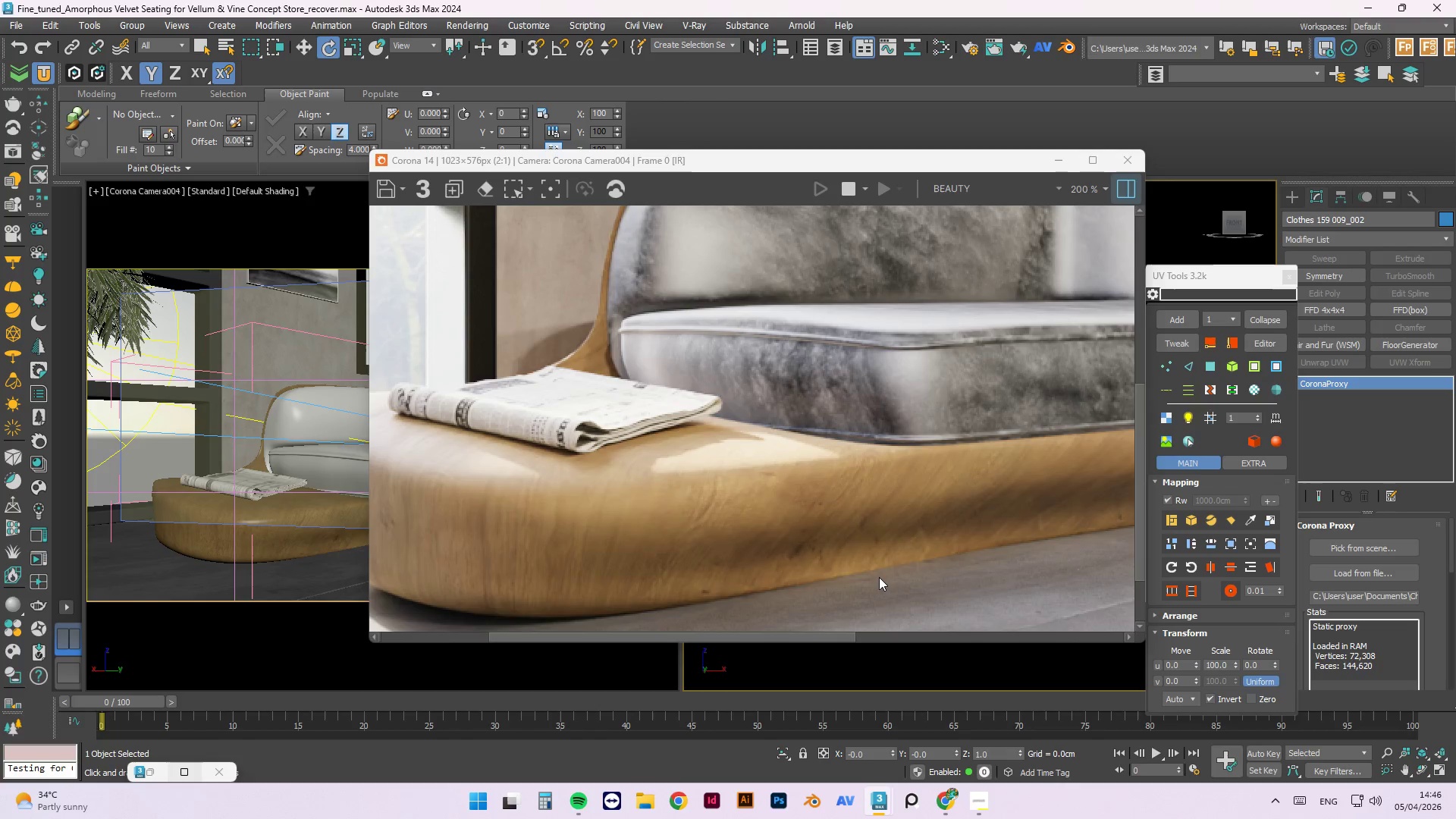 
scroll: coordinate [879, 577], scroll_direction: down, amount: 1.0
 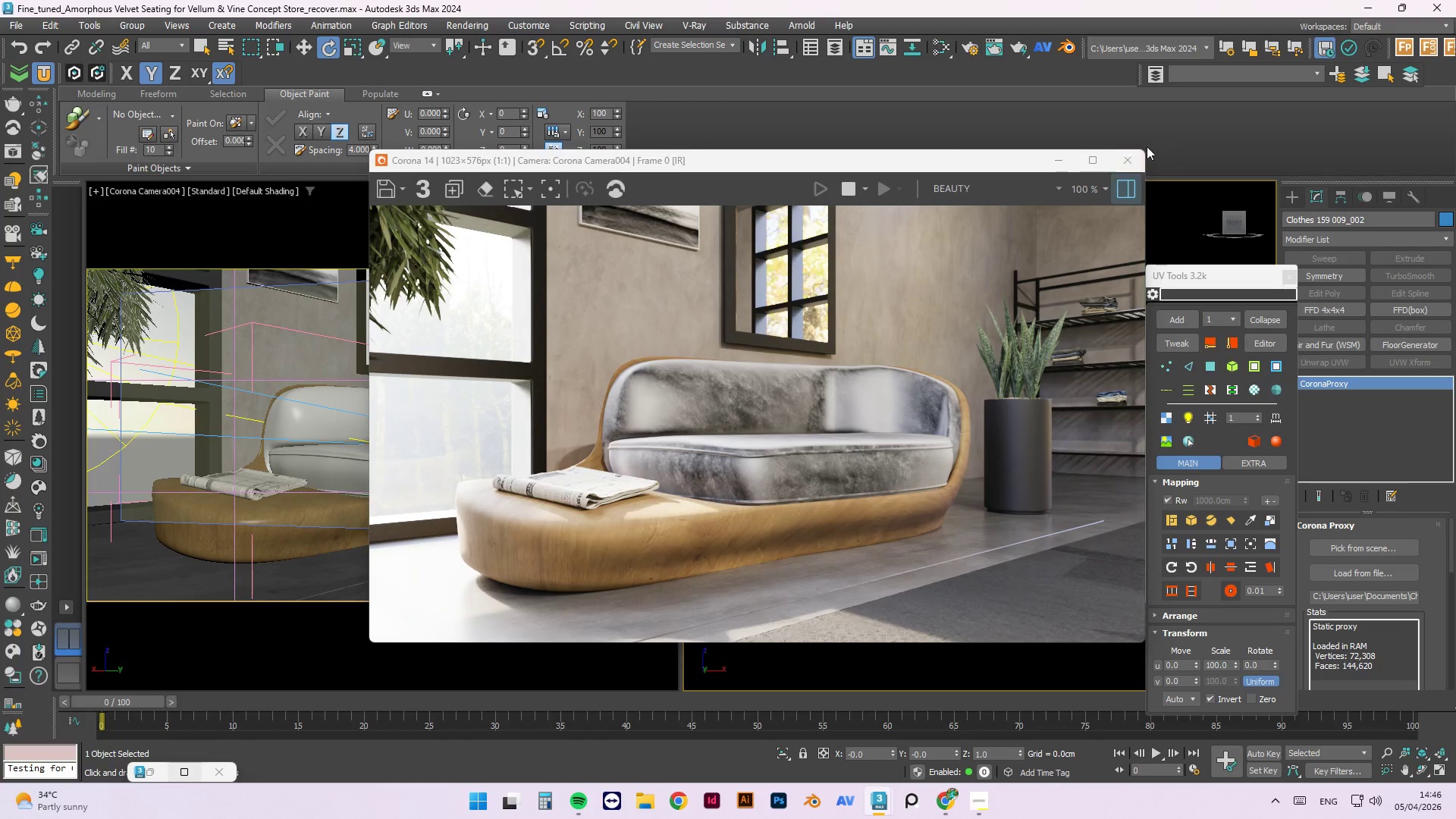 
left_click([1067, 158])
 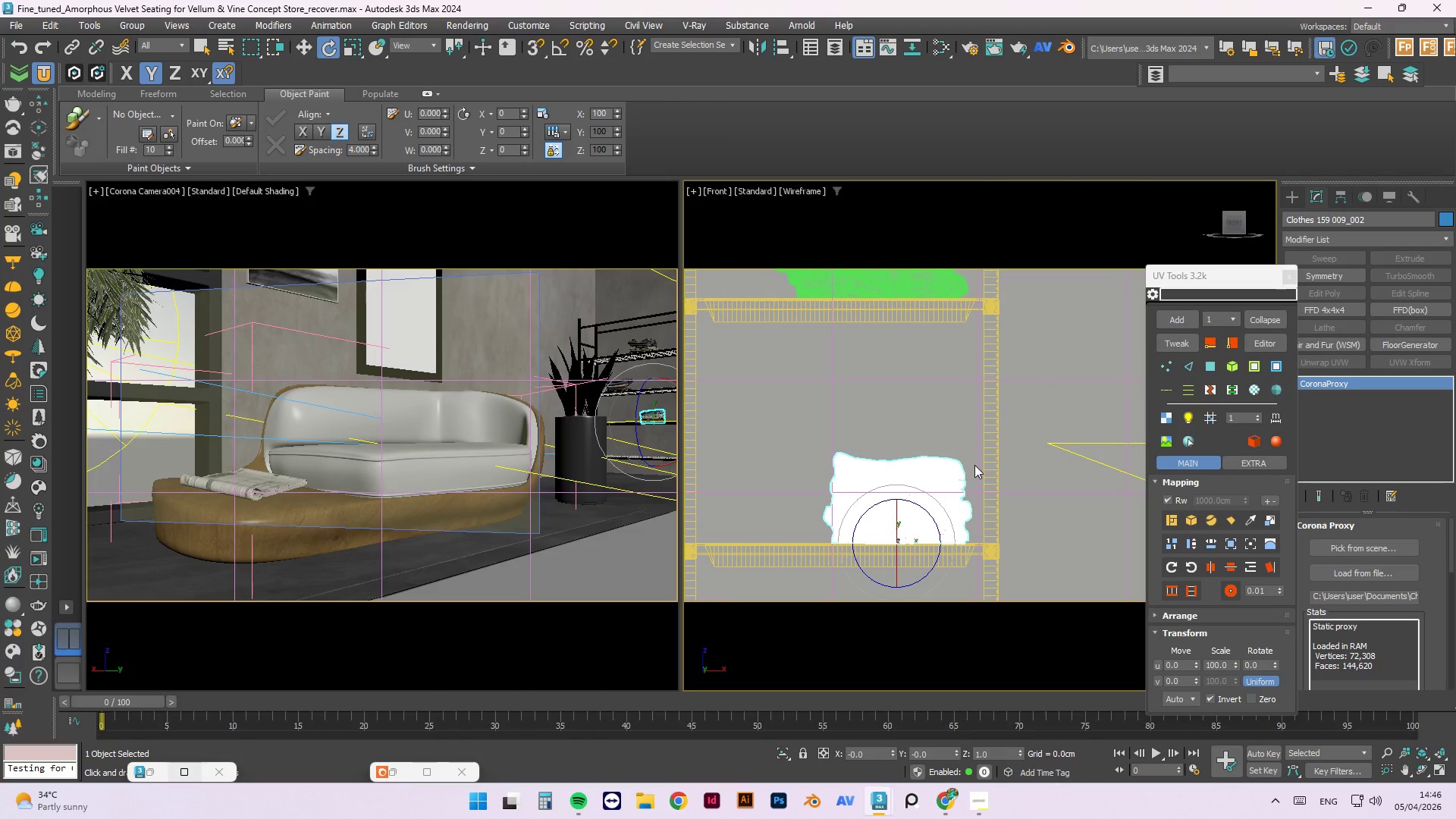 
left_click([956, 403])
 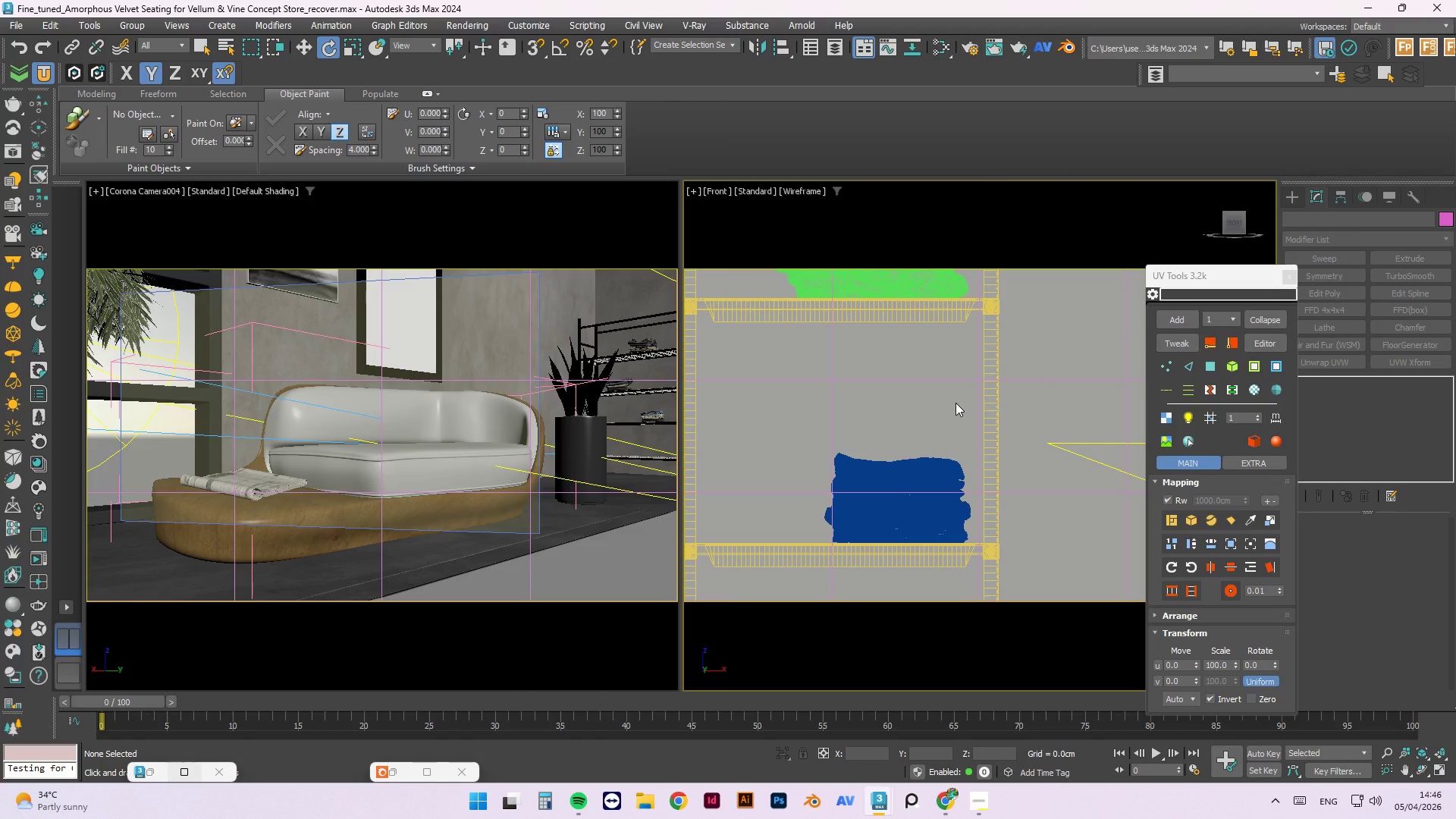 
scroll: coordinate [956, 403], scroll_direction: down, amount: 4.0
 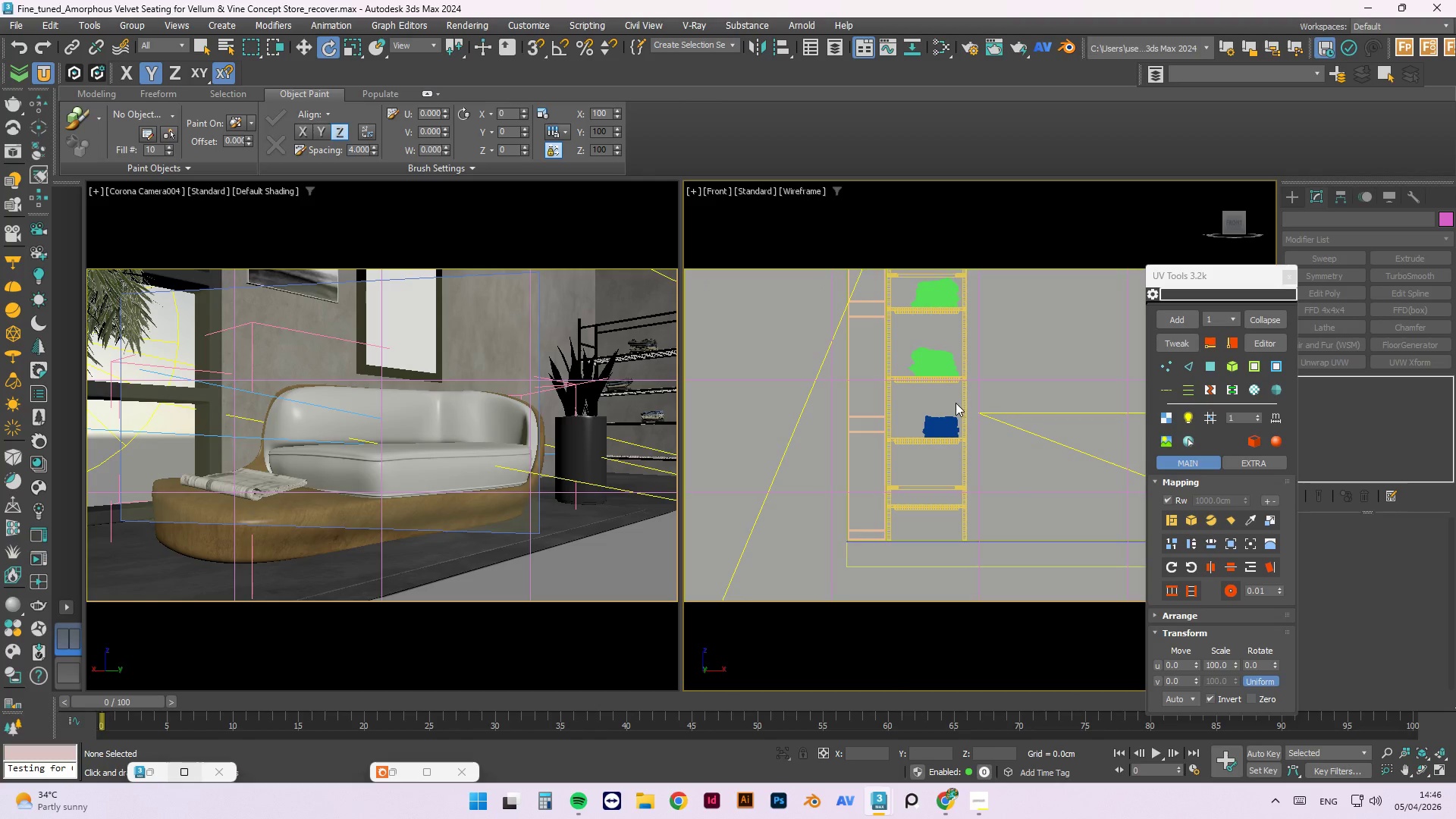 
key(T)
 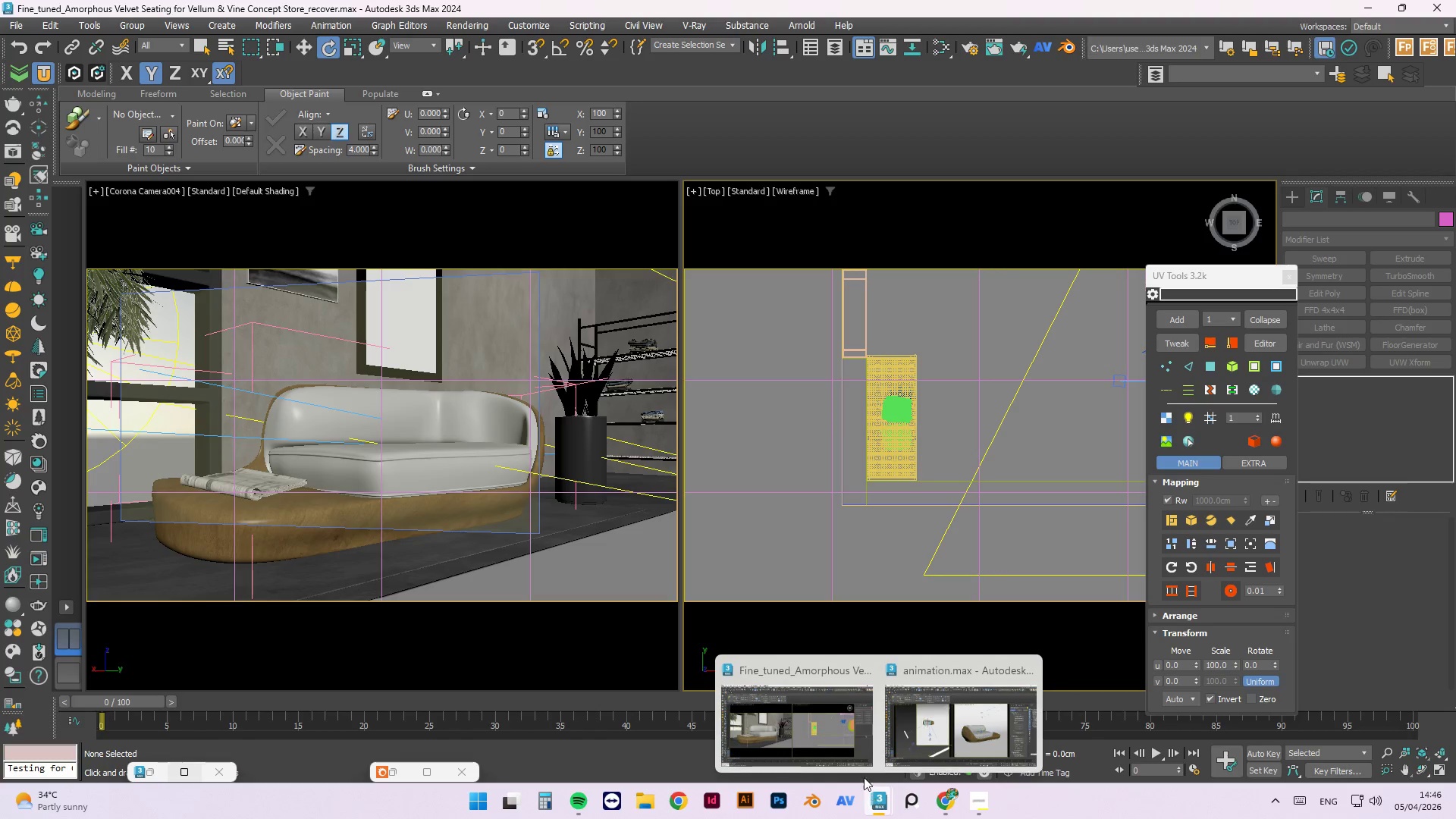 
left_click([782, 736])
 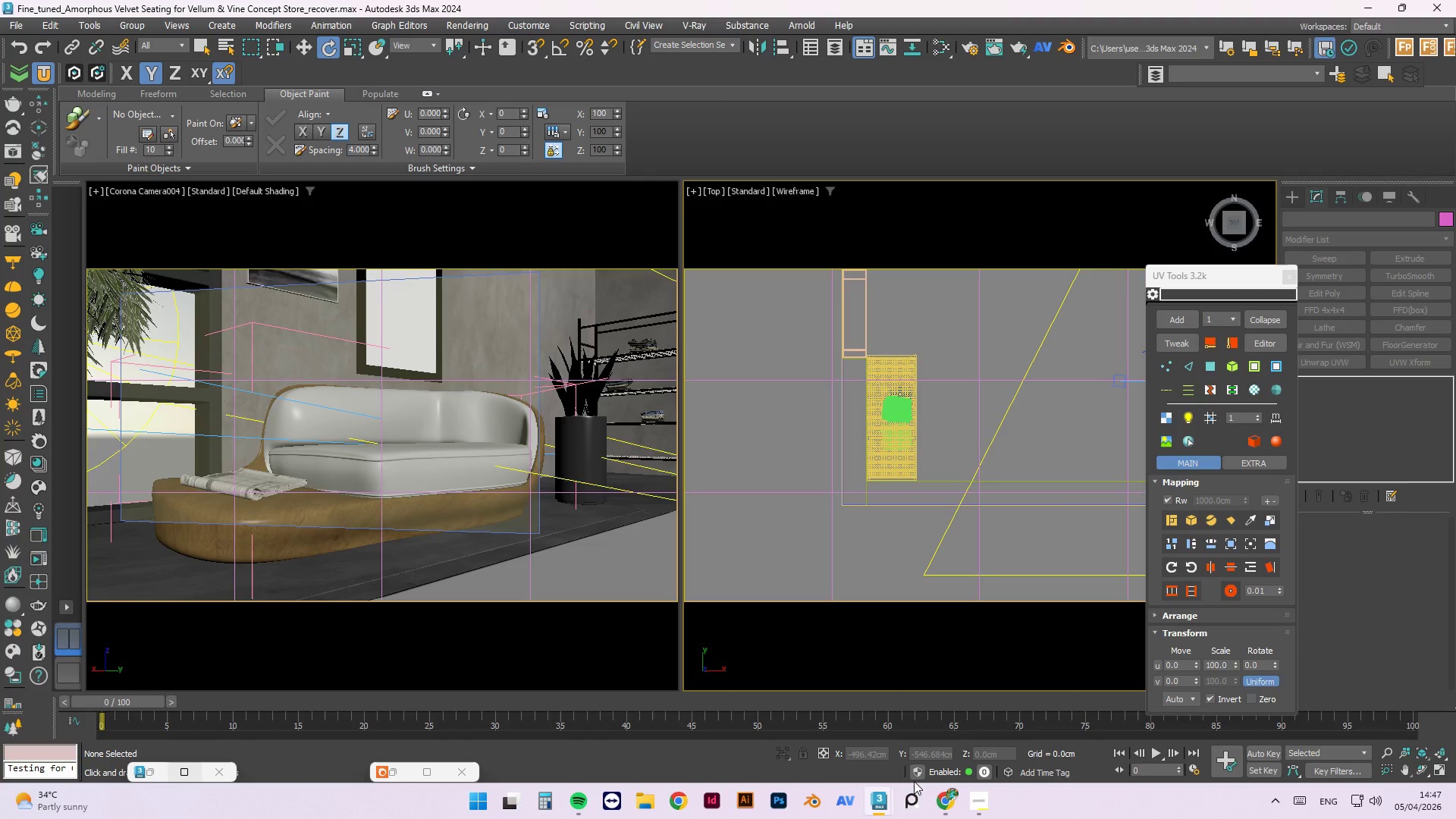 
wait(39.48)
 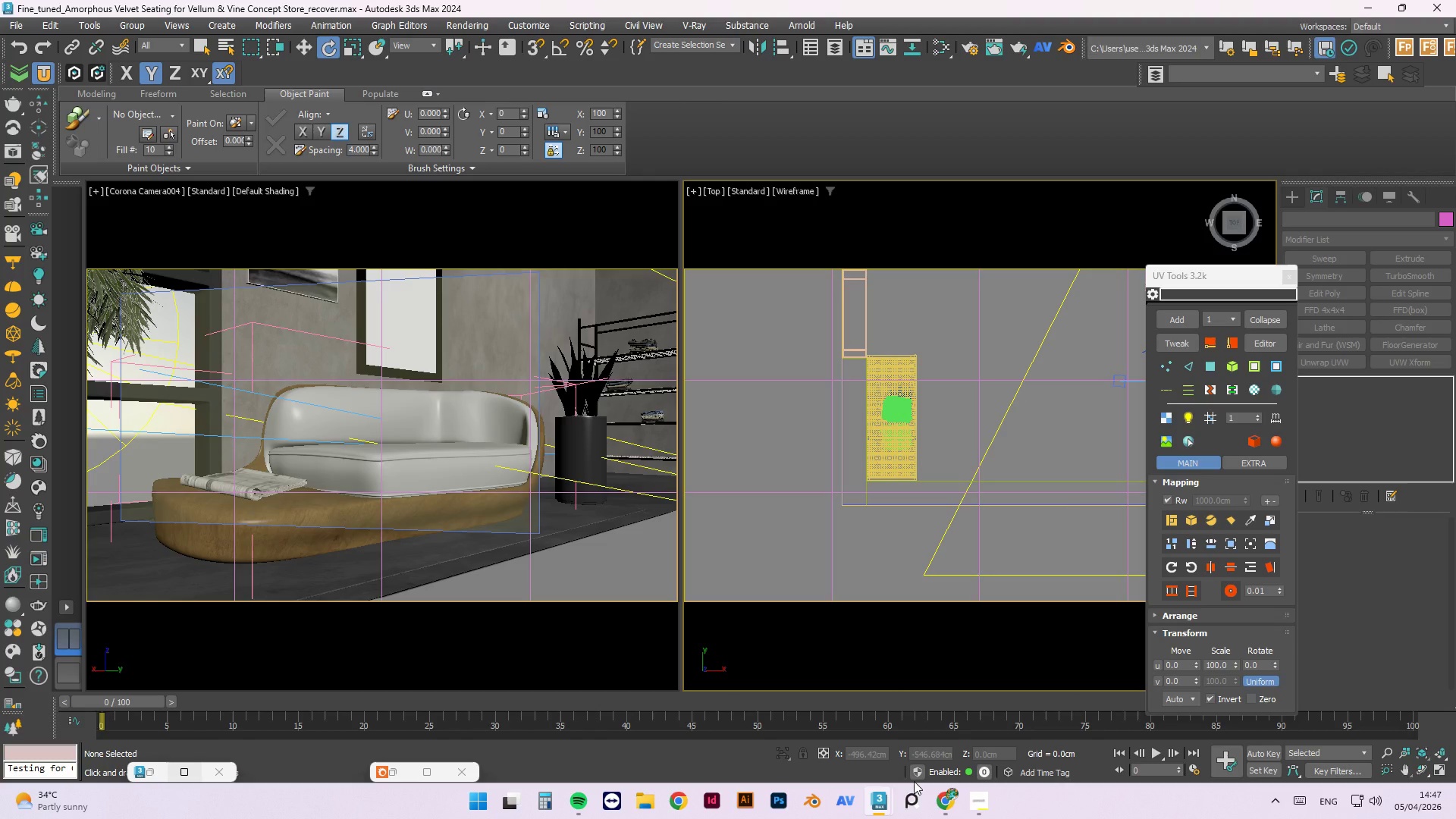 
left_click([883, 803])
 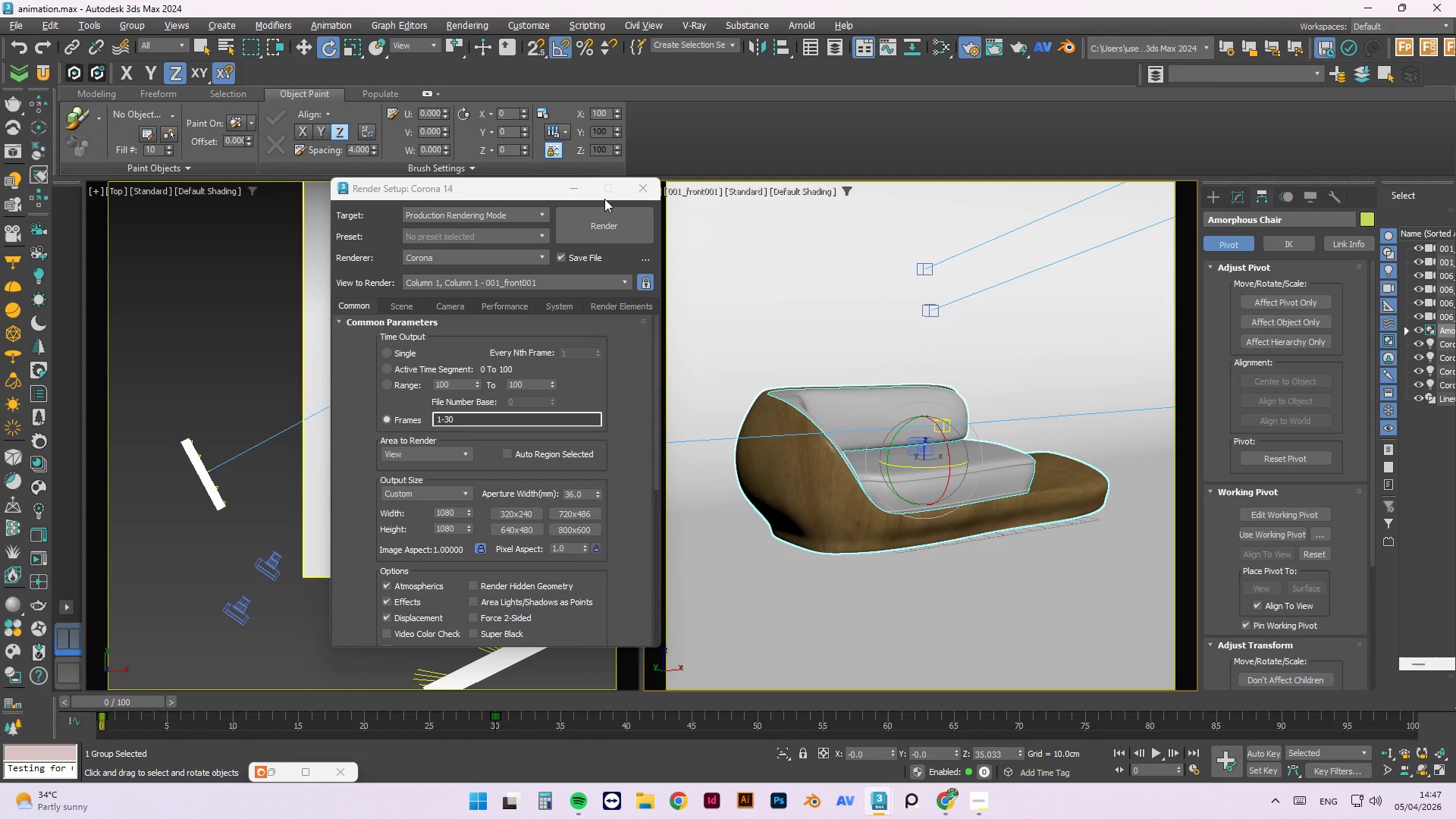 
wait(10.17)
 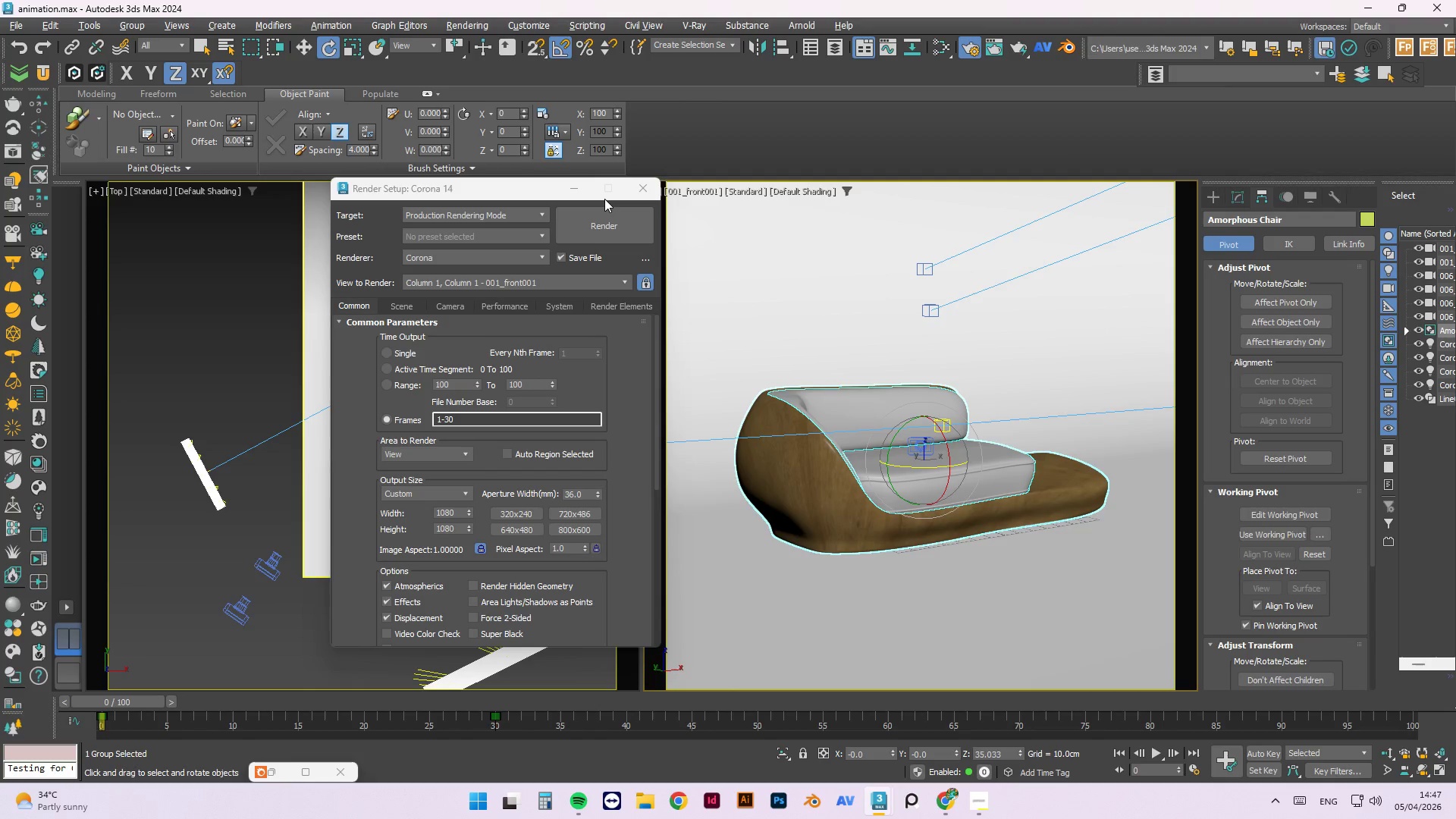 
left_click([641, 198])
 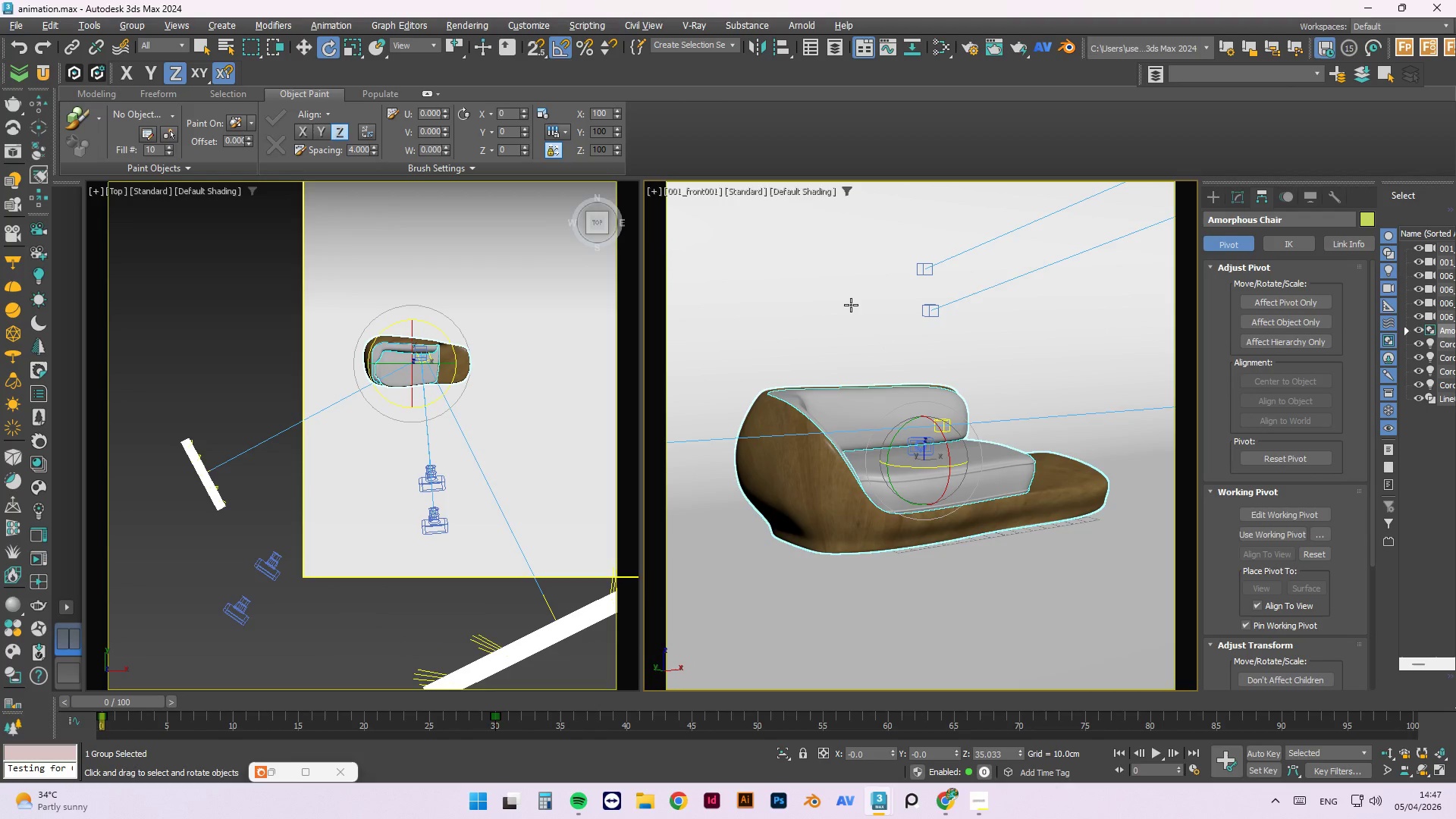 
wait(6.19)
 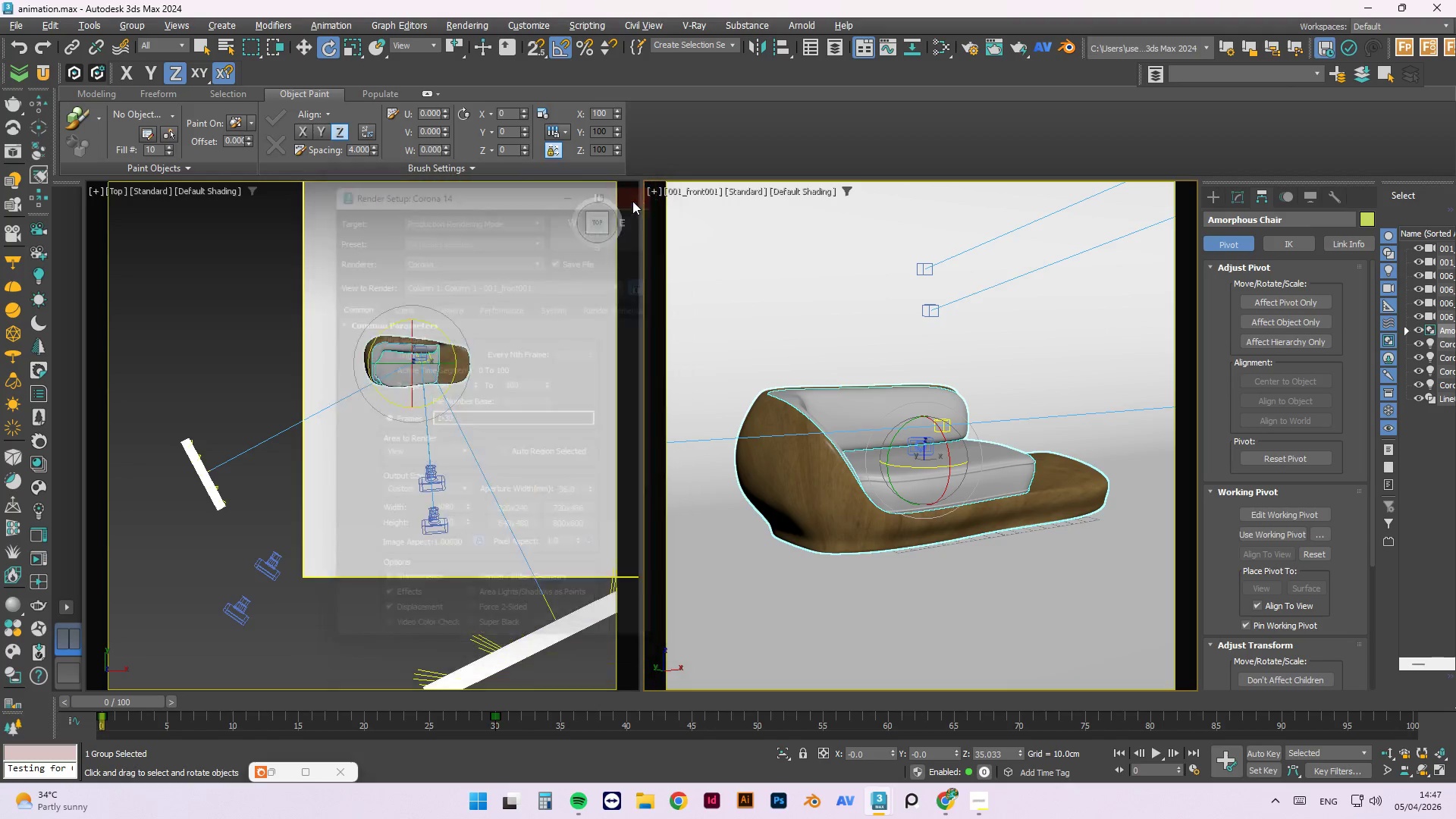 
left_click([15, 20])
 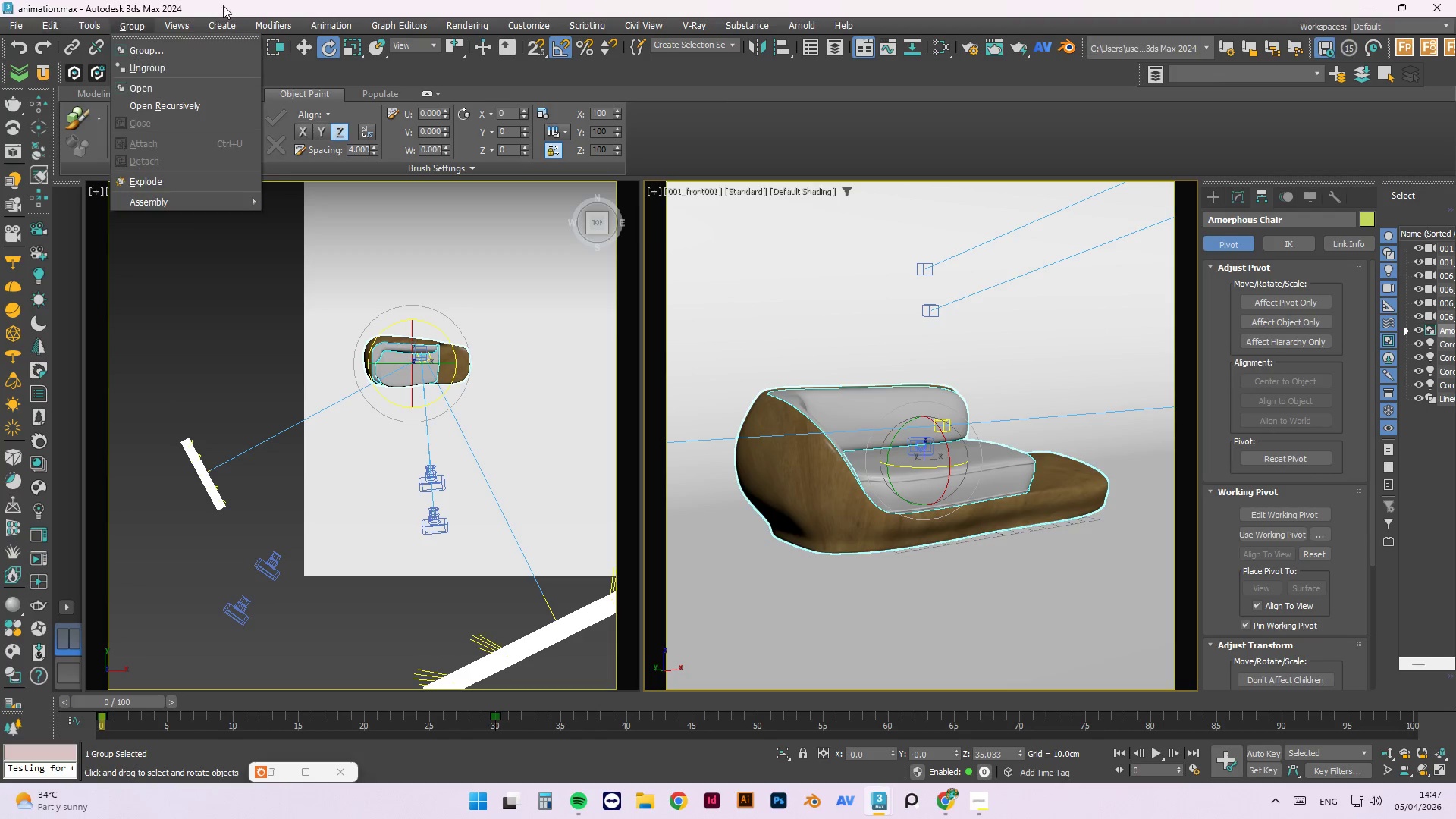 
left_click([221, 0])
 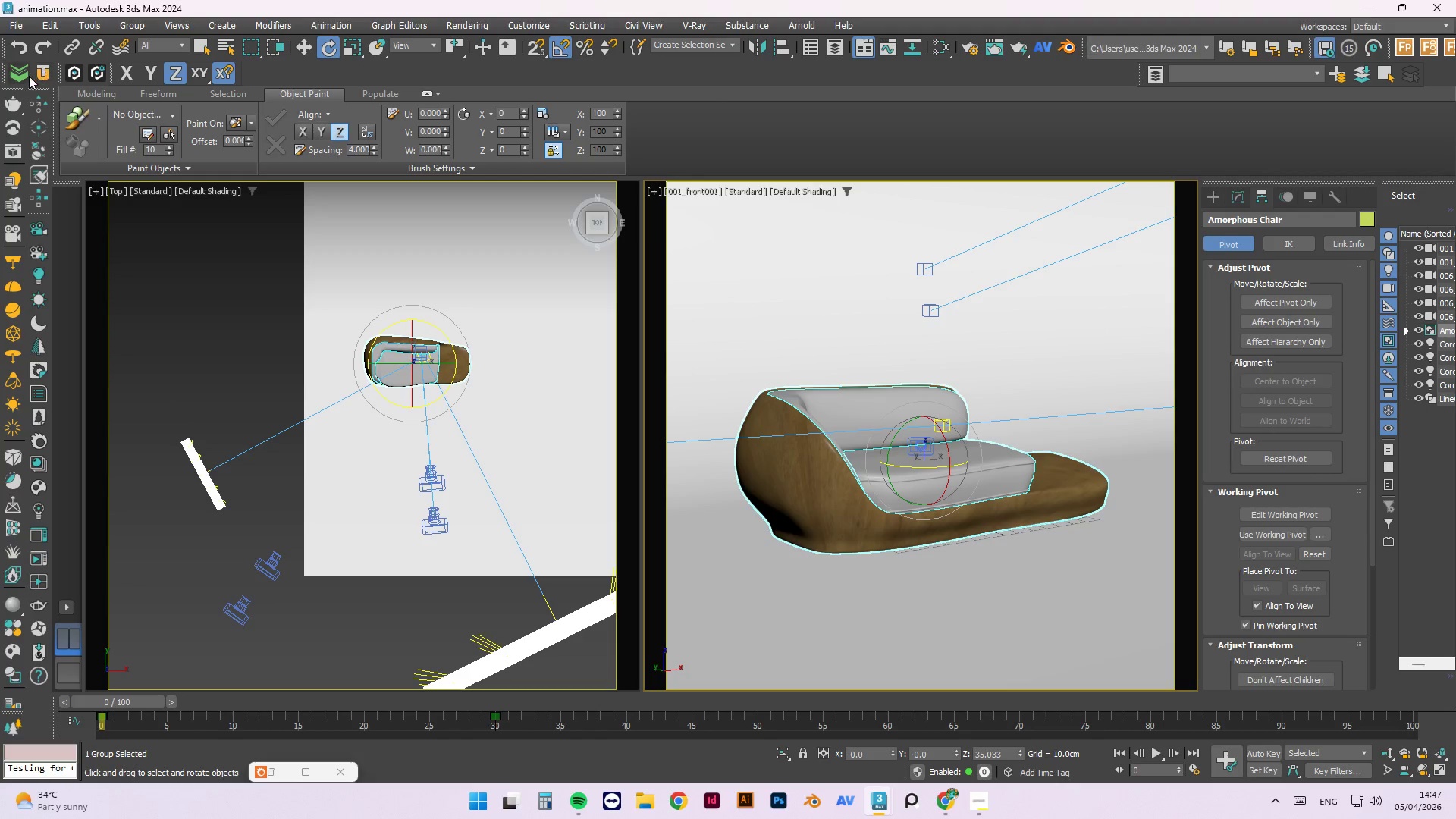 
left_click([24, 76])
 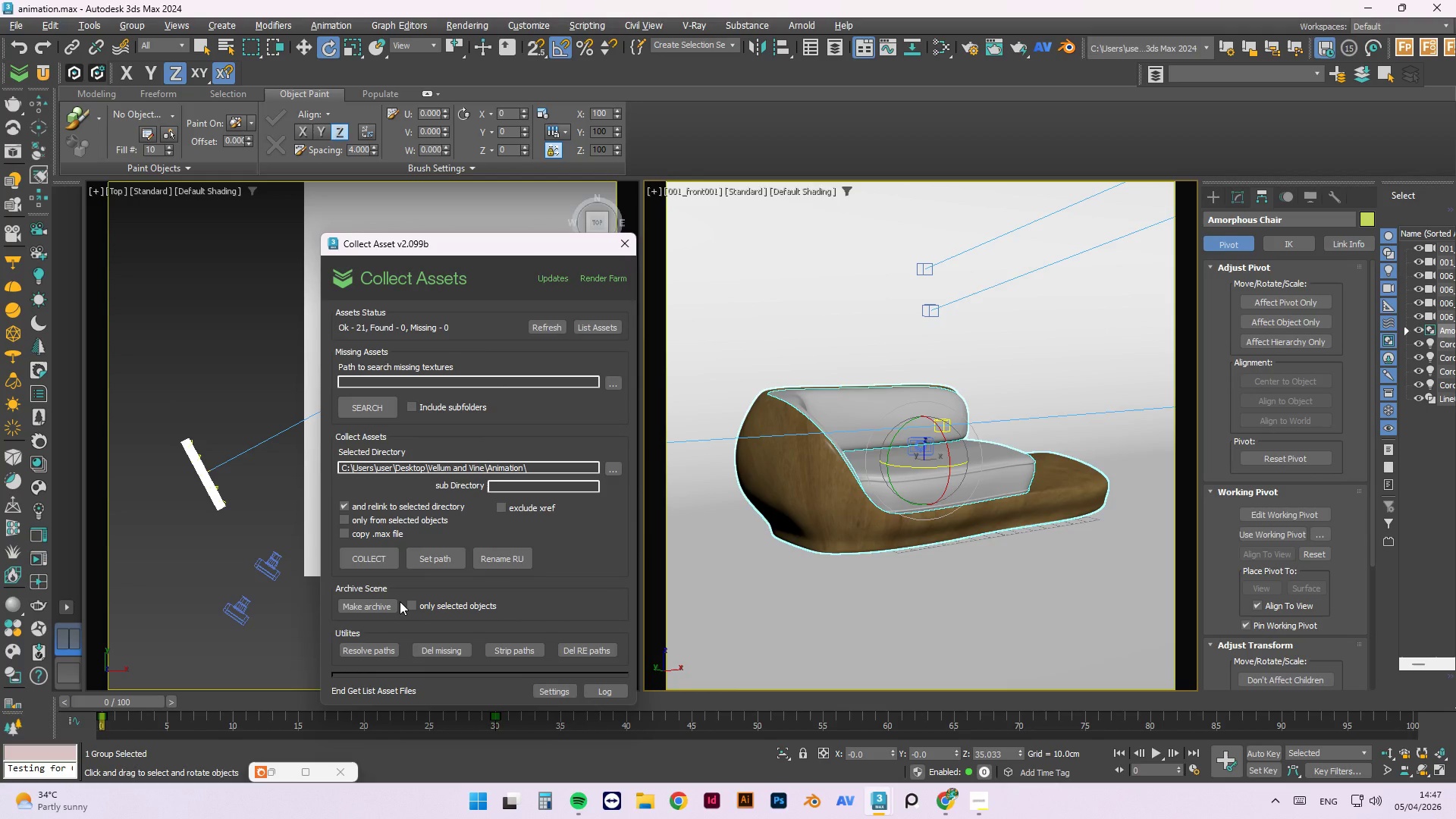 
wait(6.05)
 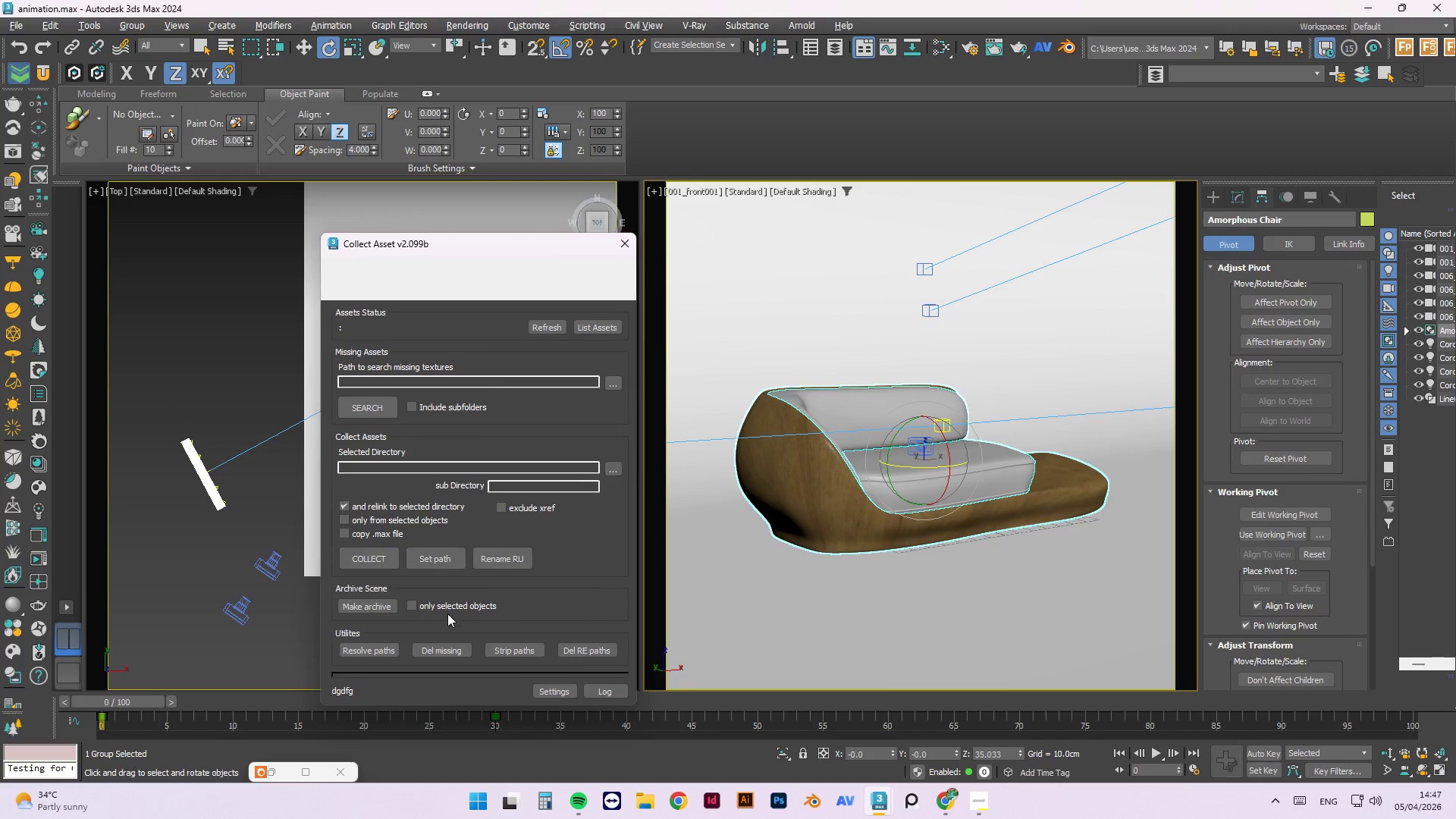 
mouse_move([380, 610])
 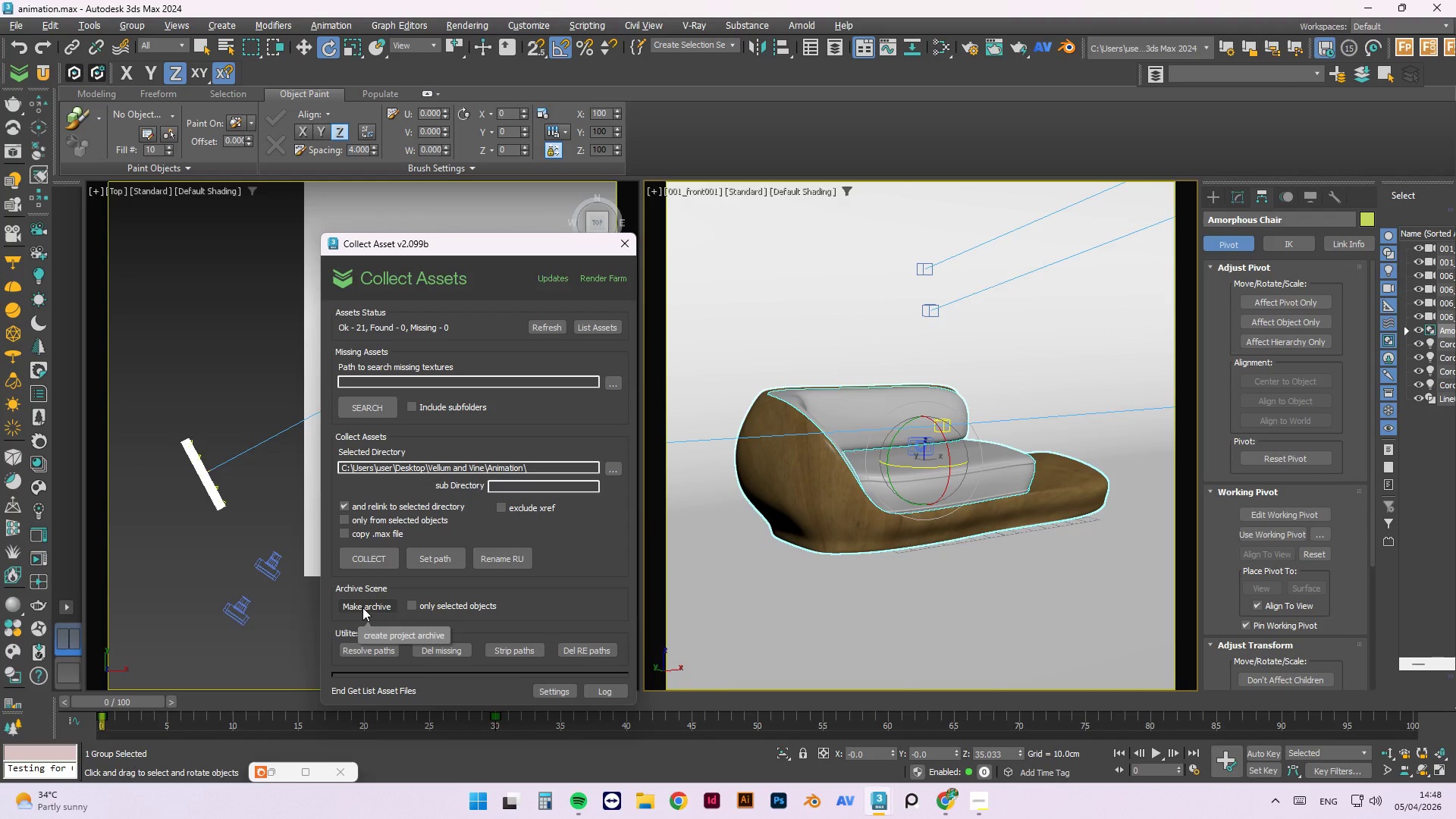 
wait(32.29)
 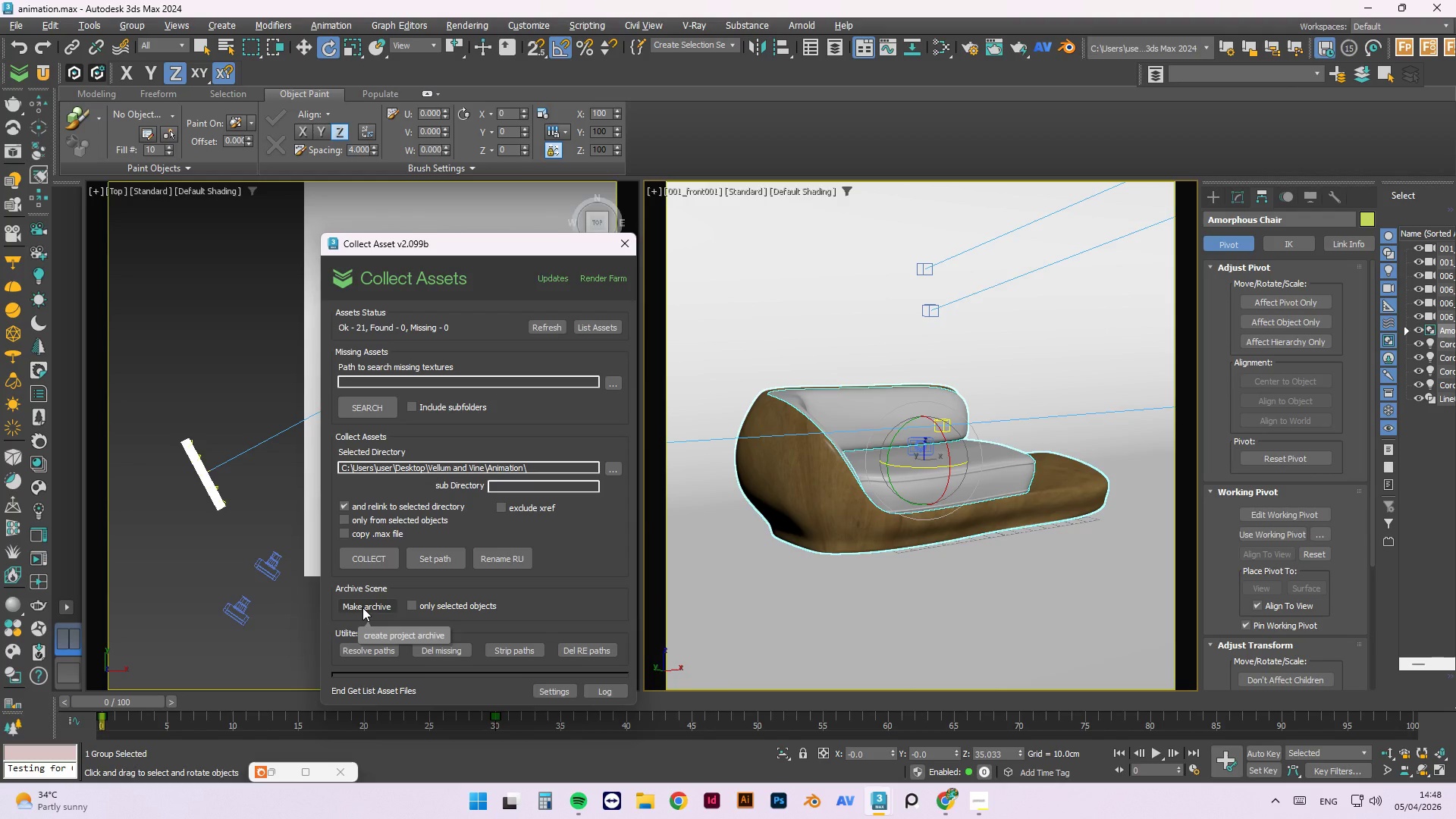 
left_click([362, 607])
 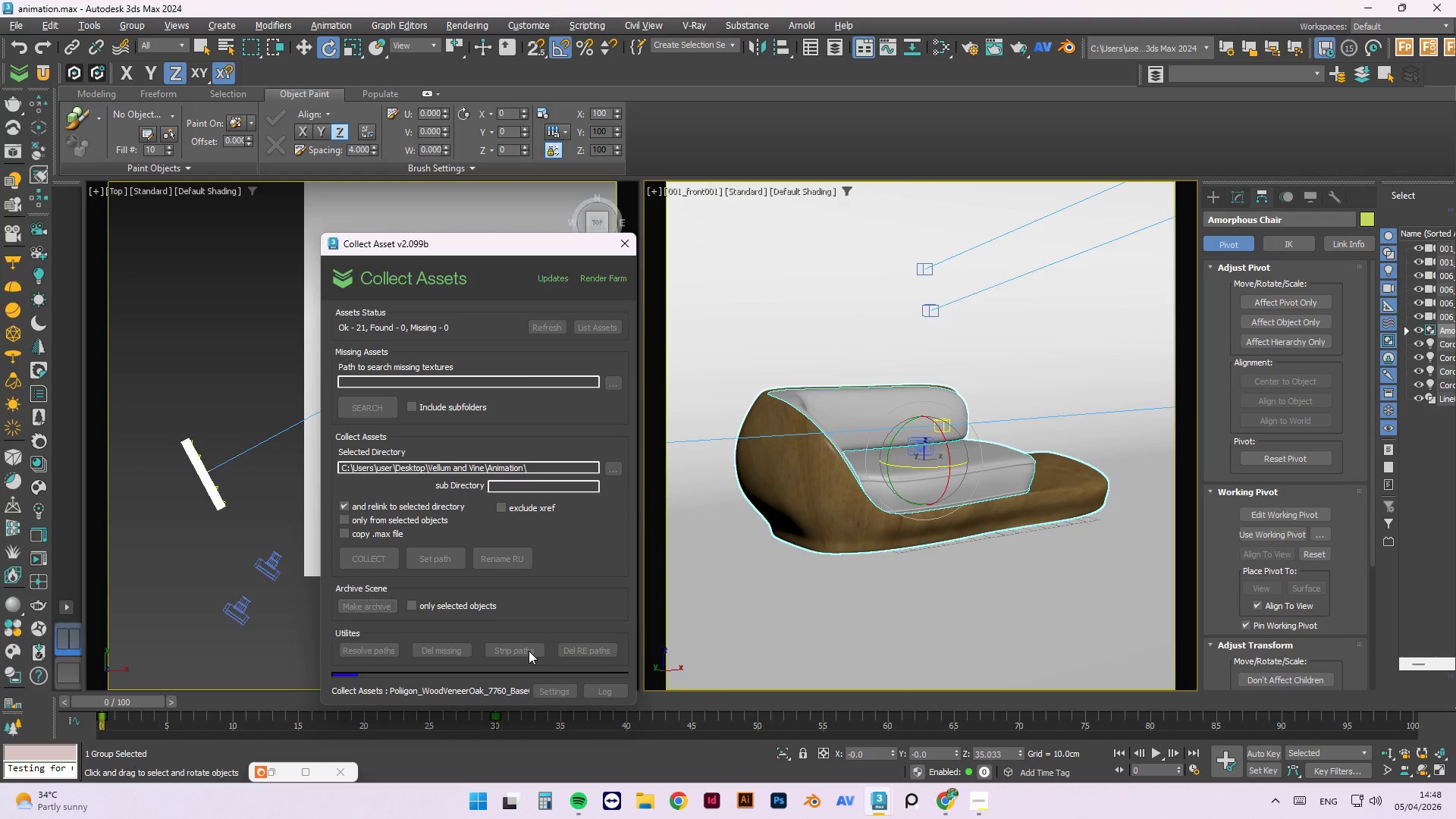 
mouse_move([655, 642])
 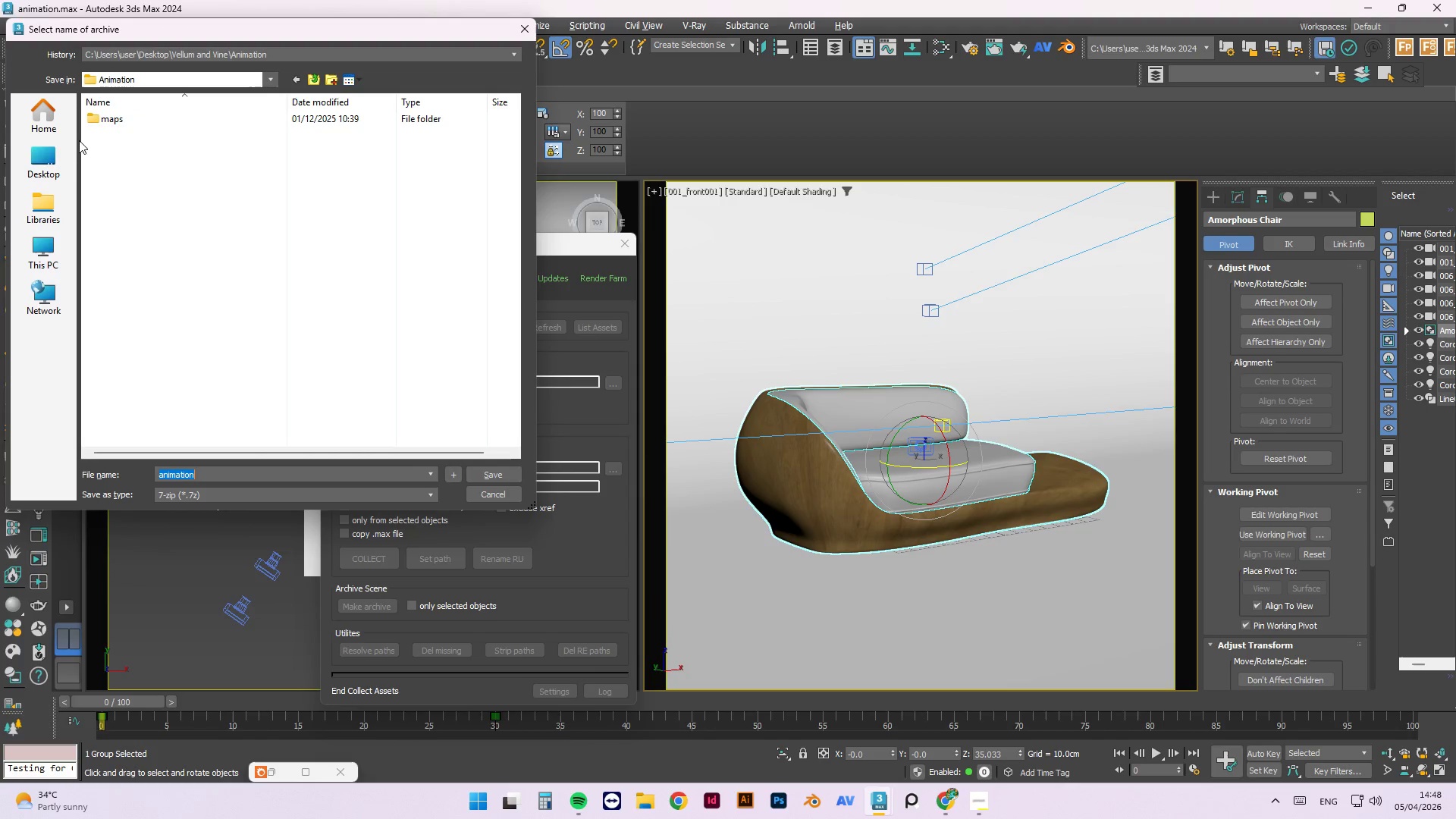 
wait(5.21)
 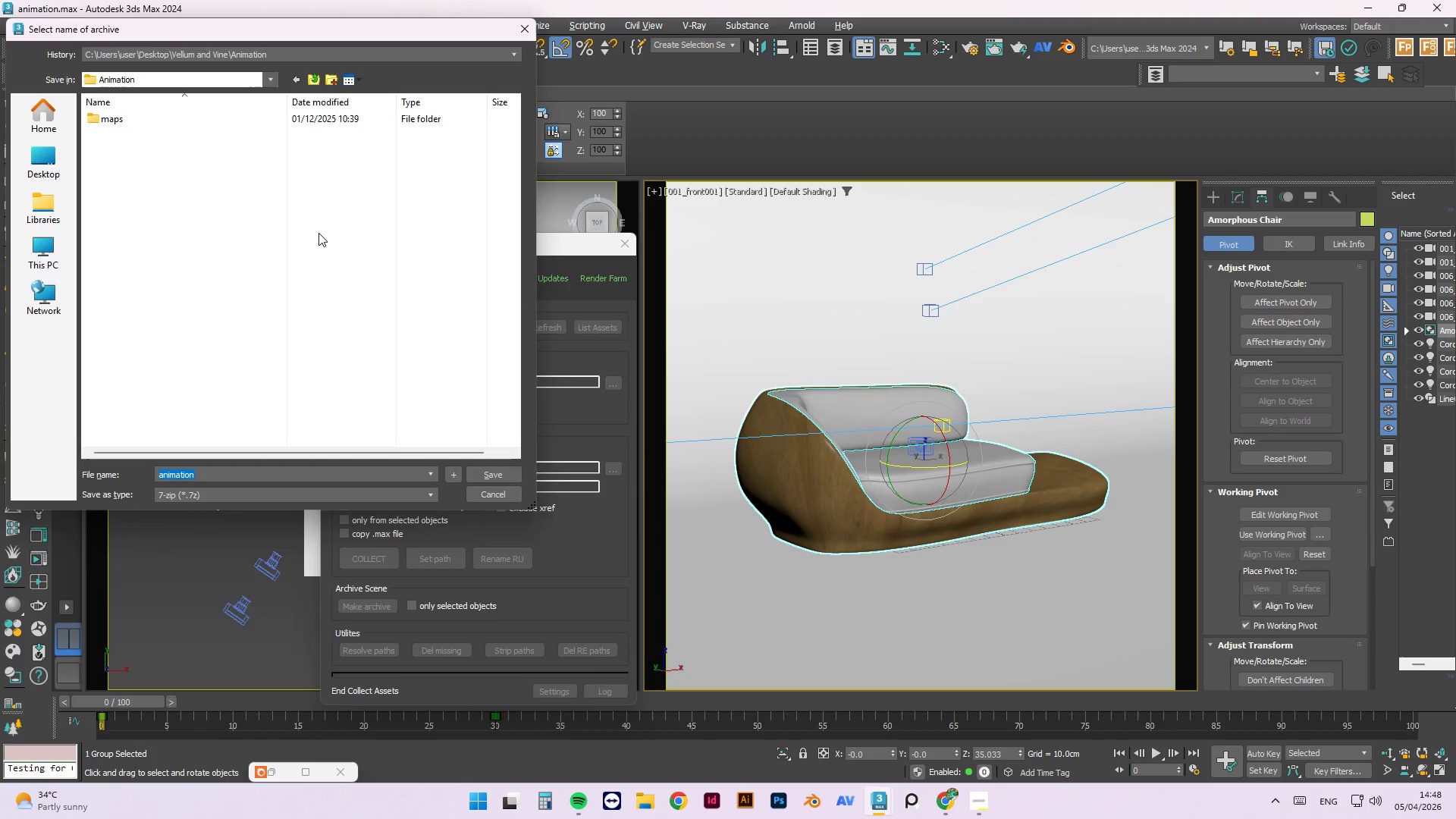 
left_click([273, 83])
 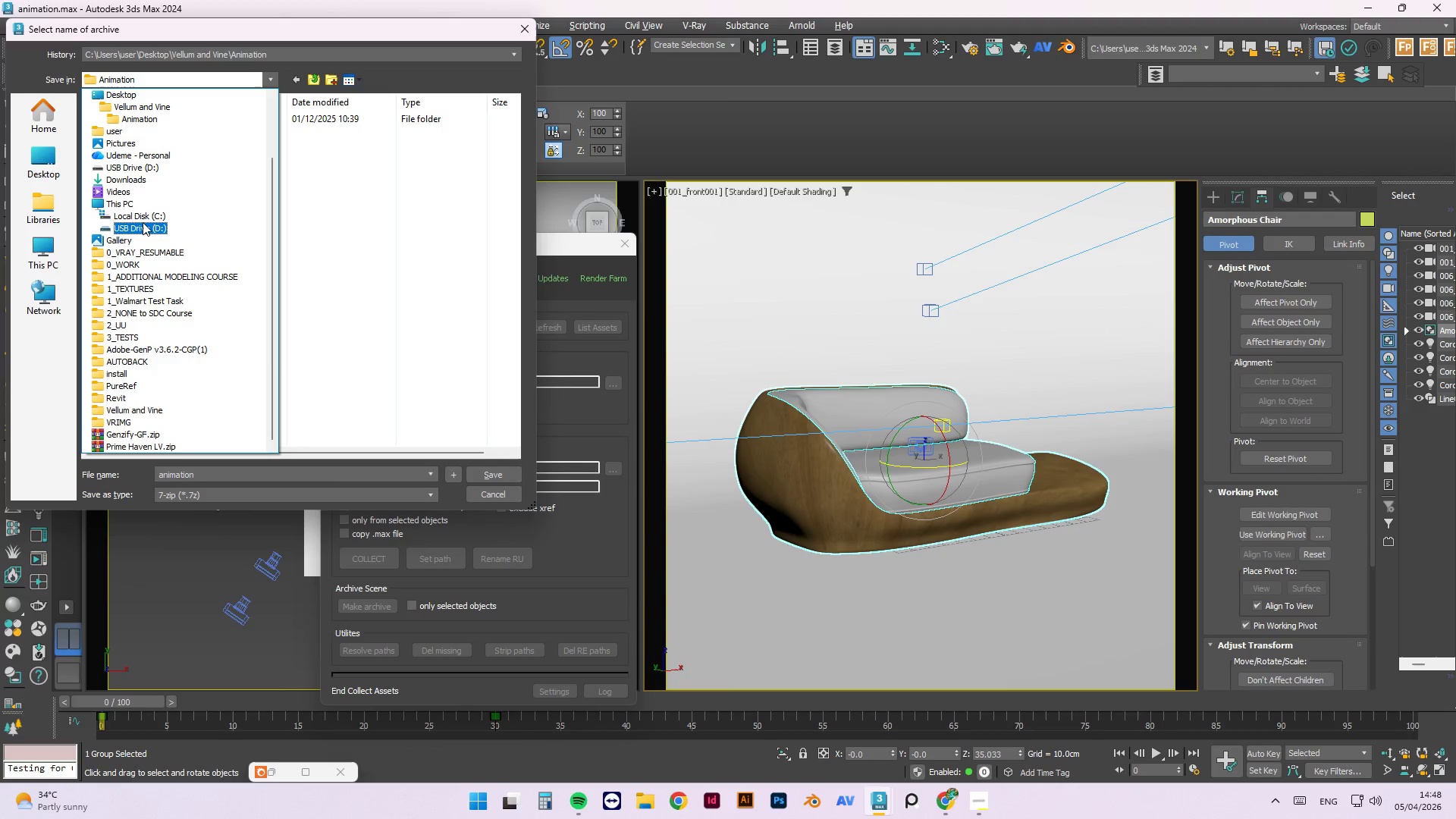 
left_click([146, 228])
 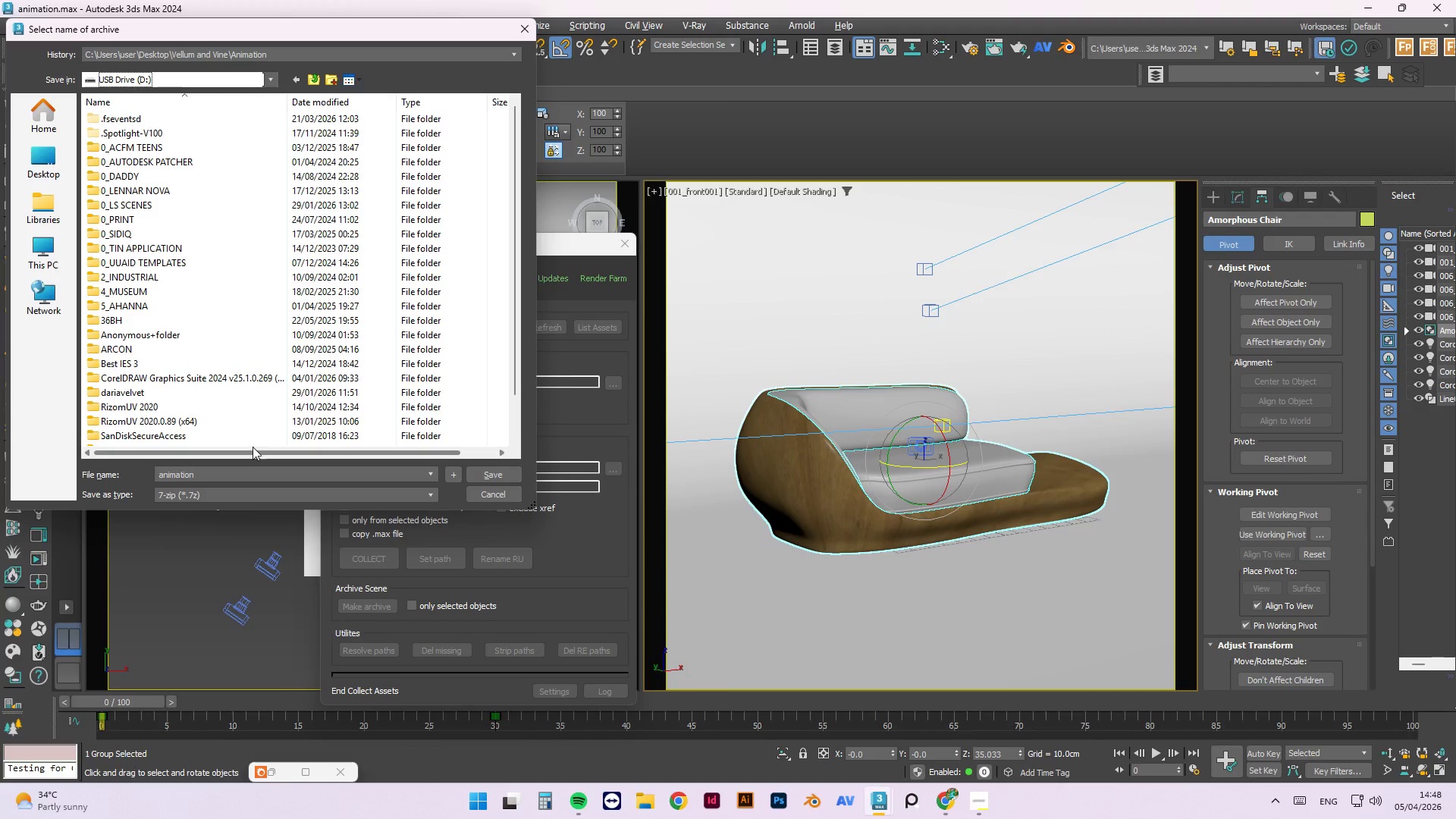 
left_click([231, 493])
 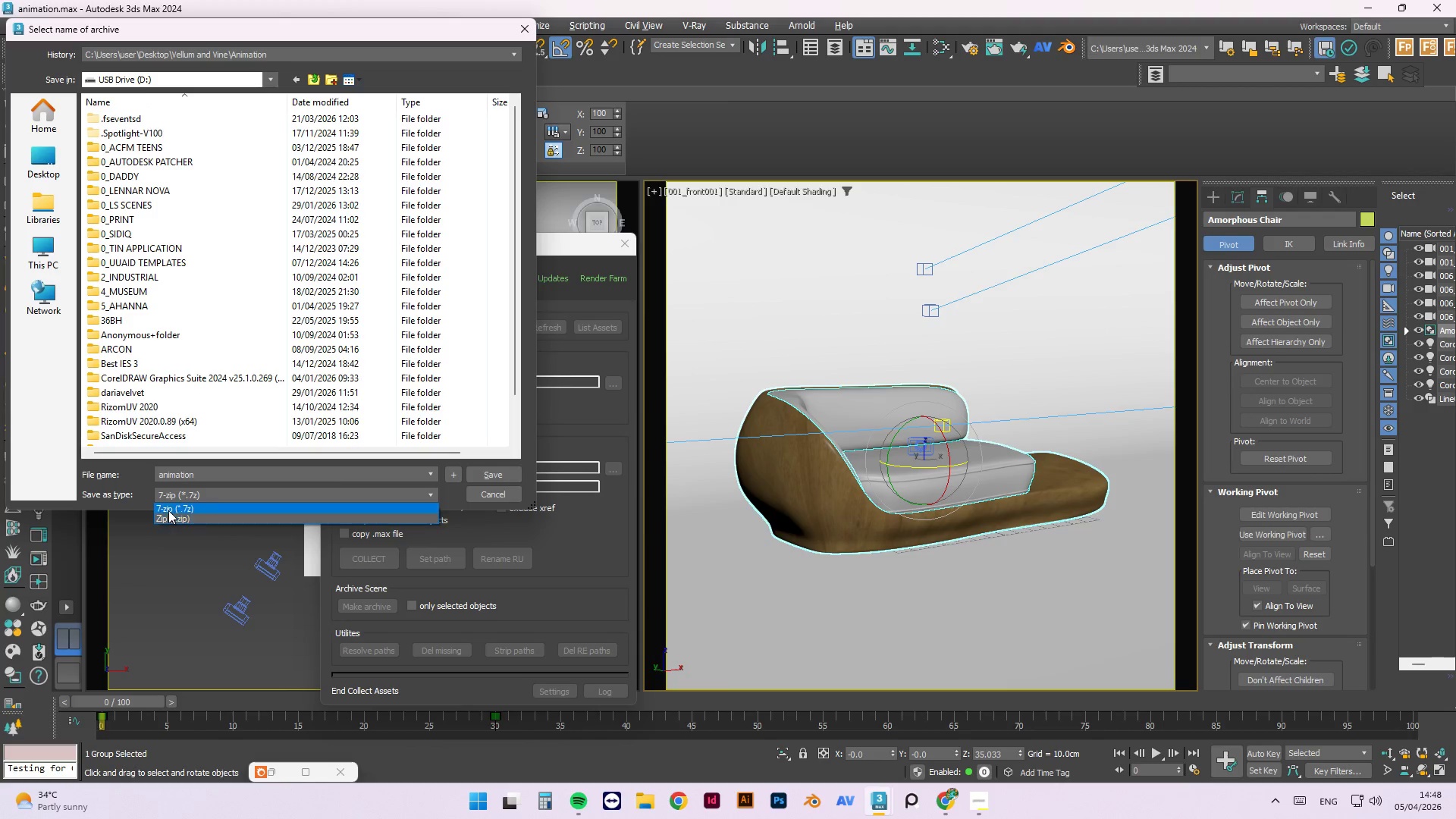 
left_click([174, 516])
 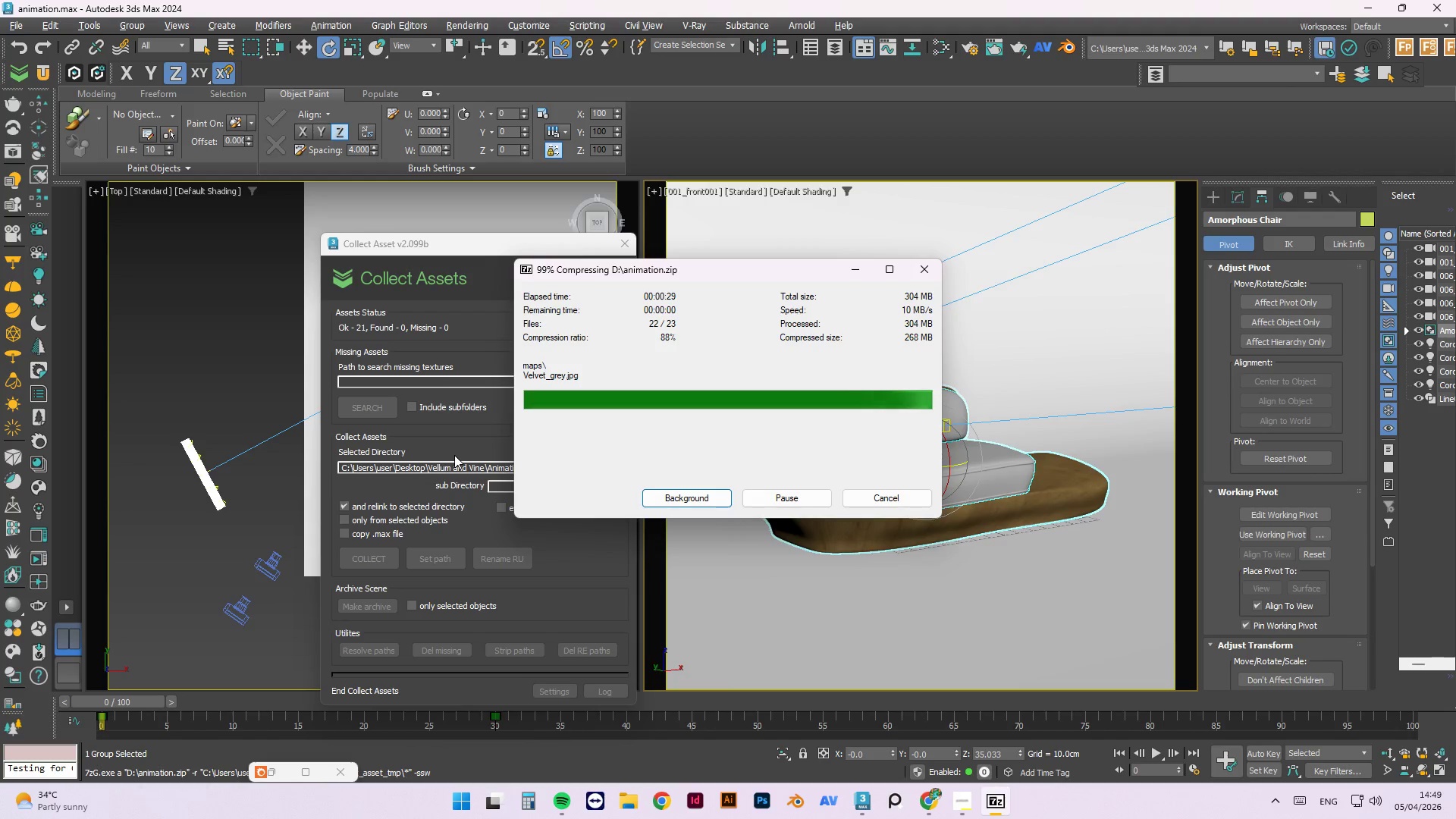 
wait(36.36)
 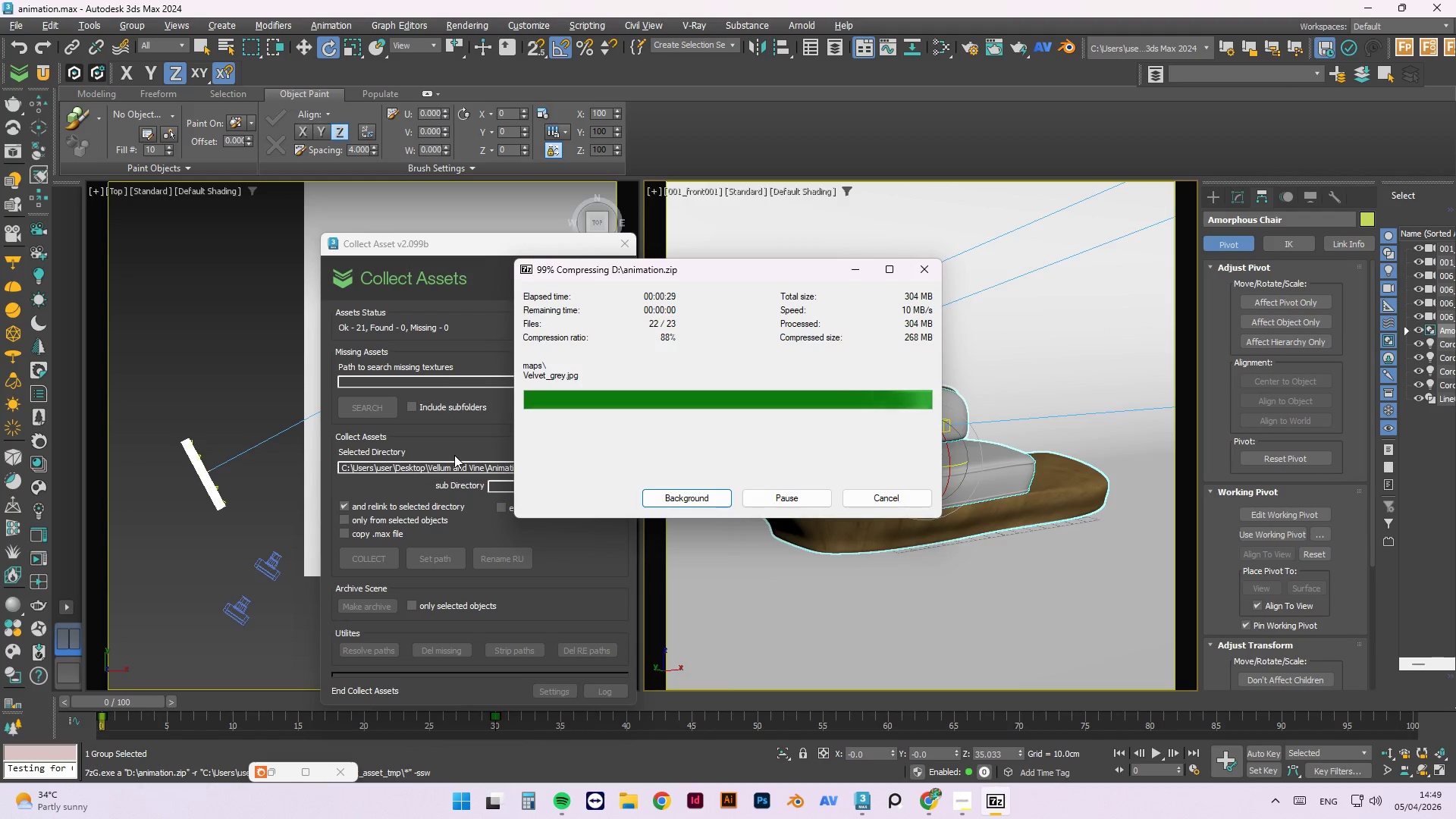 
left_click([787, 418])
 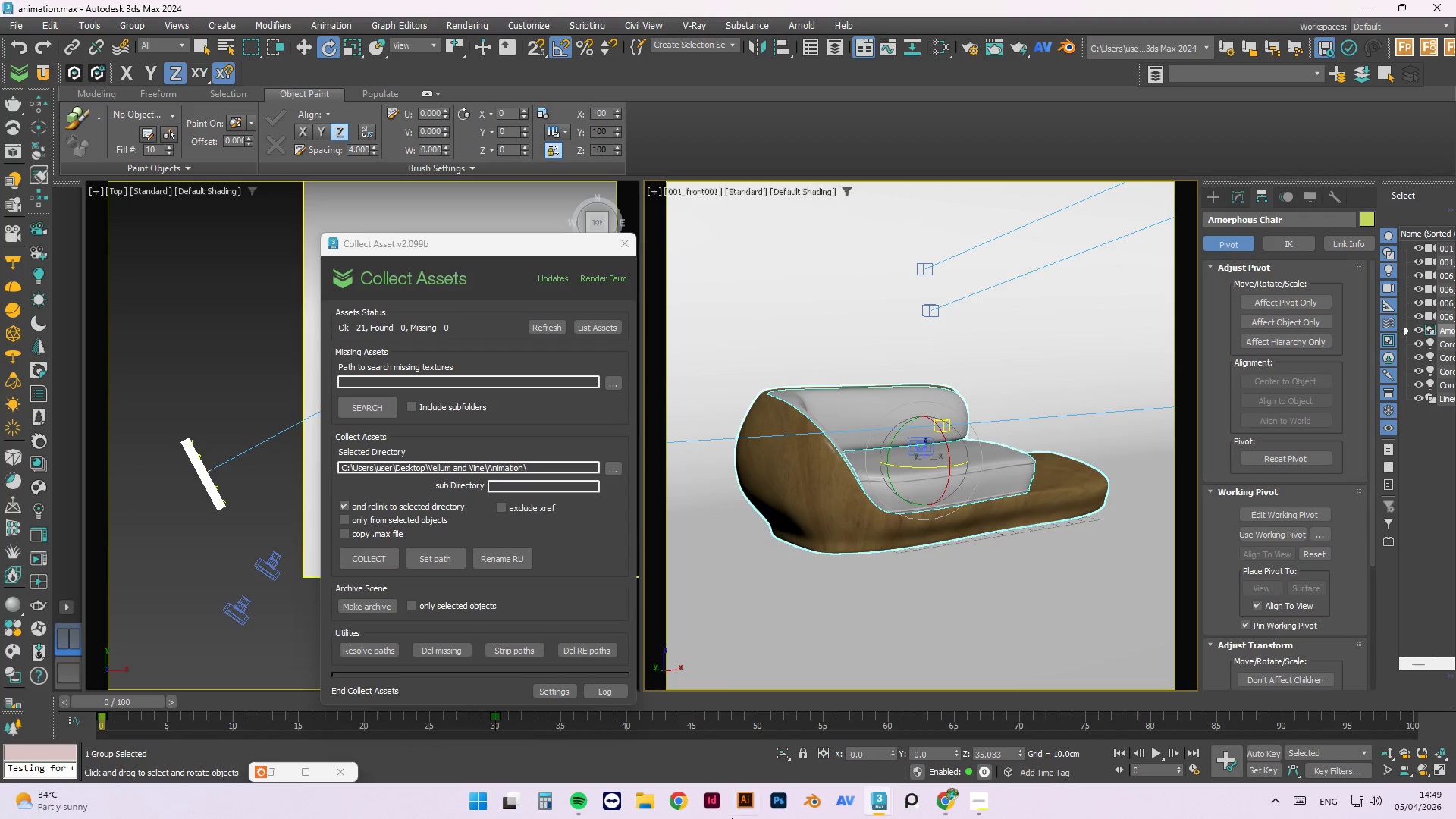 
mouse_move([928, 791])
 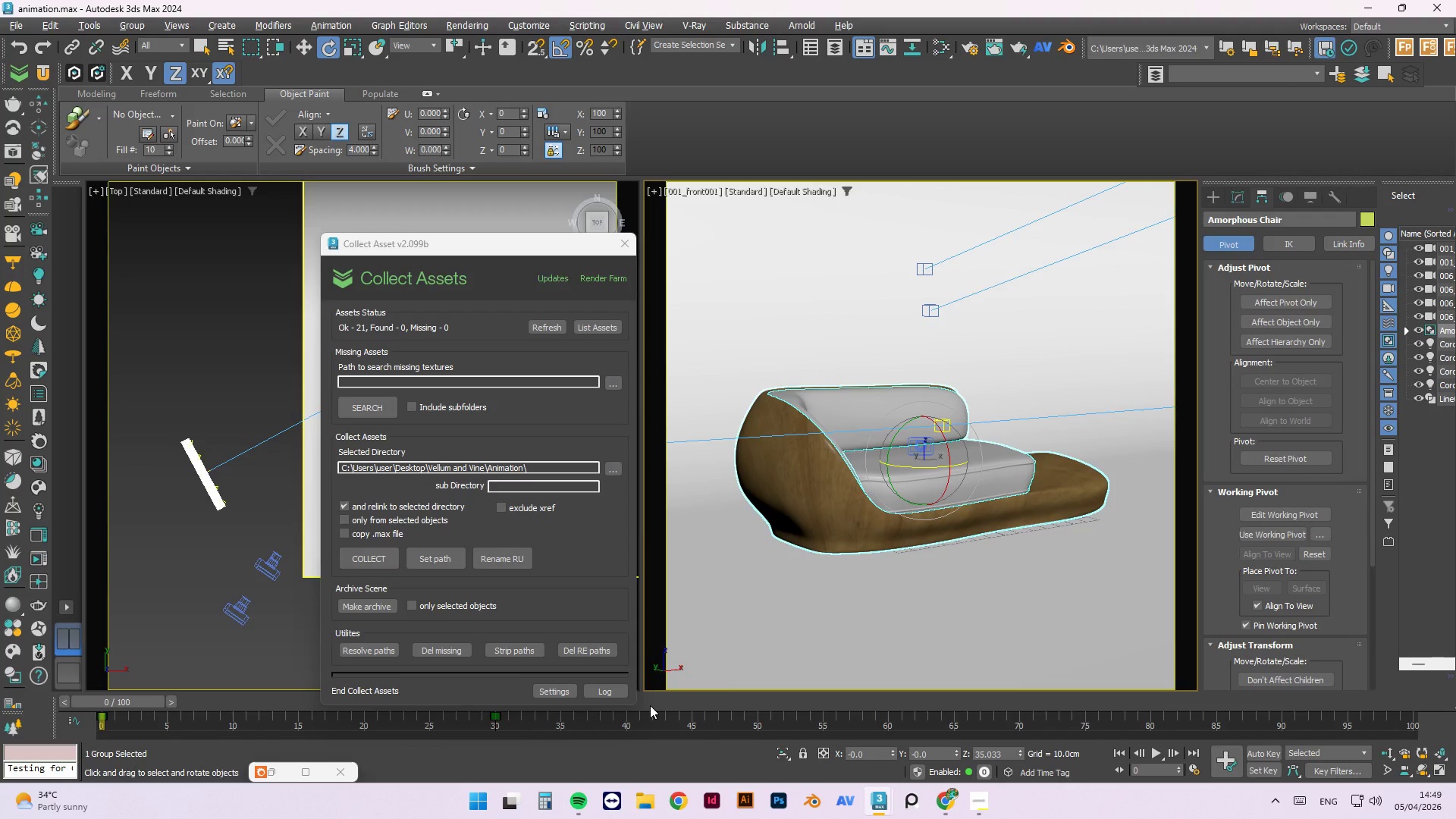 
mouse_move([674, 687])
 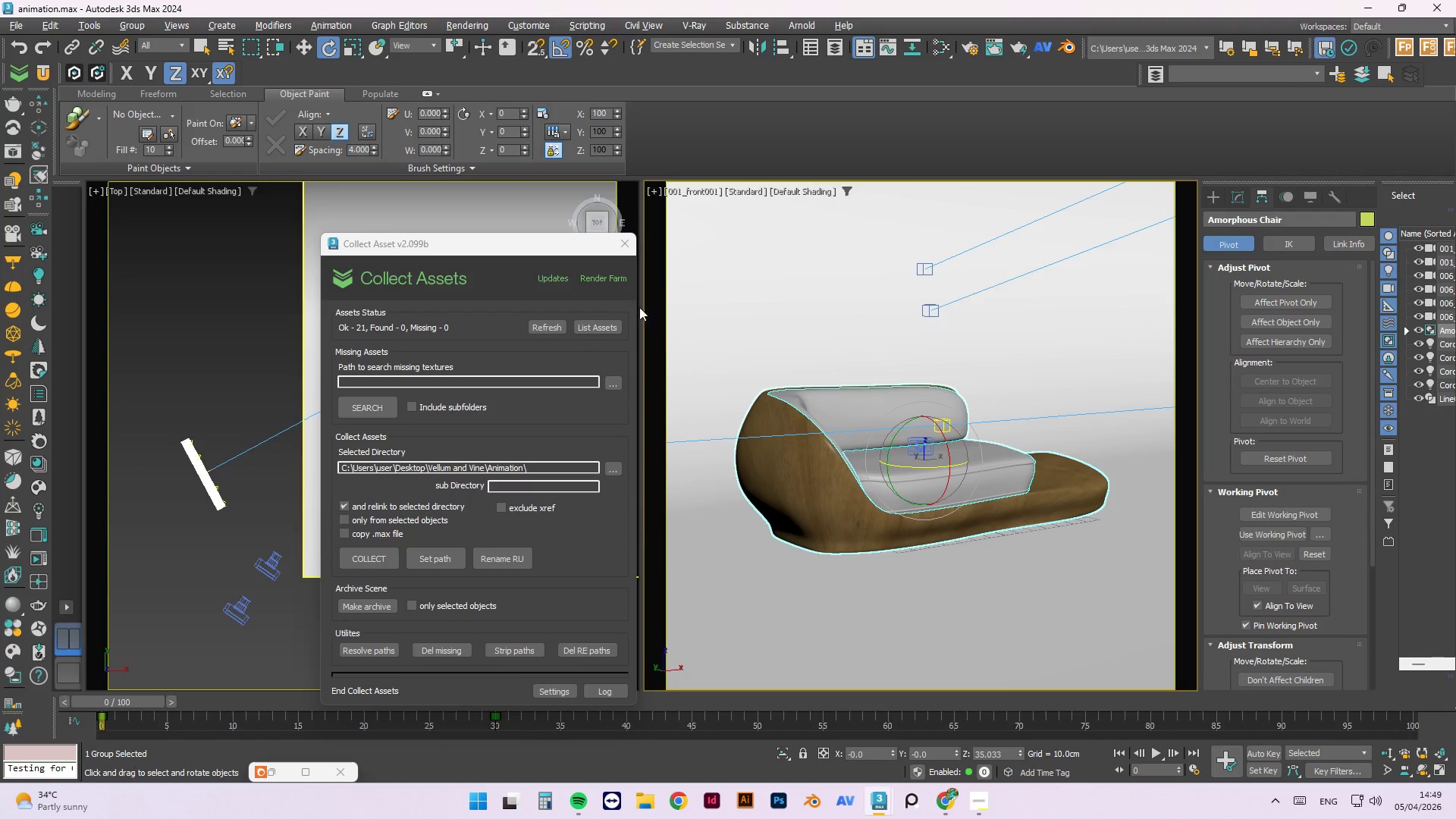 
left_click([632, 245])
 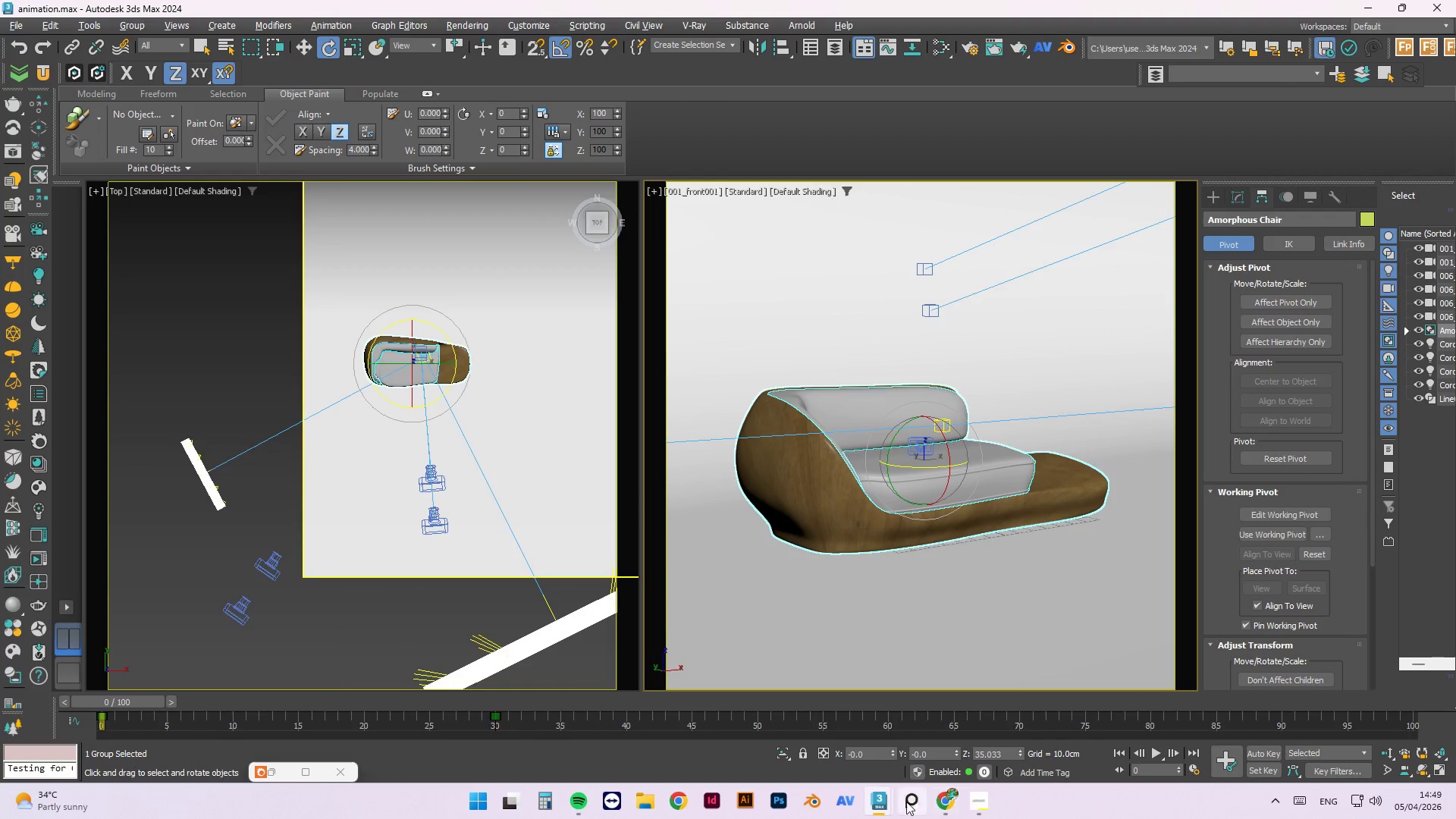 
left_click([883, 802])
 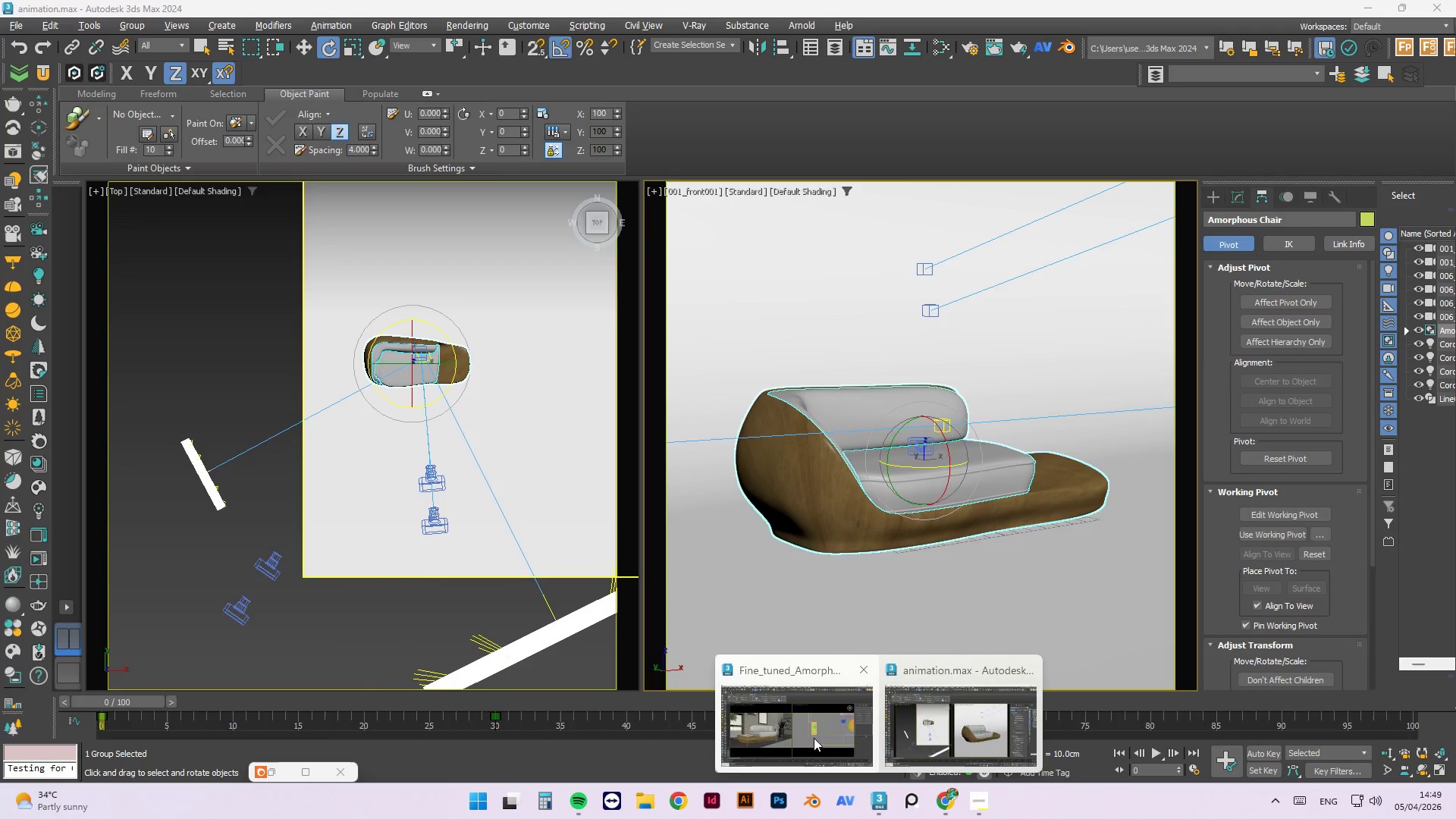 
left_click([807, 730])
 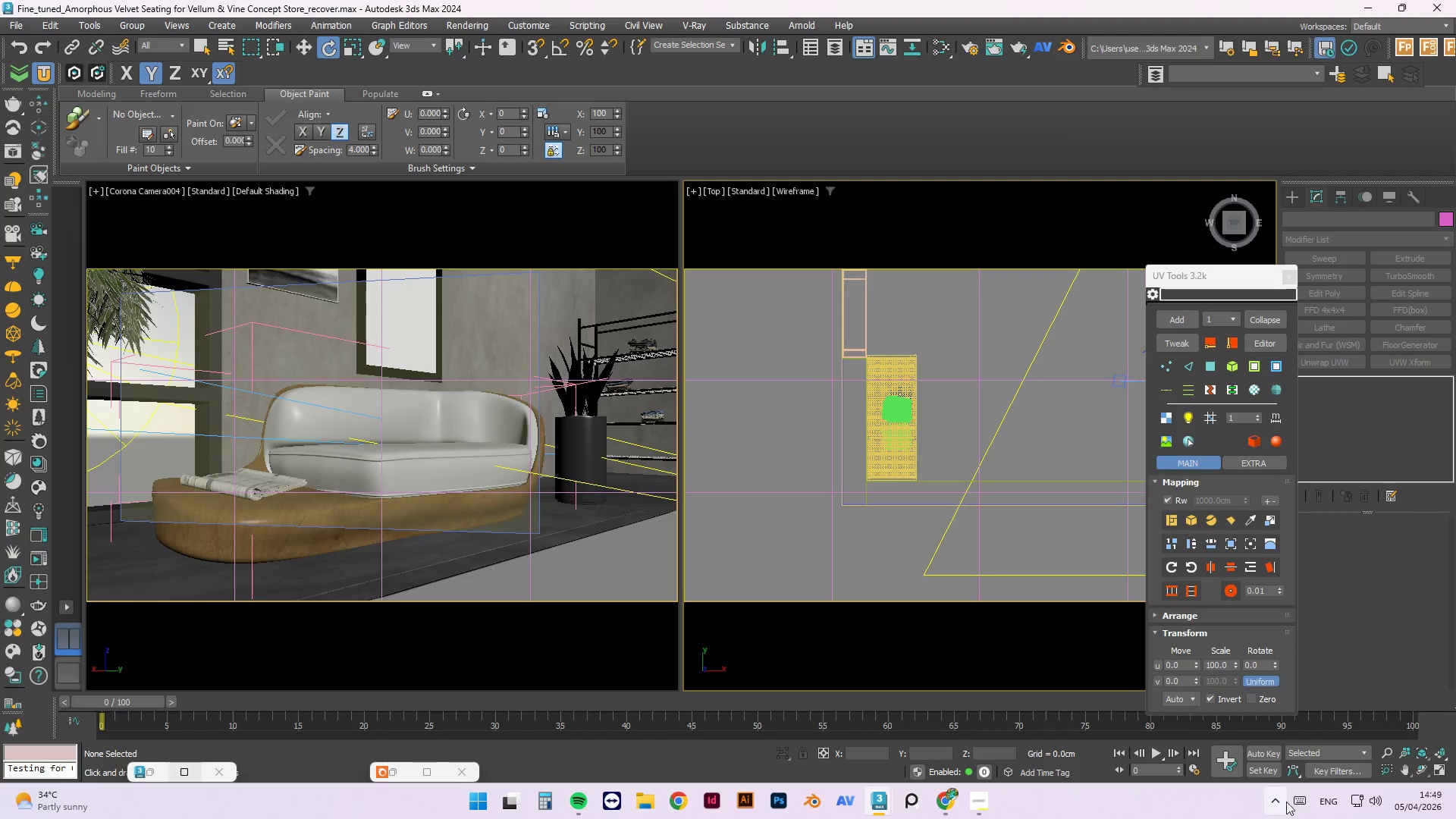 
left_click([1284, 799])
 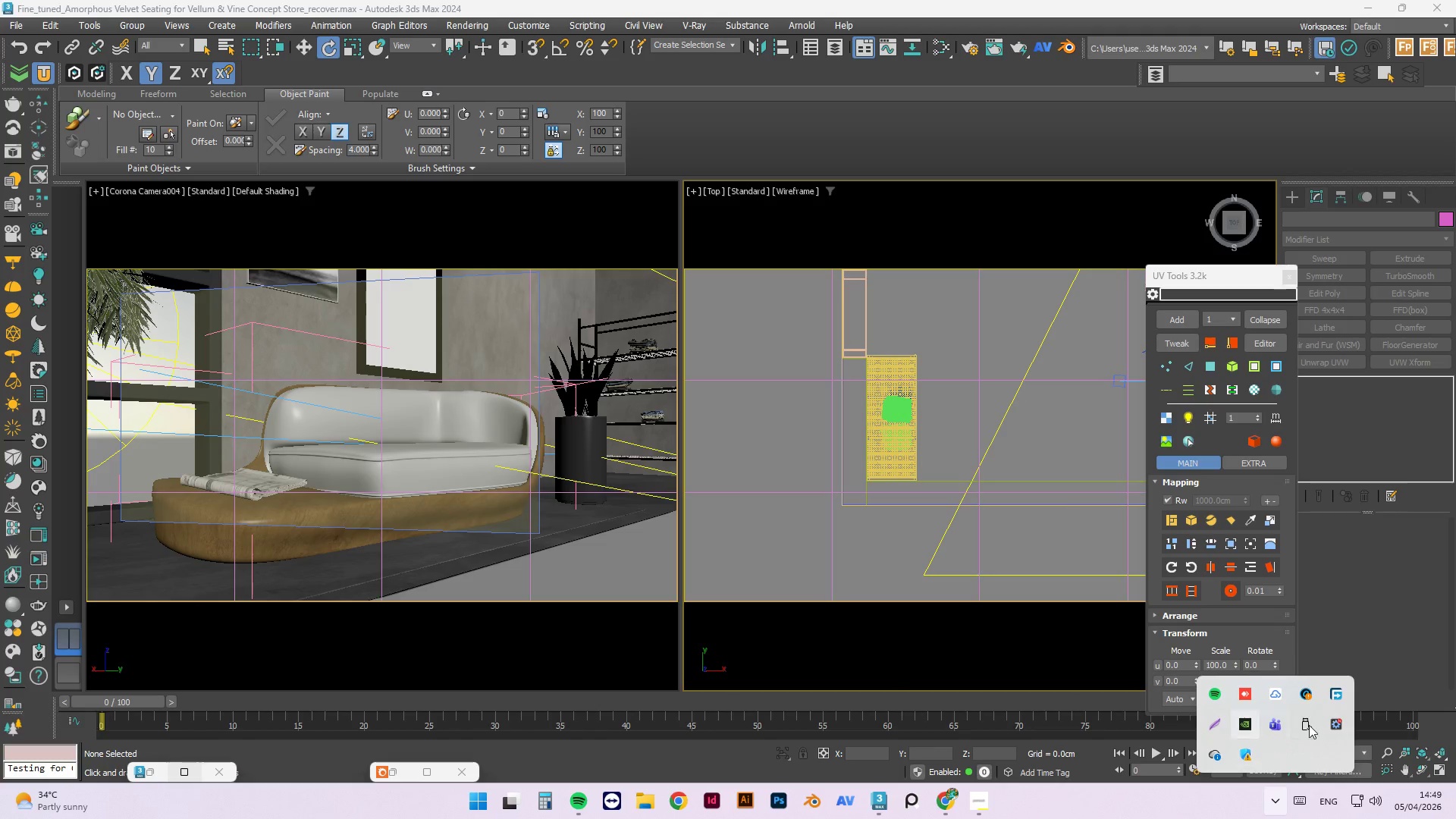 
left_click([1313, 724])
 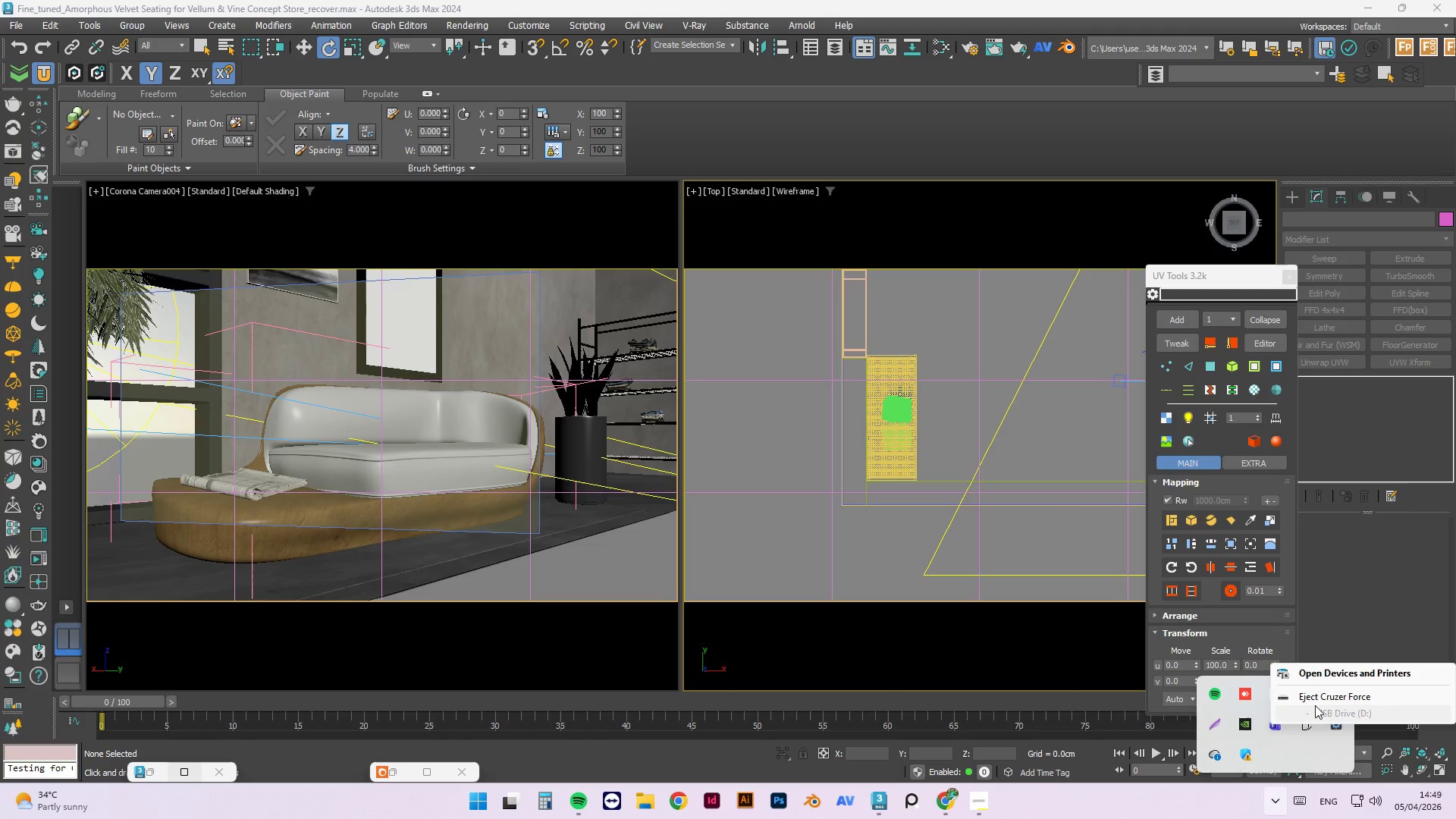 
left_click([1321, 697])
 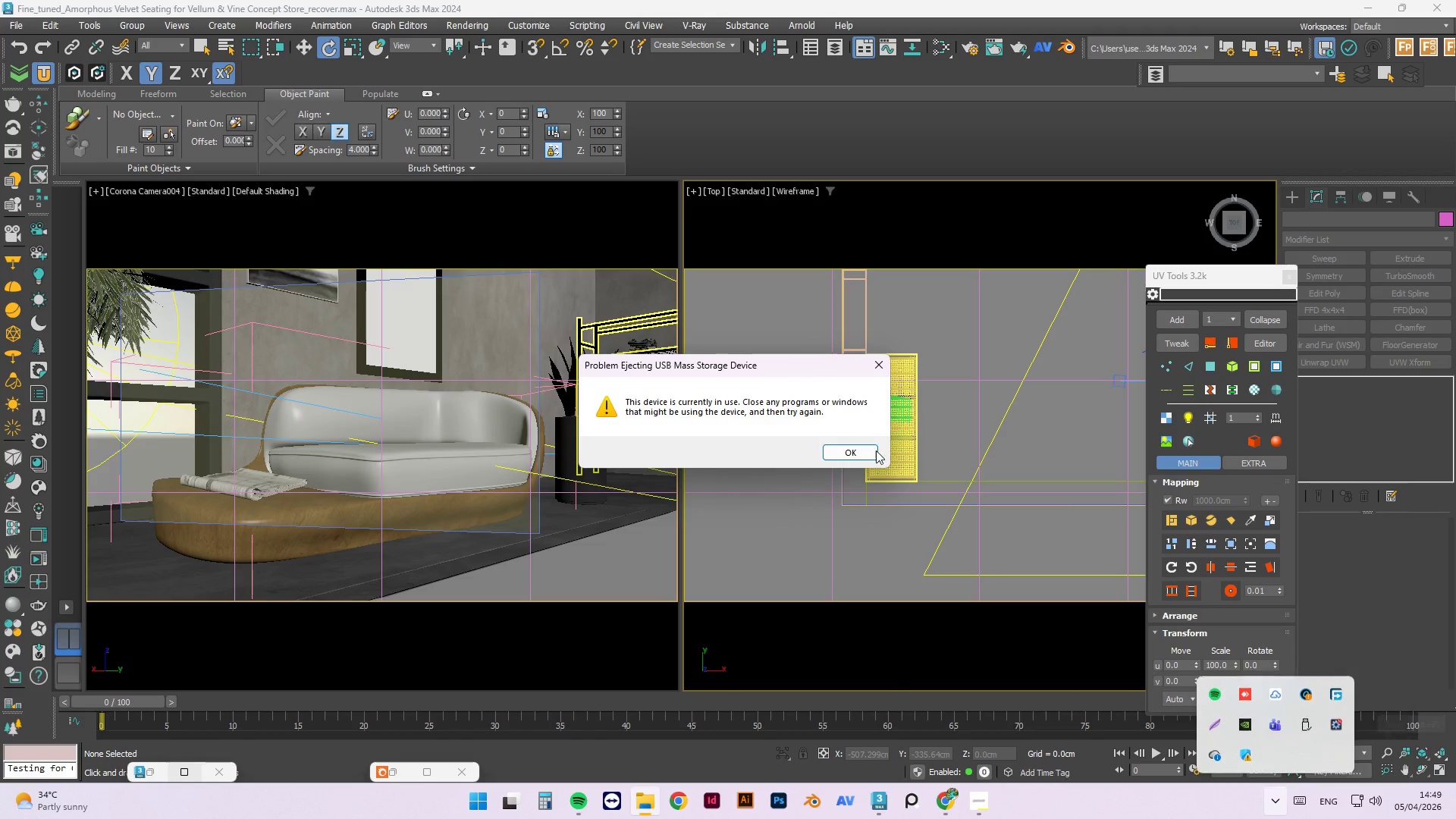 
left_click([872, 449])
 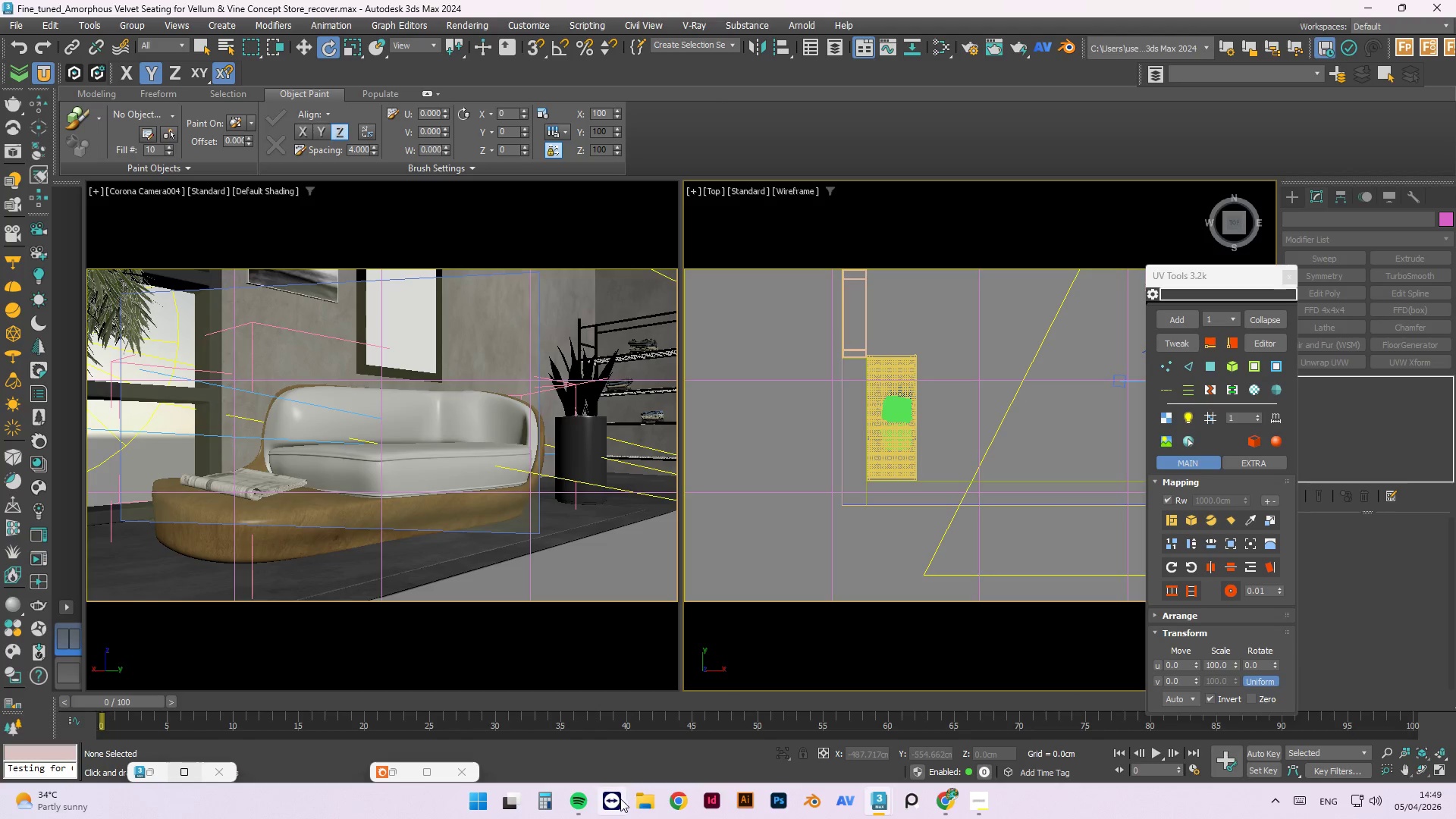 
left_click([640, 805])
 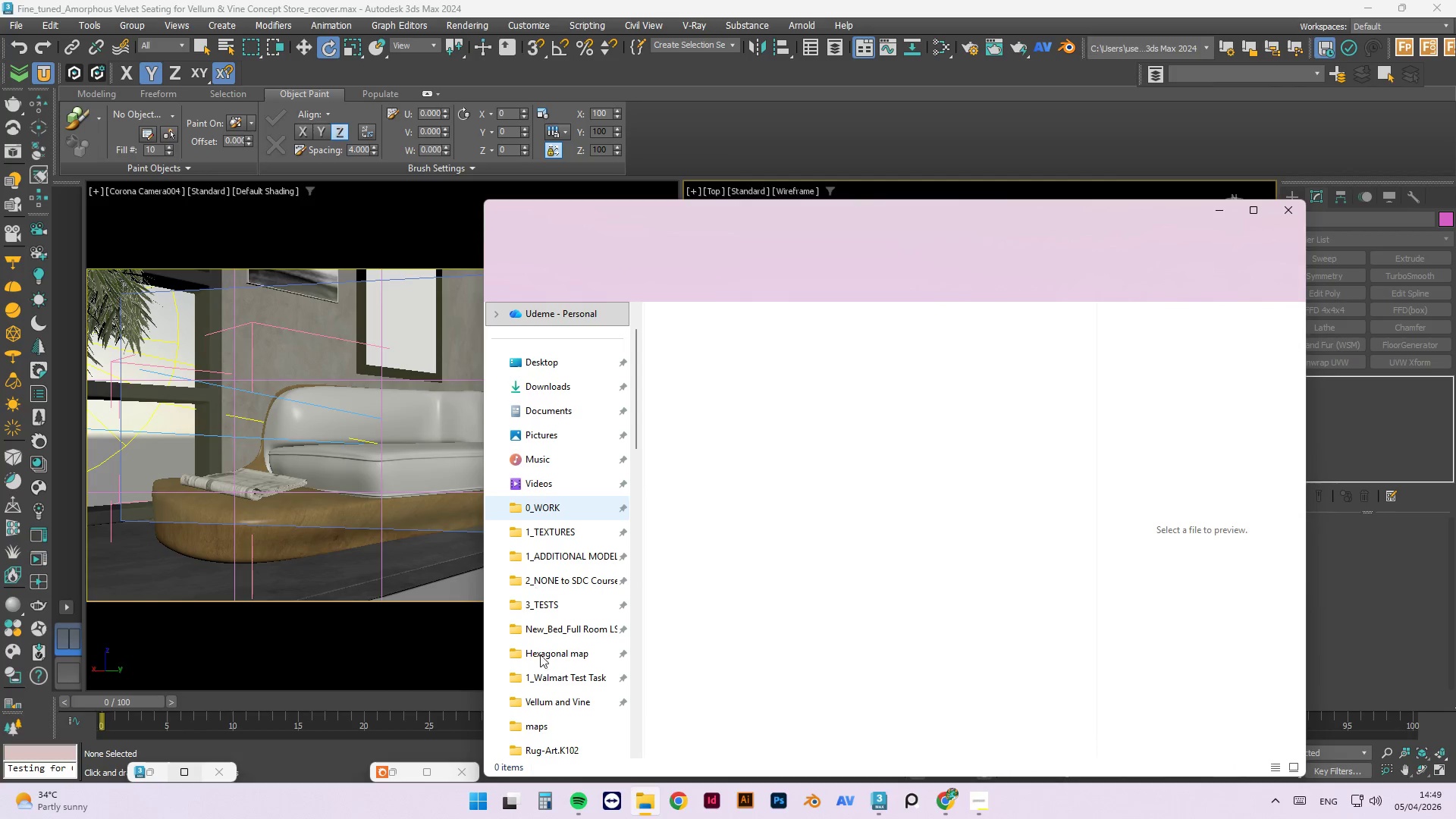 
scroll: coordinate [533, 536], scroll_direction: down, amount: 10.0
 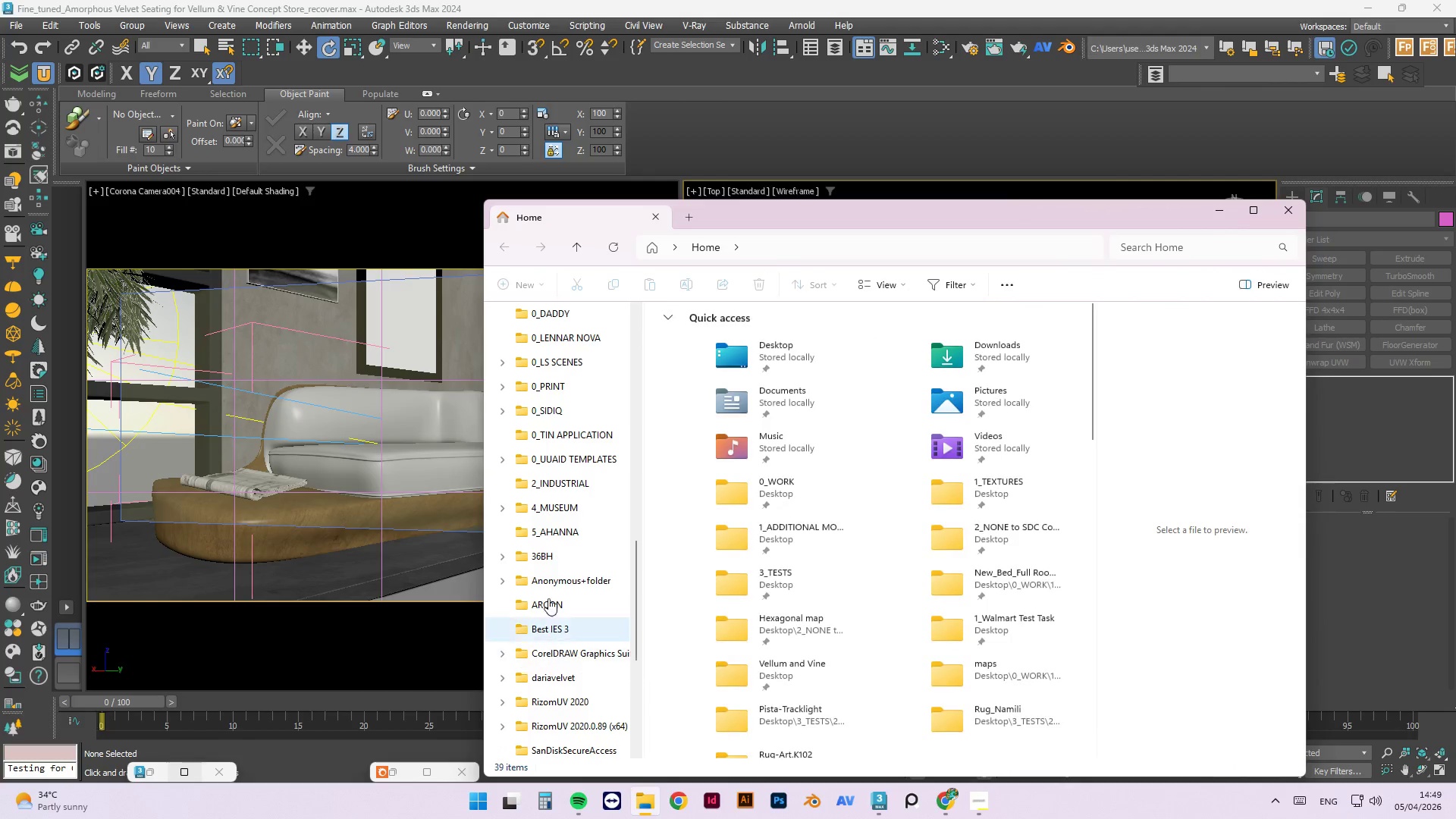 
scroll: coordinate [556, 539], scroll_direction: up, amount: 3.0
 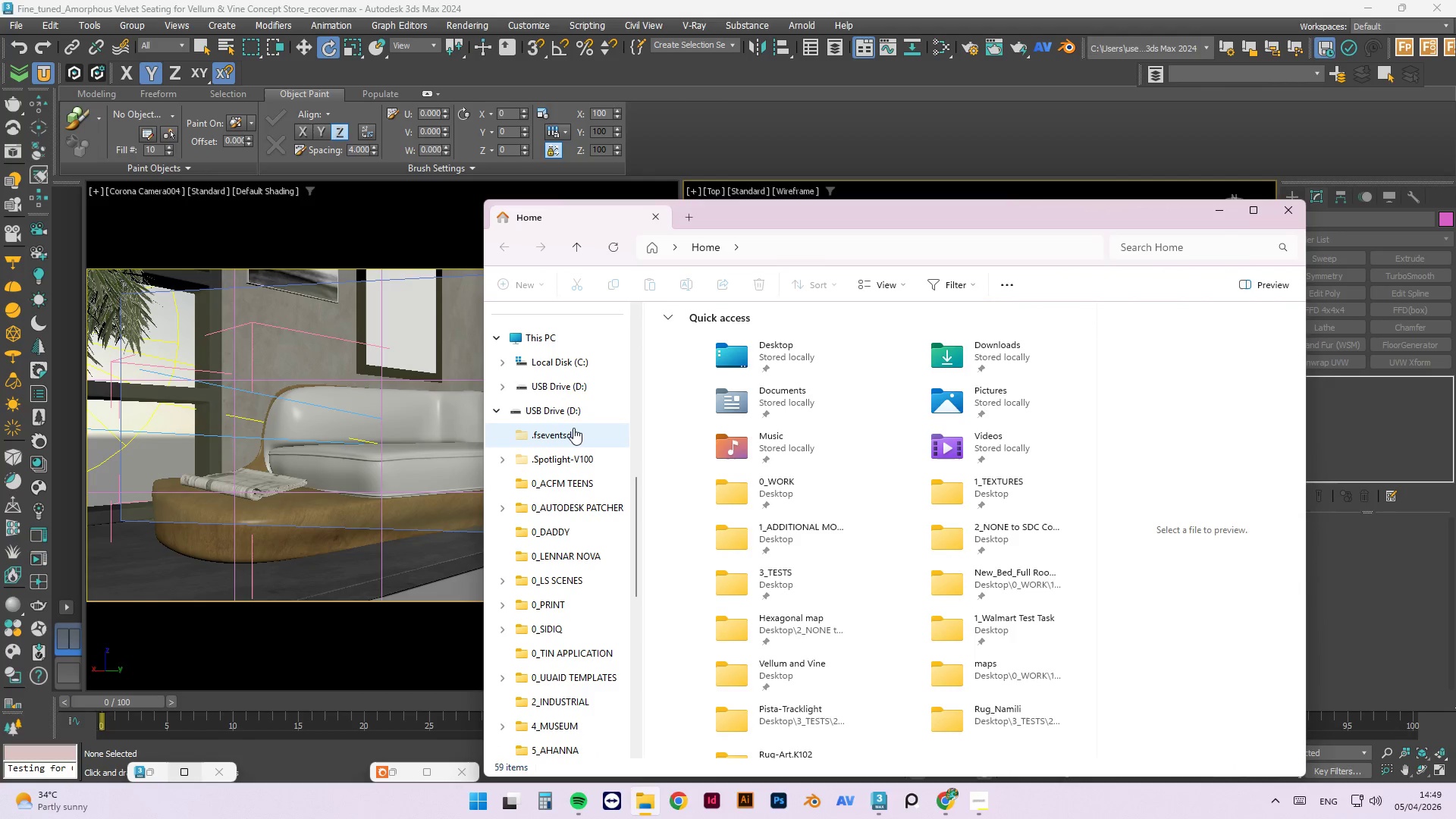 
left_click([566, 415])
 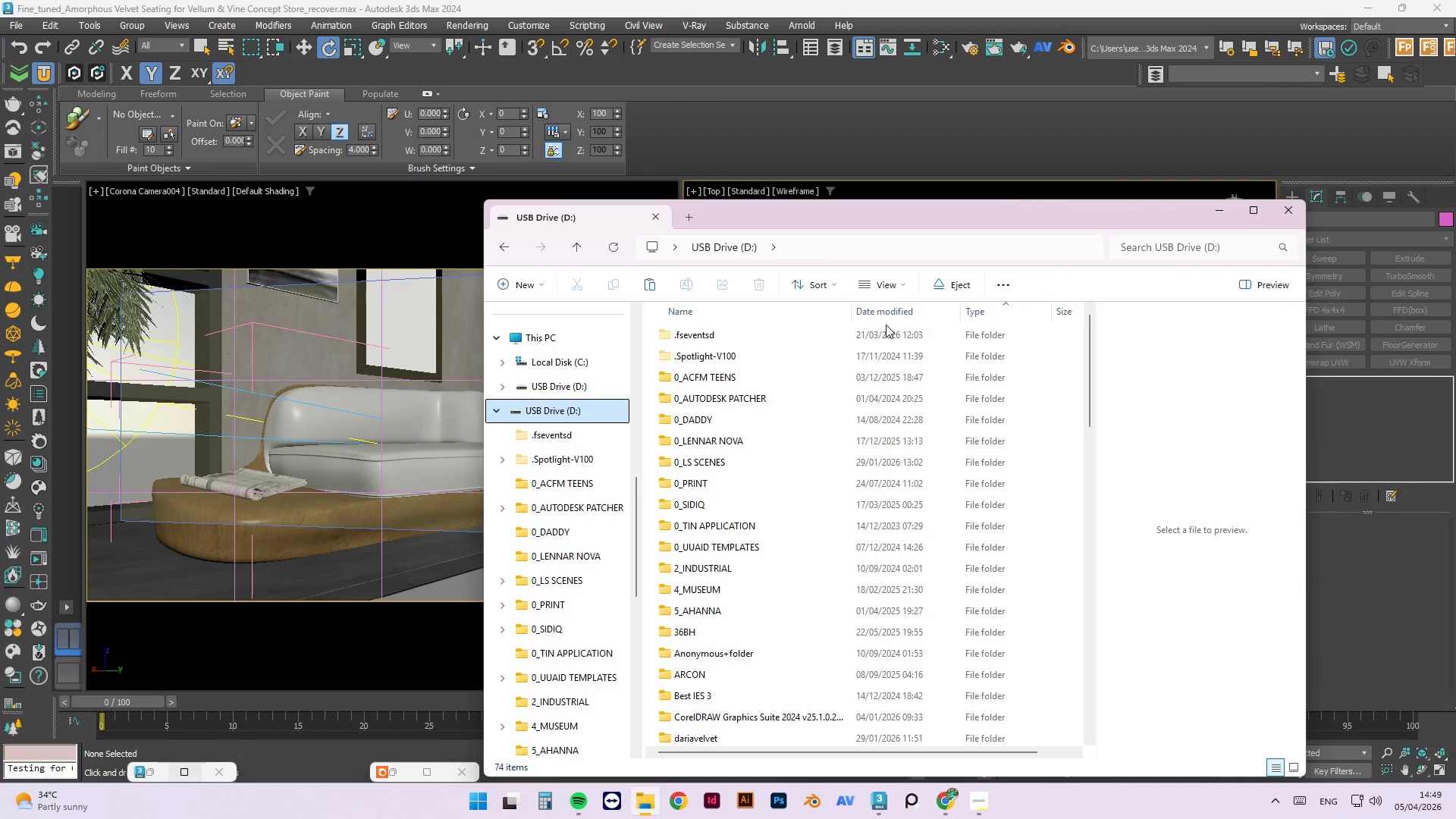 
left_click([988, 319])
 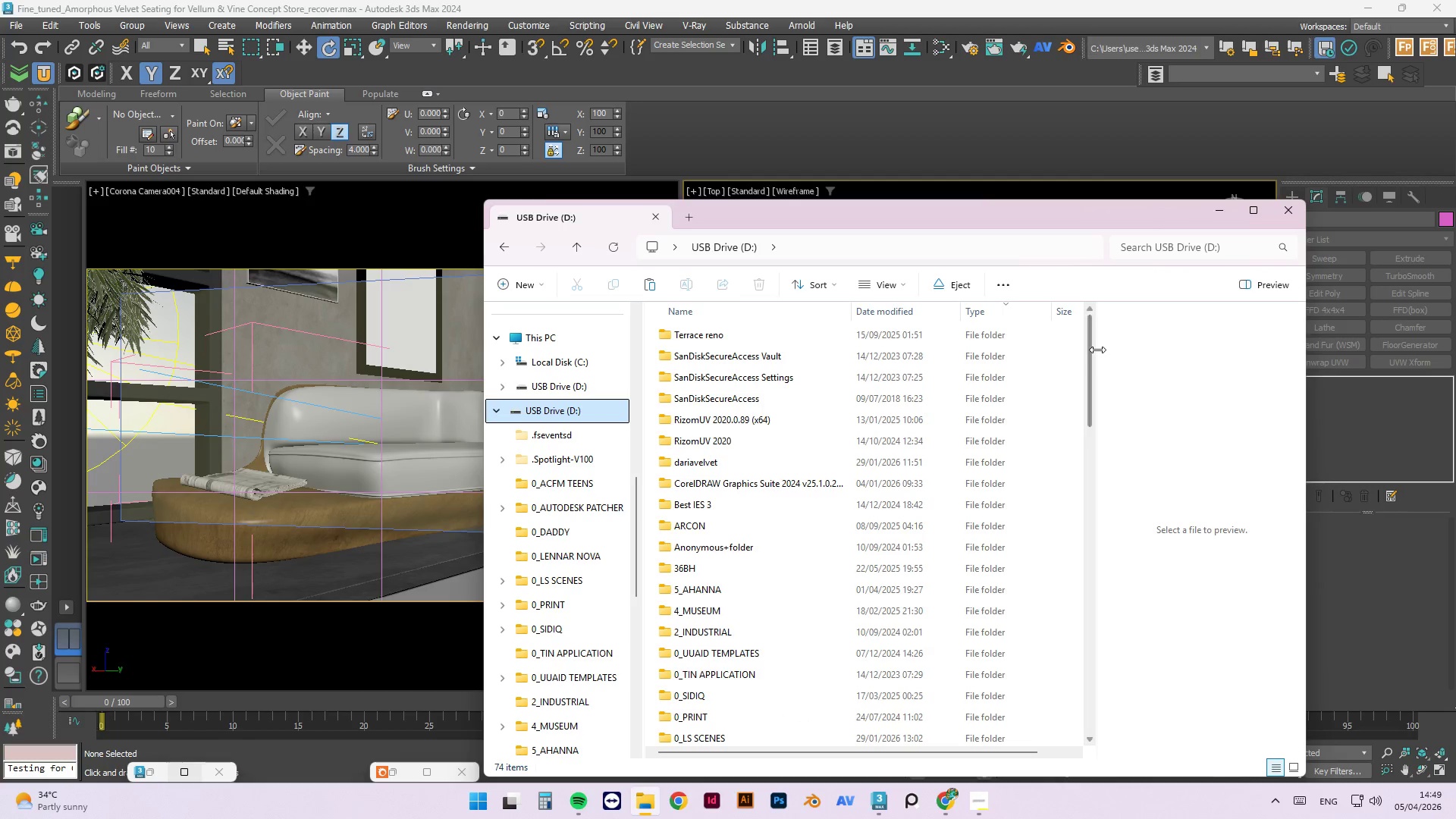 
left_click_drag(start_coordinate=[1091, 353], to_coordinate=[1109, 702])
 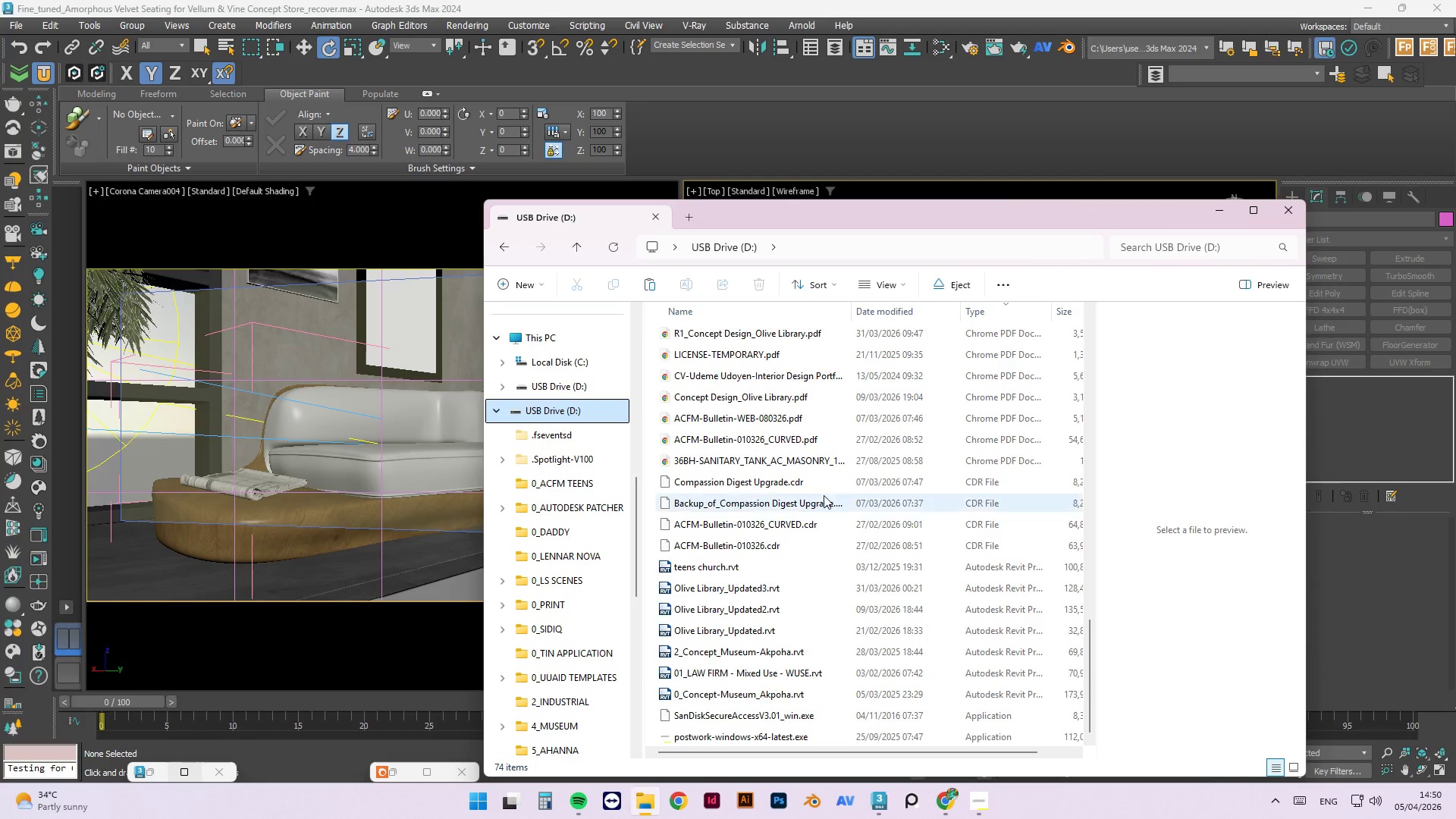 
scroll: coordinate [782, 451], scroll_direction: up, amount: 10.0
 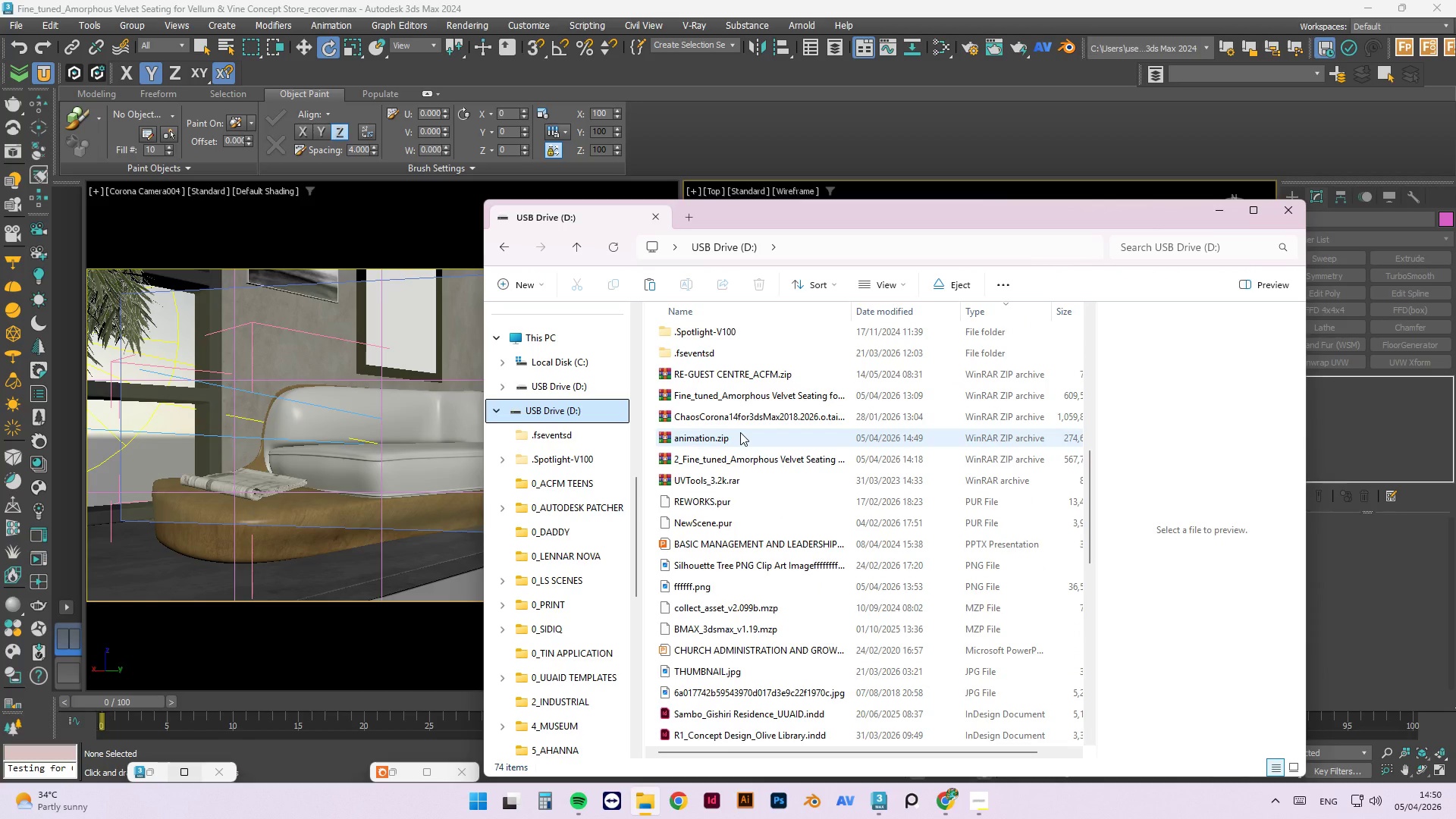 
left_click([740, 432])
 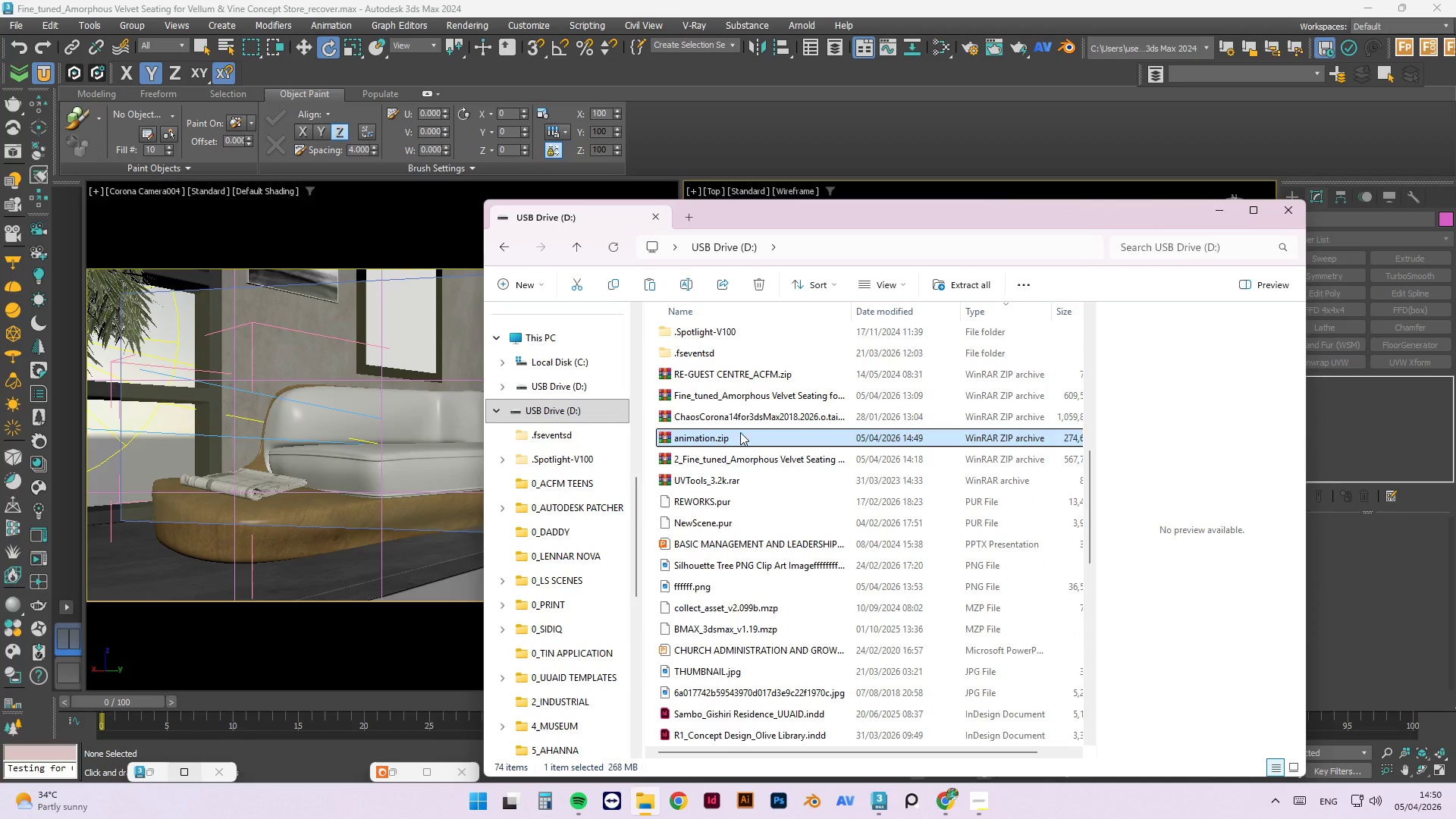 
key(F2)
 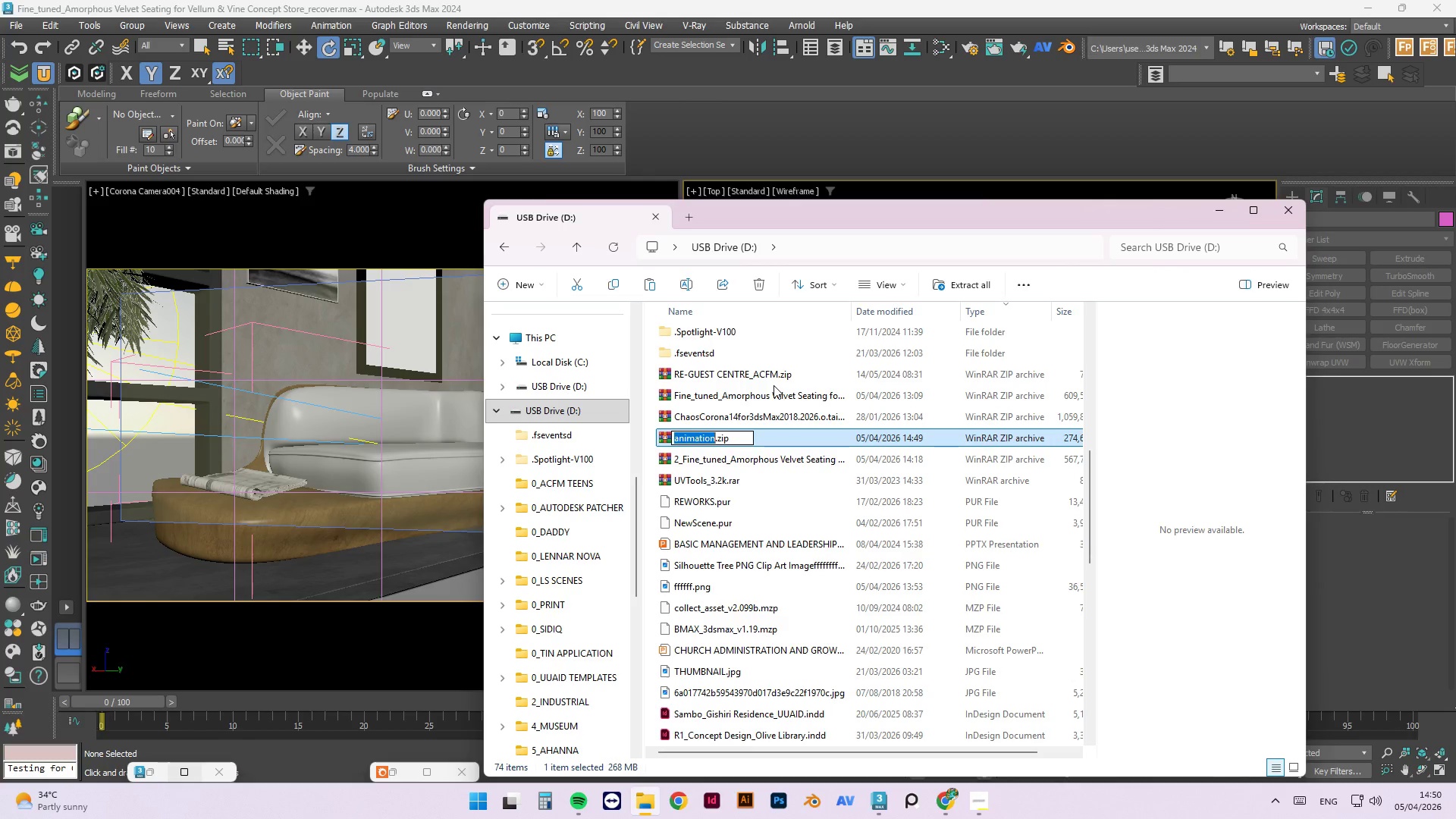 
key(ArrowLeft)
 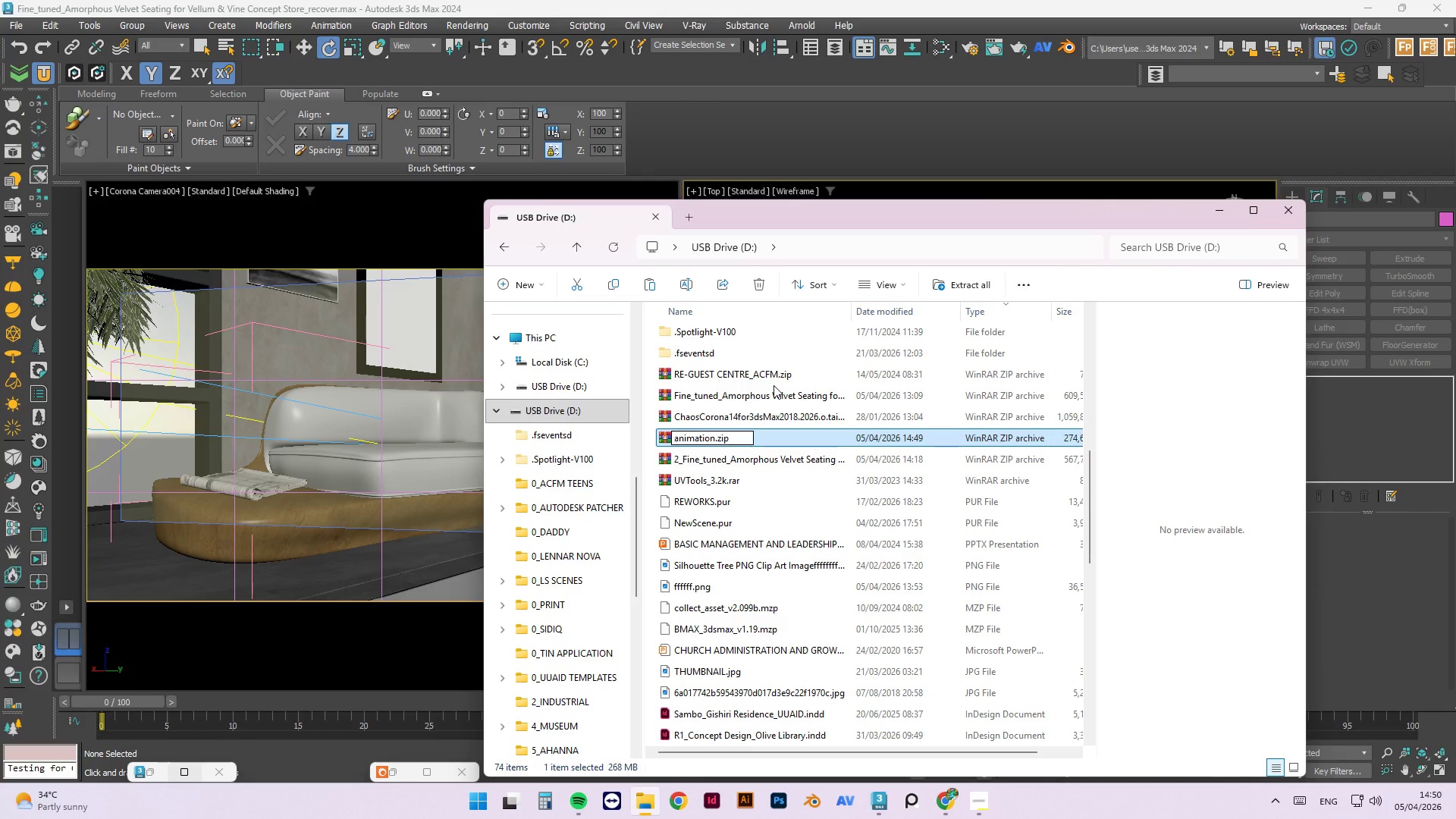 
key(Delete)
 